 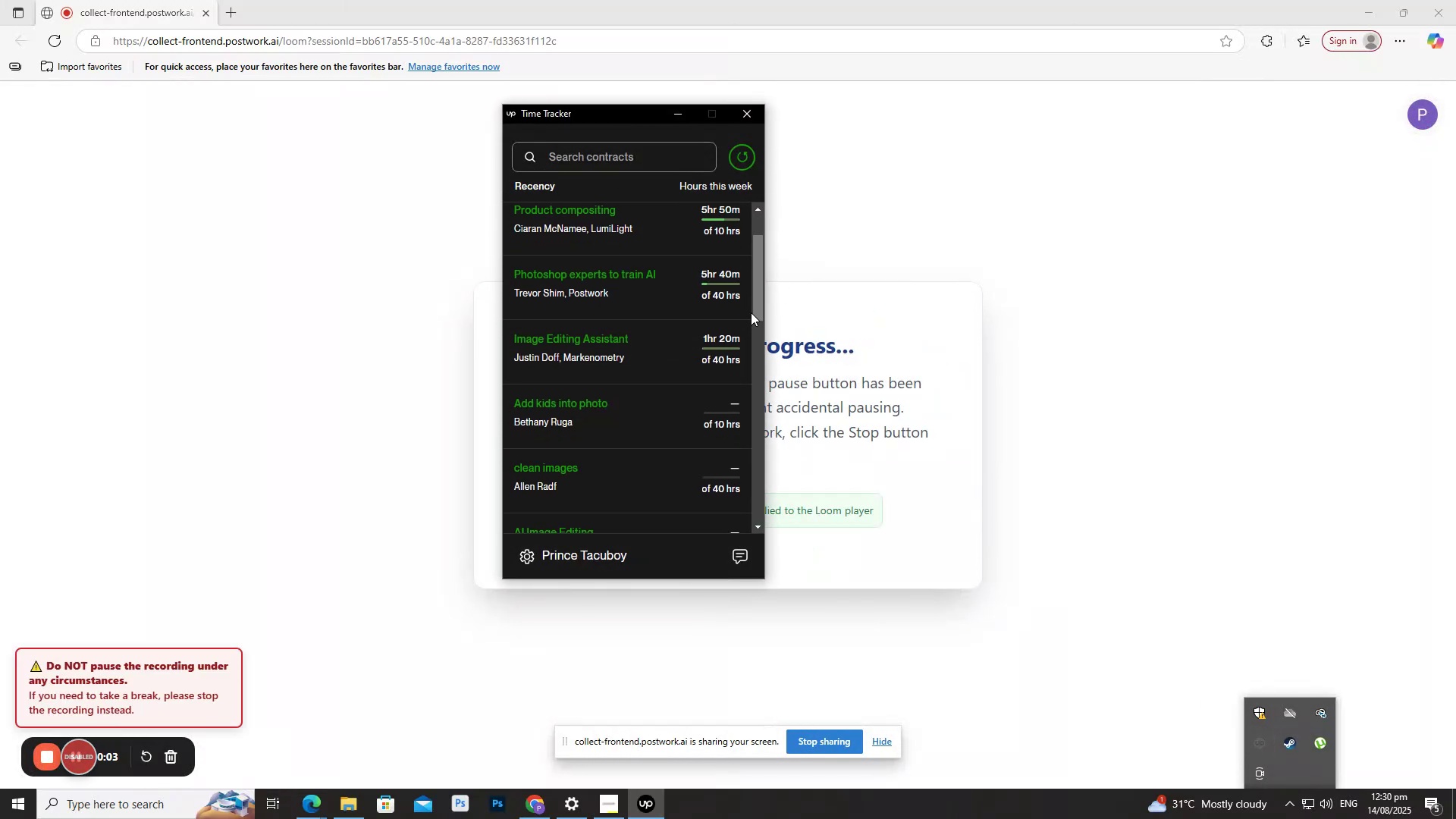 
scroll: coordinate [656, 318], scroll_direction: up, amount: 4.0
 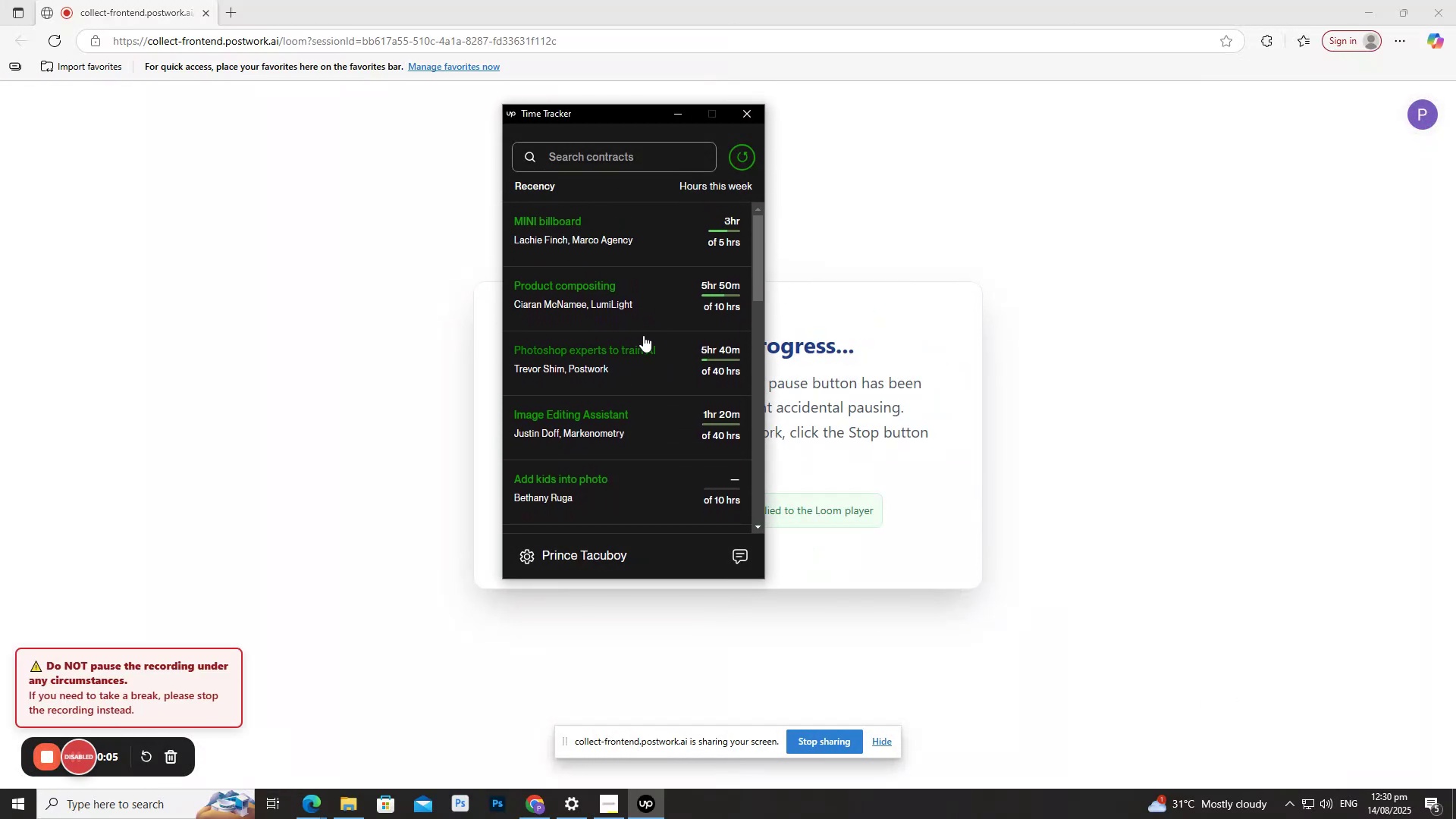 
left_click([646, 345])
 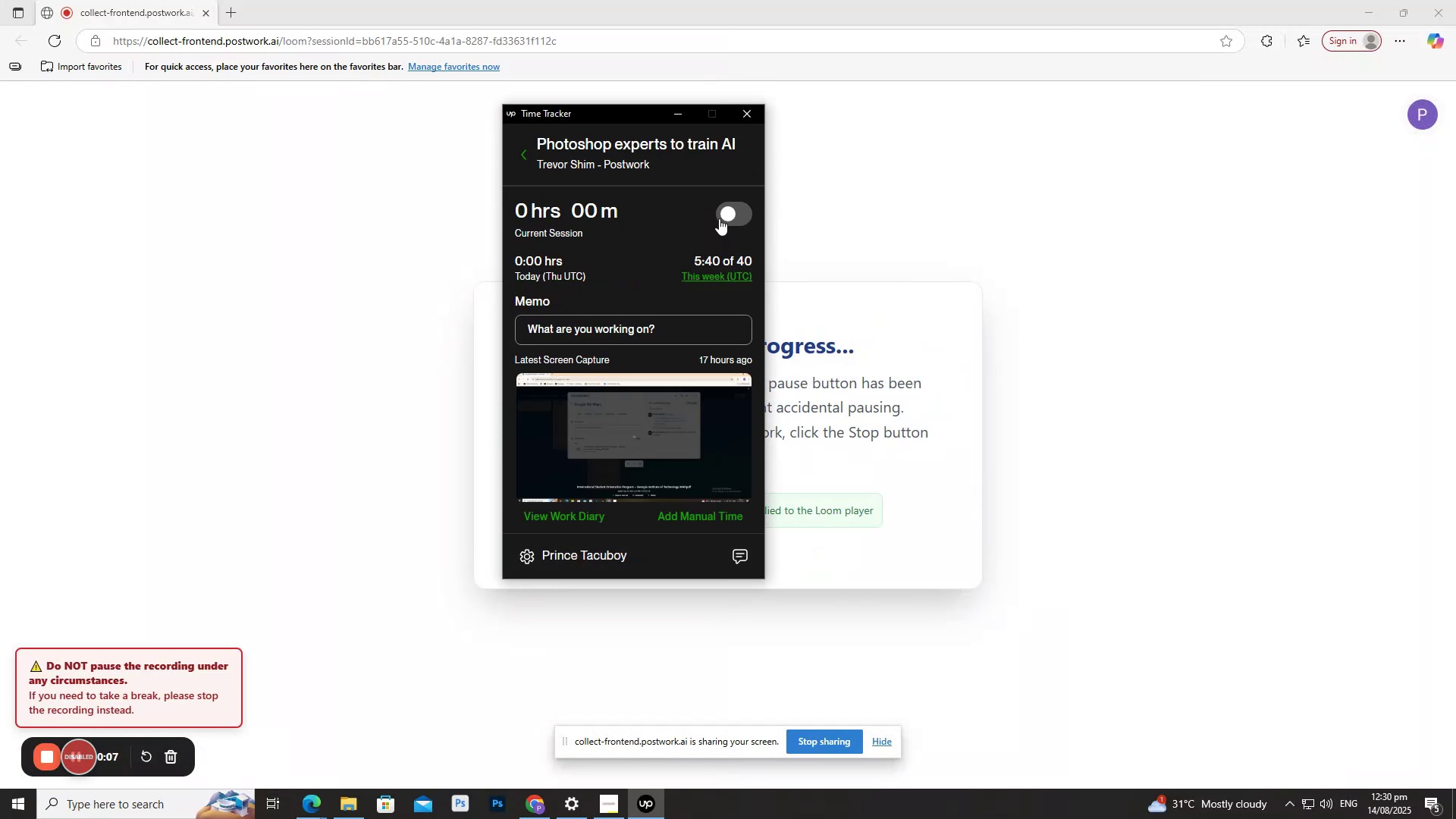 
left_click([719, 218])
 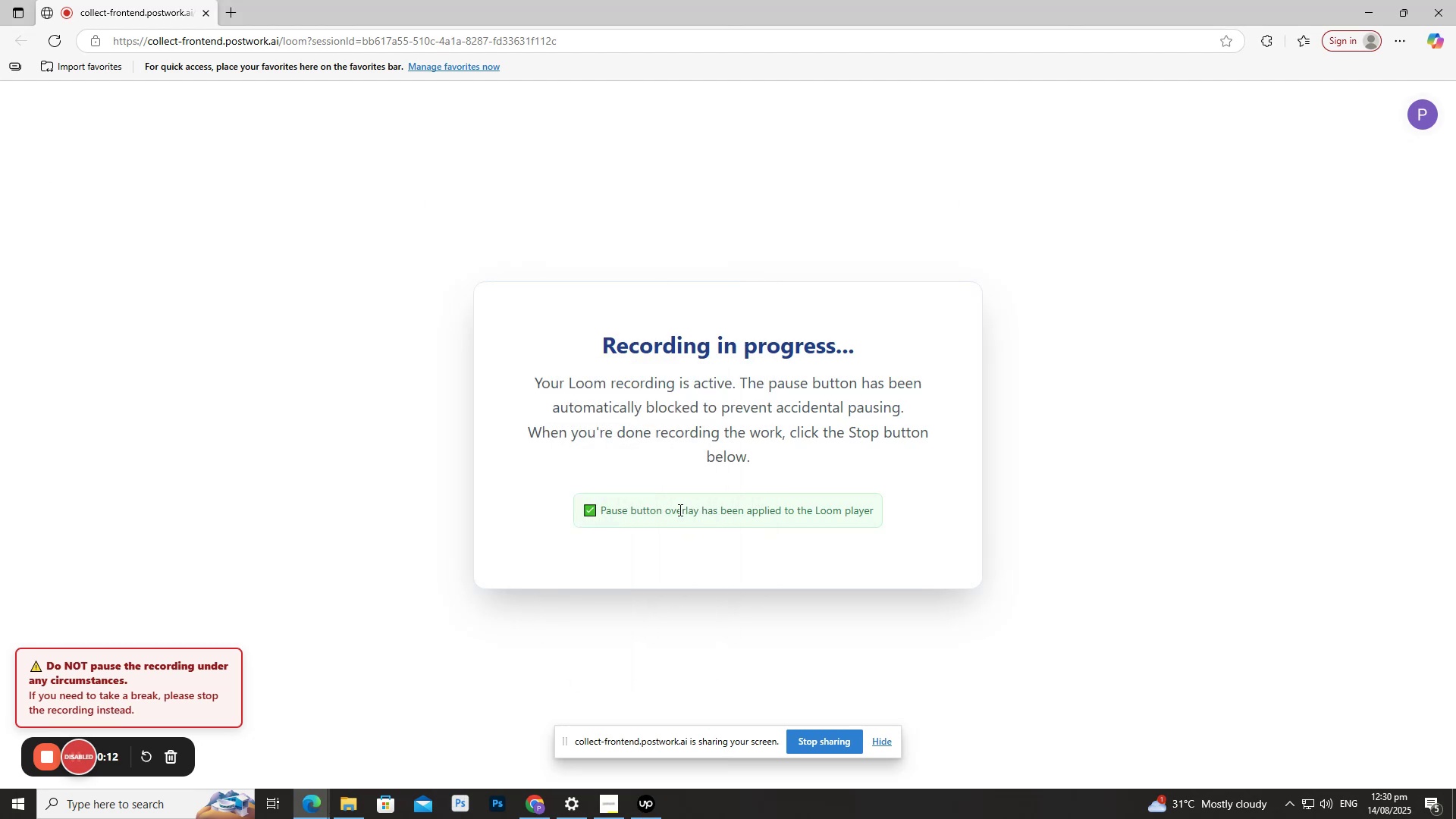 
wait(7.01)
 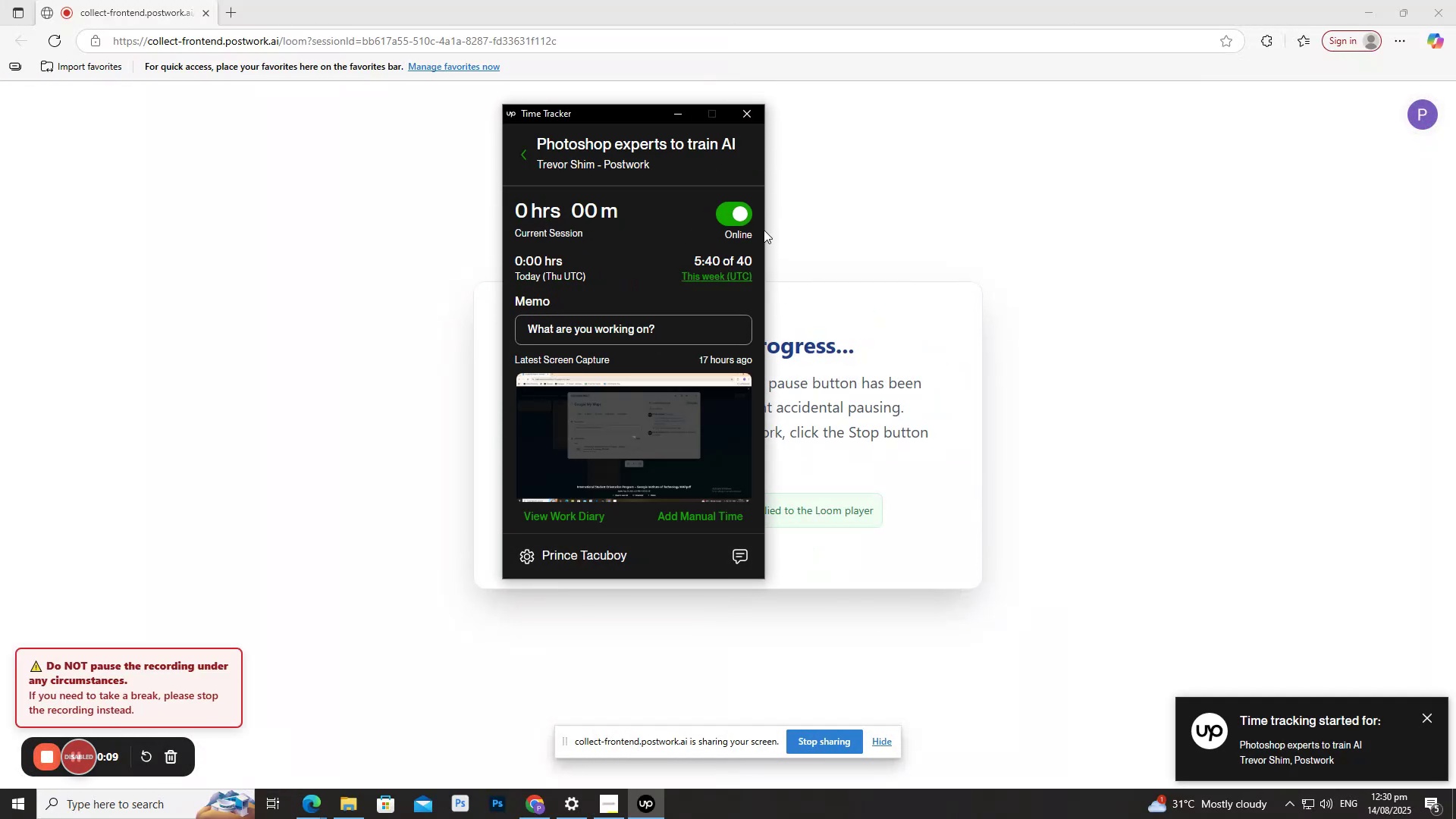 
double_click([652, 808])
 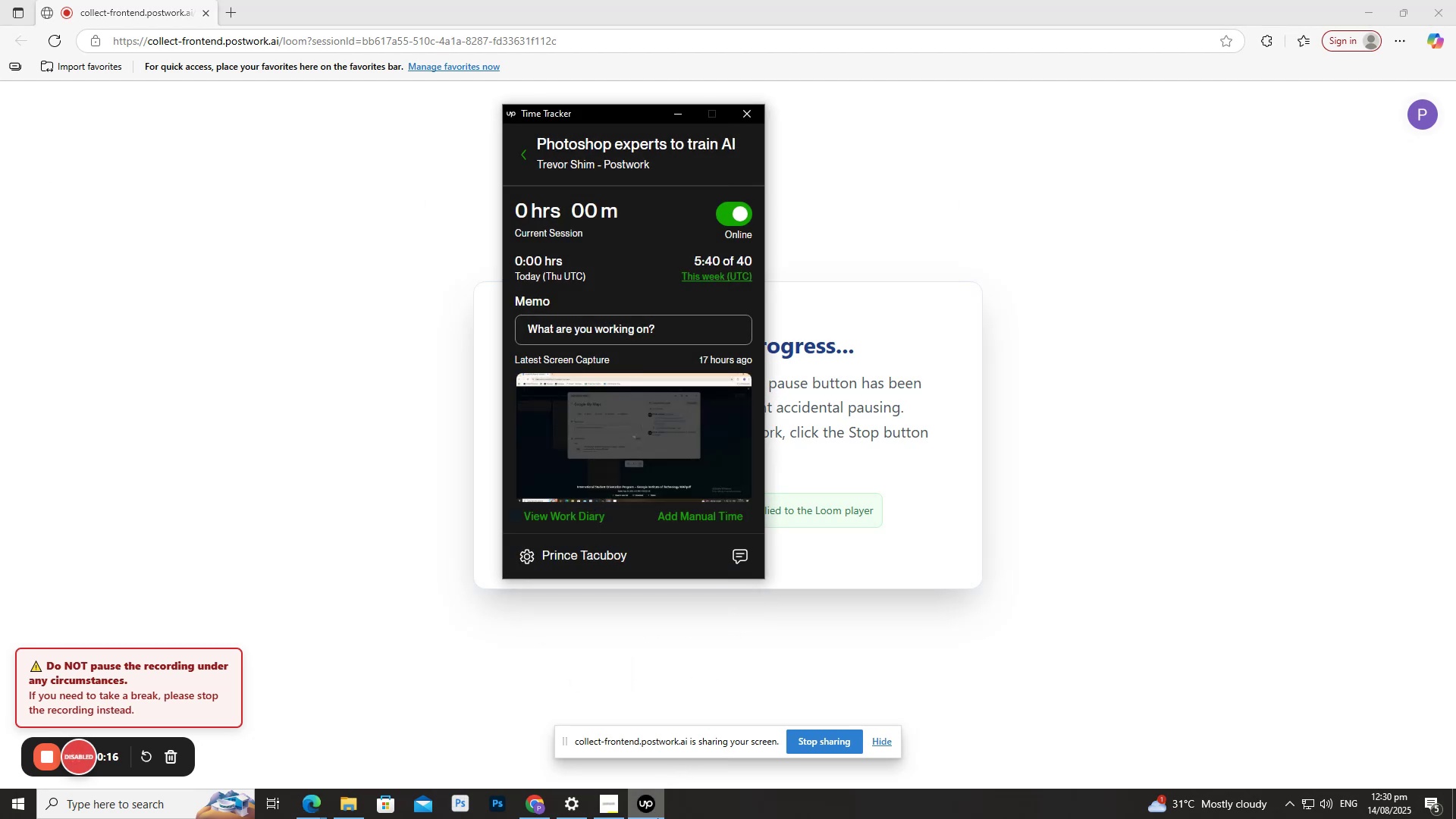 
left_click([652, 812])
 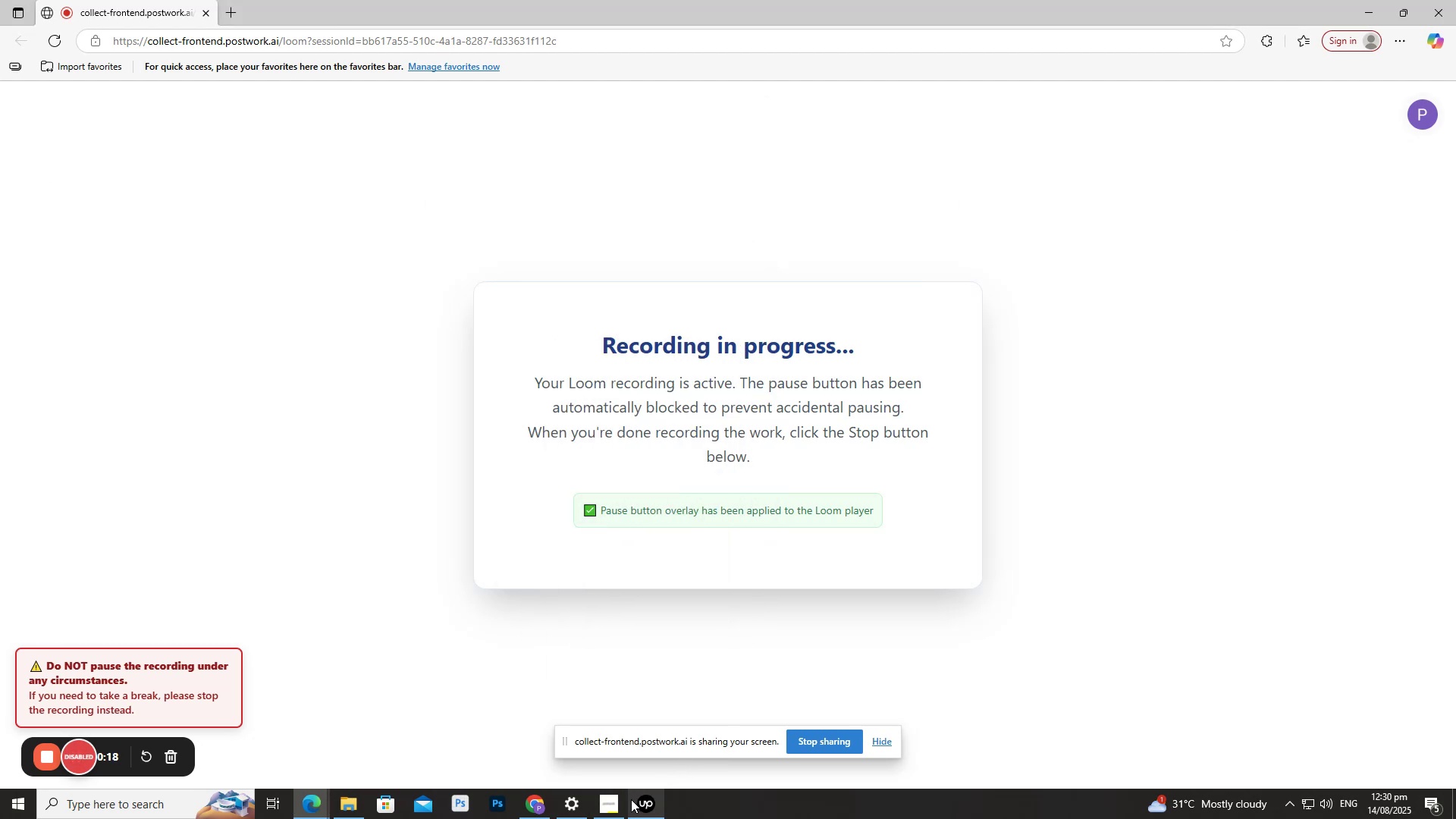 
left_click([614, 803])
 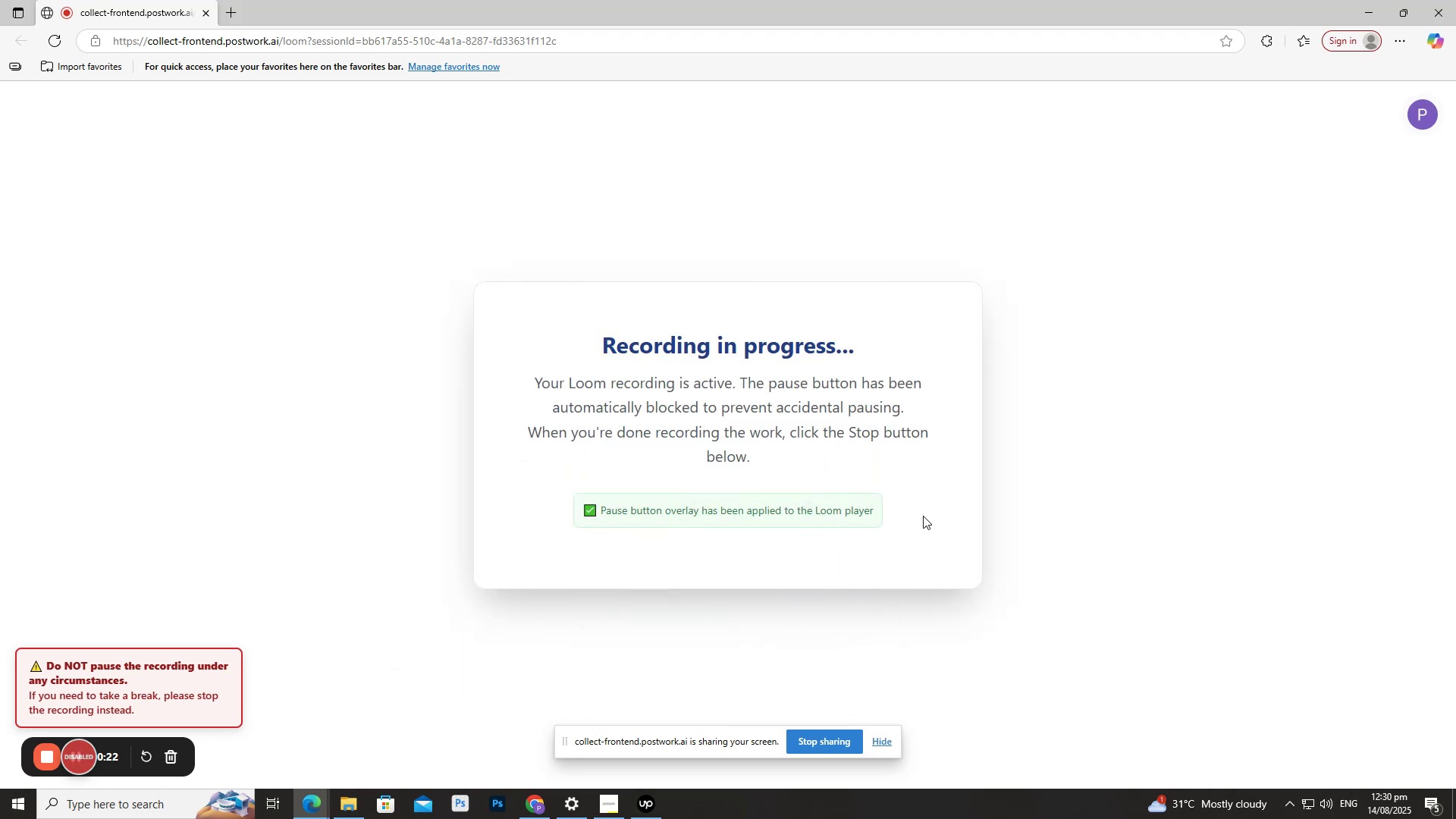 
wait(5.55)
 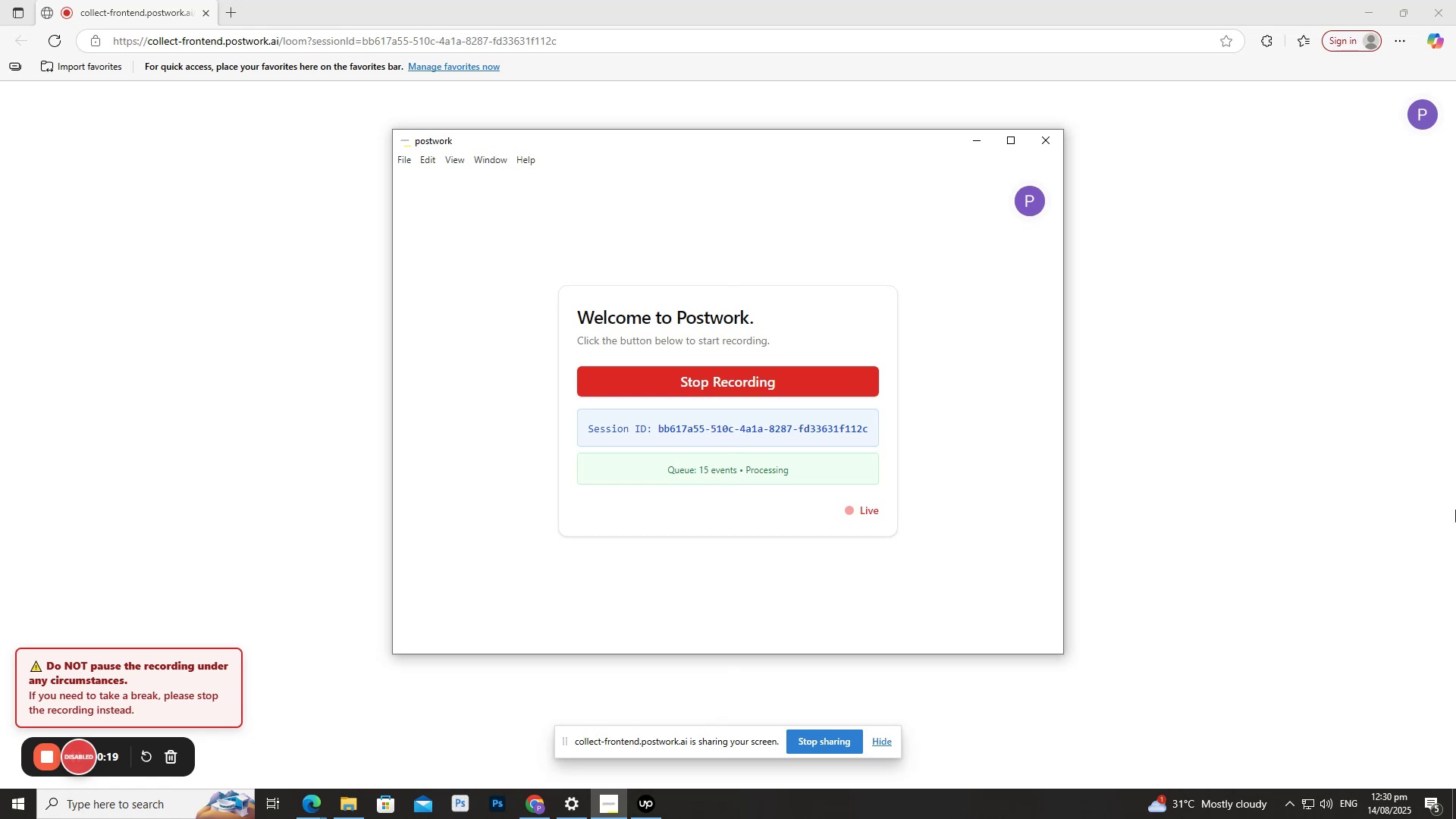 
left_click([890, 745])
 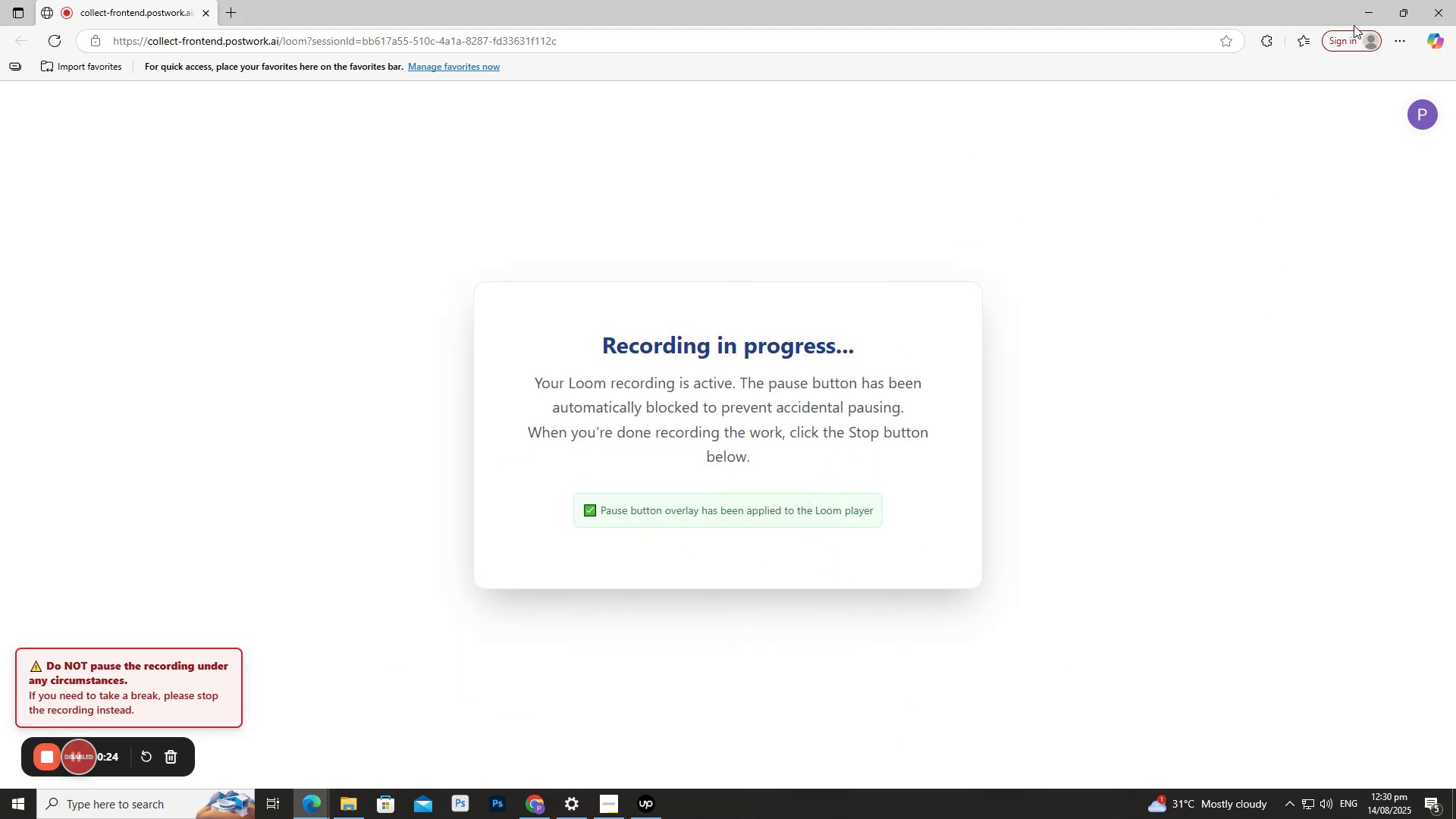 
left_click([1362, 8])
 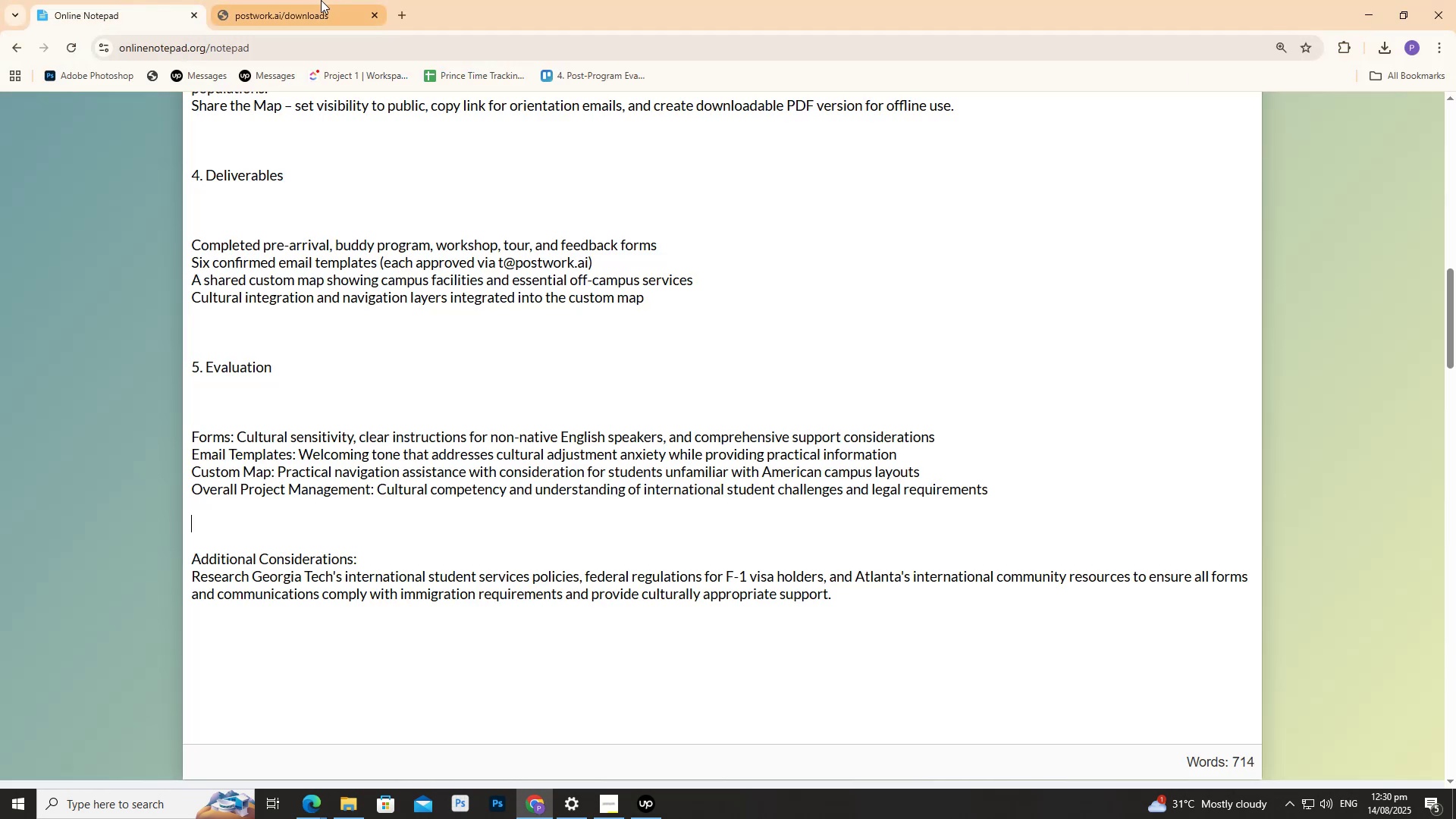 
wait(5.49)
 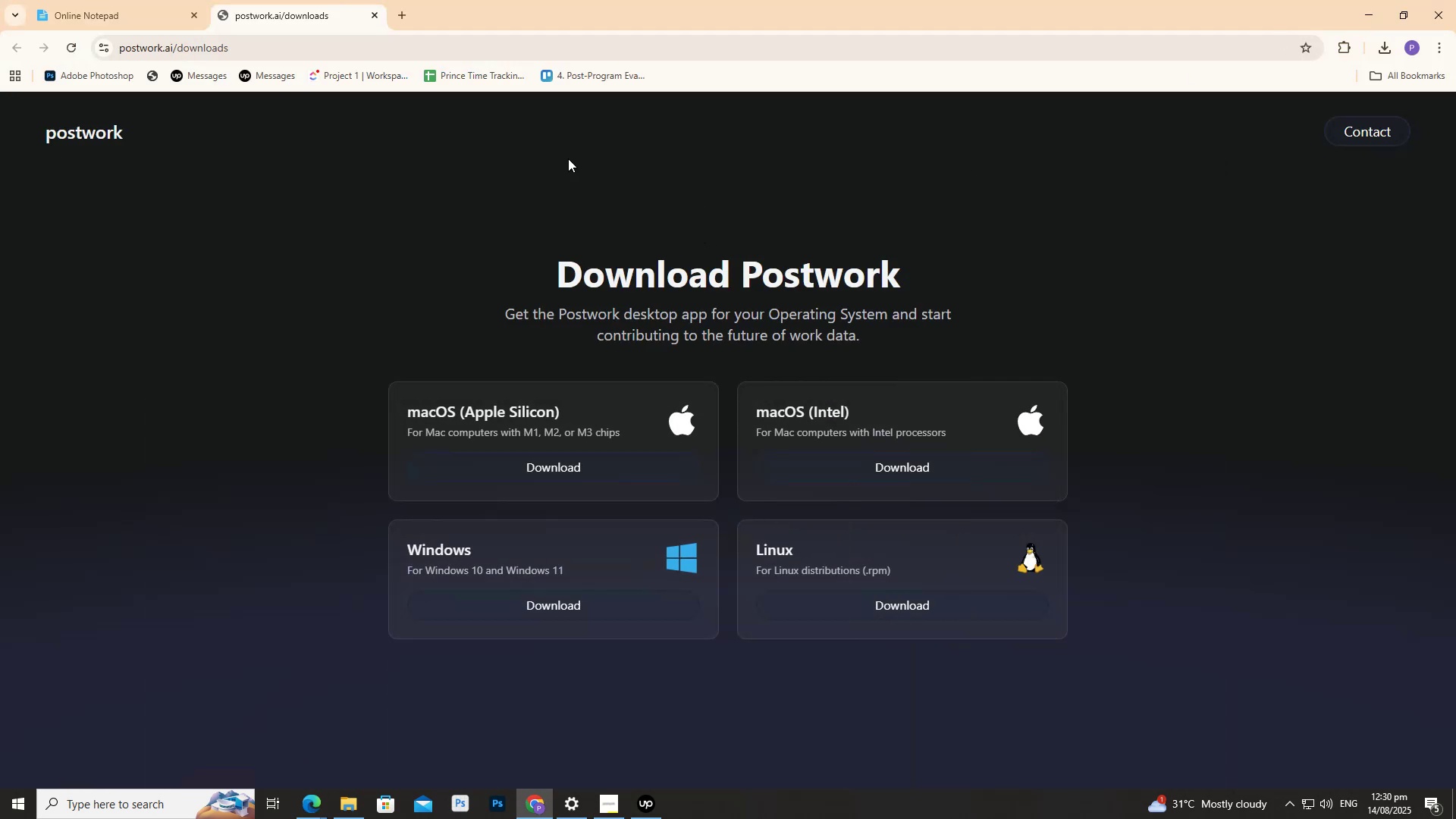 
left_click([395, 14])
 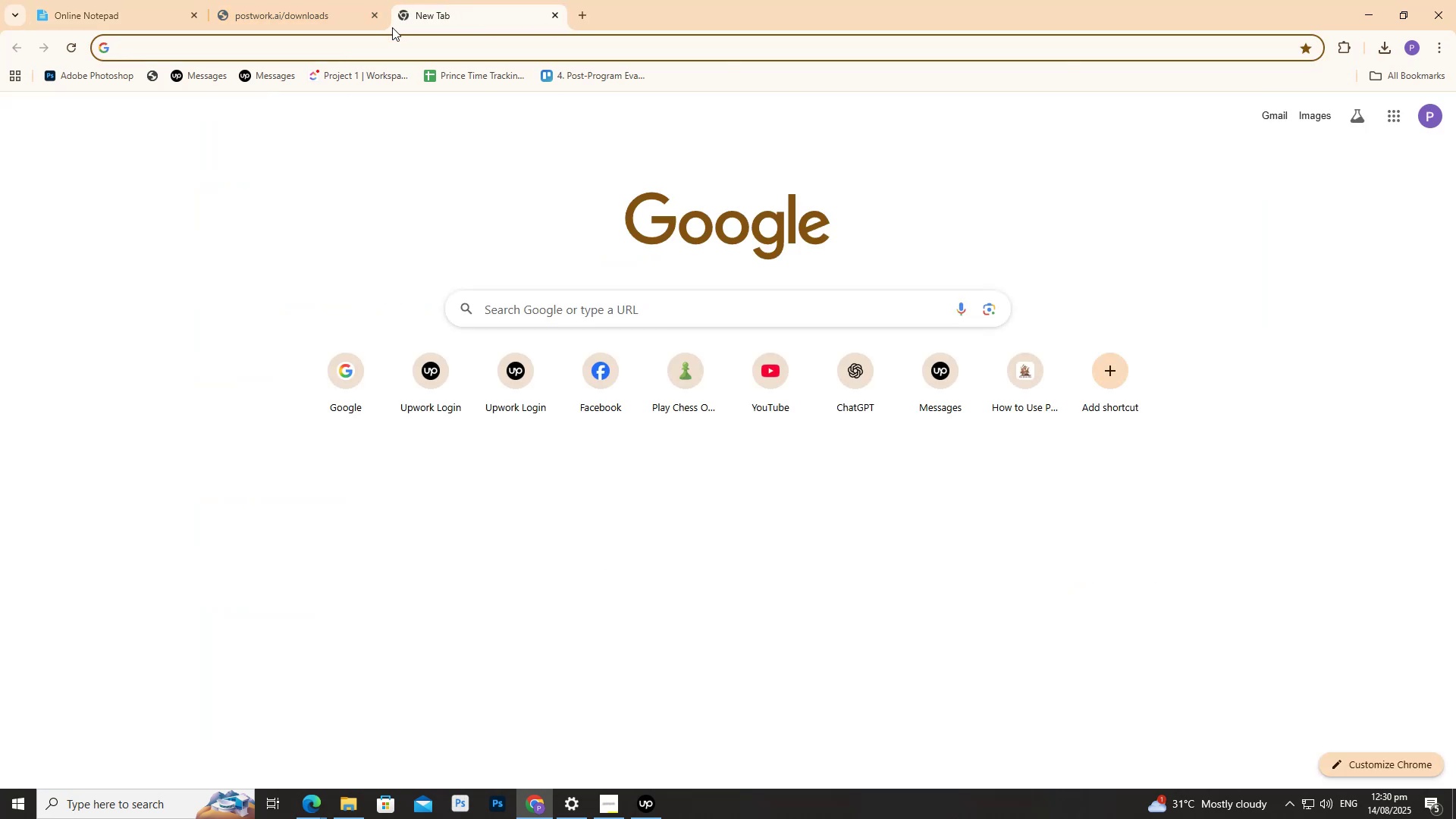 
type(chat)
 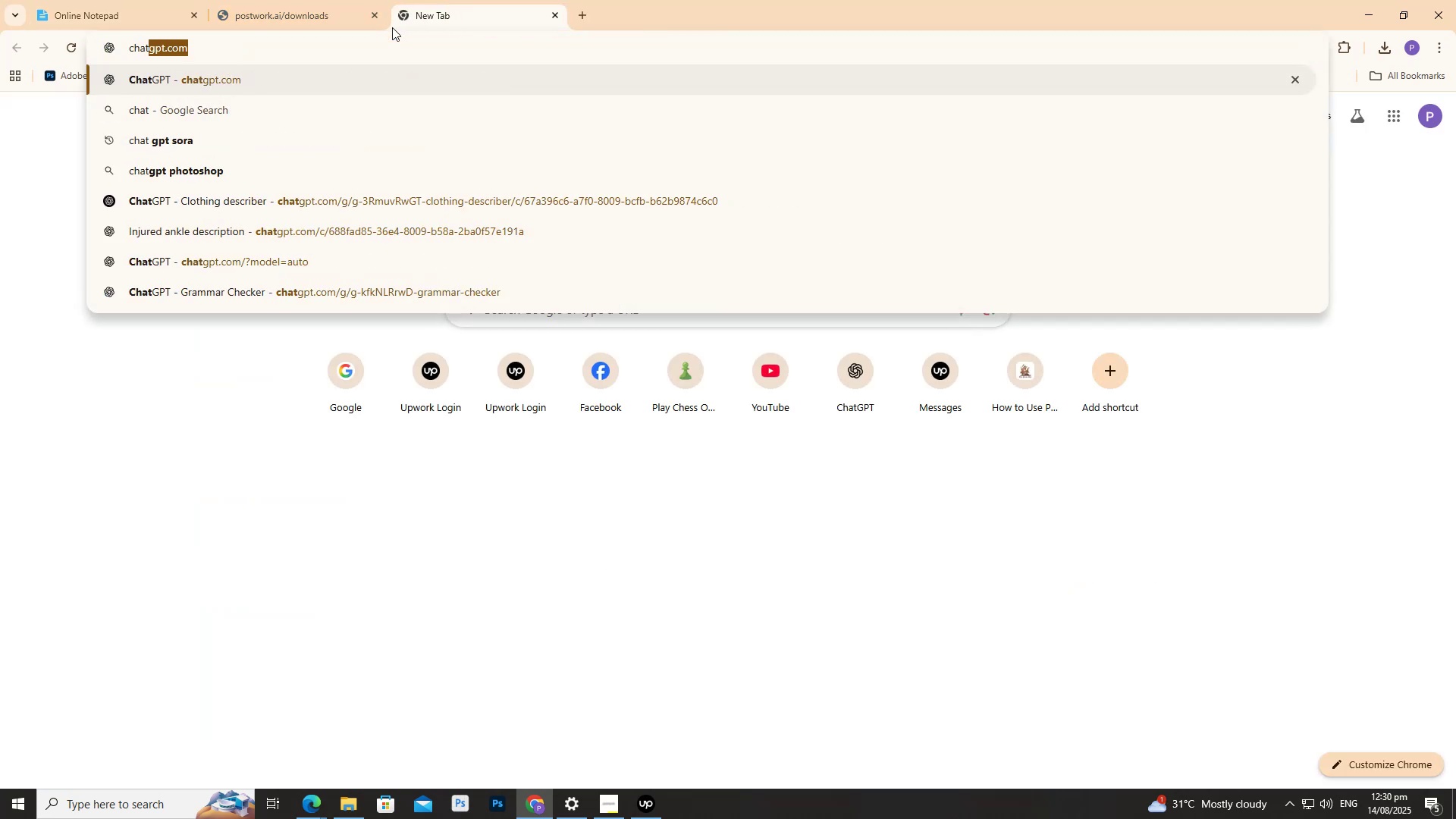 
key(Enter)
 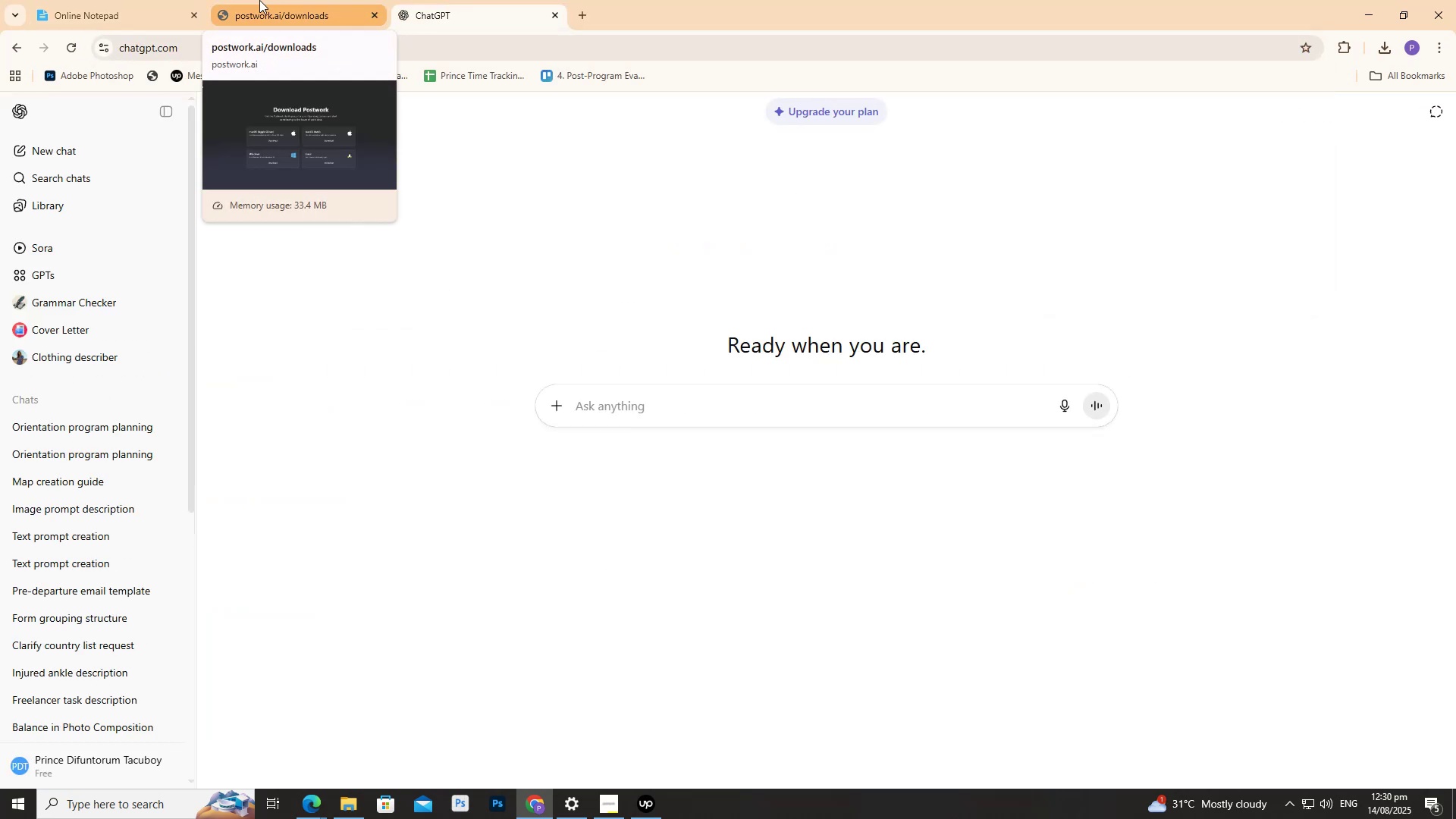 
left_click([128, 0])
 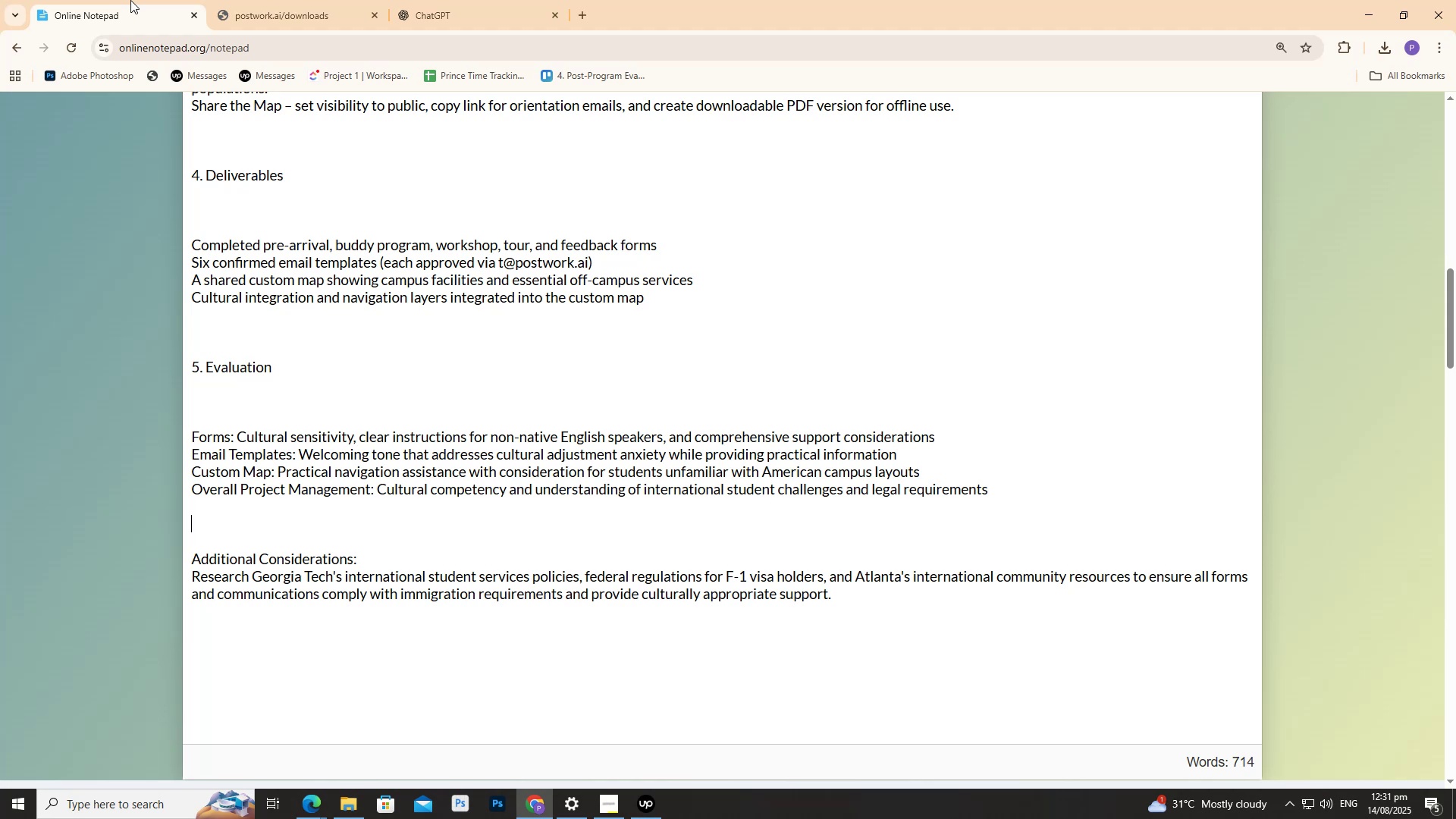 
mouse_move([400, 20])
 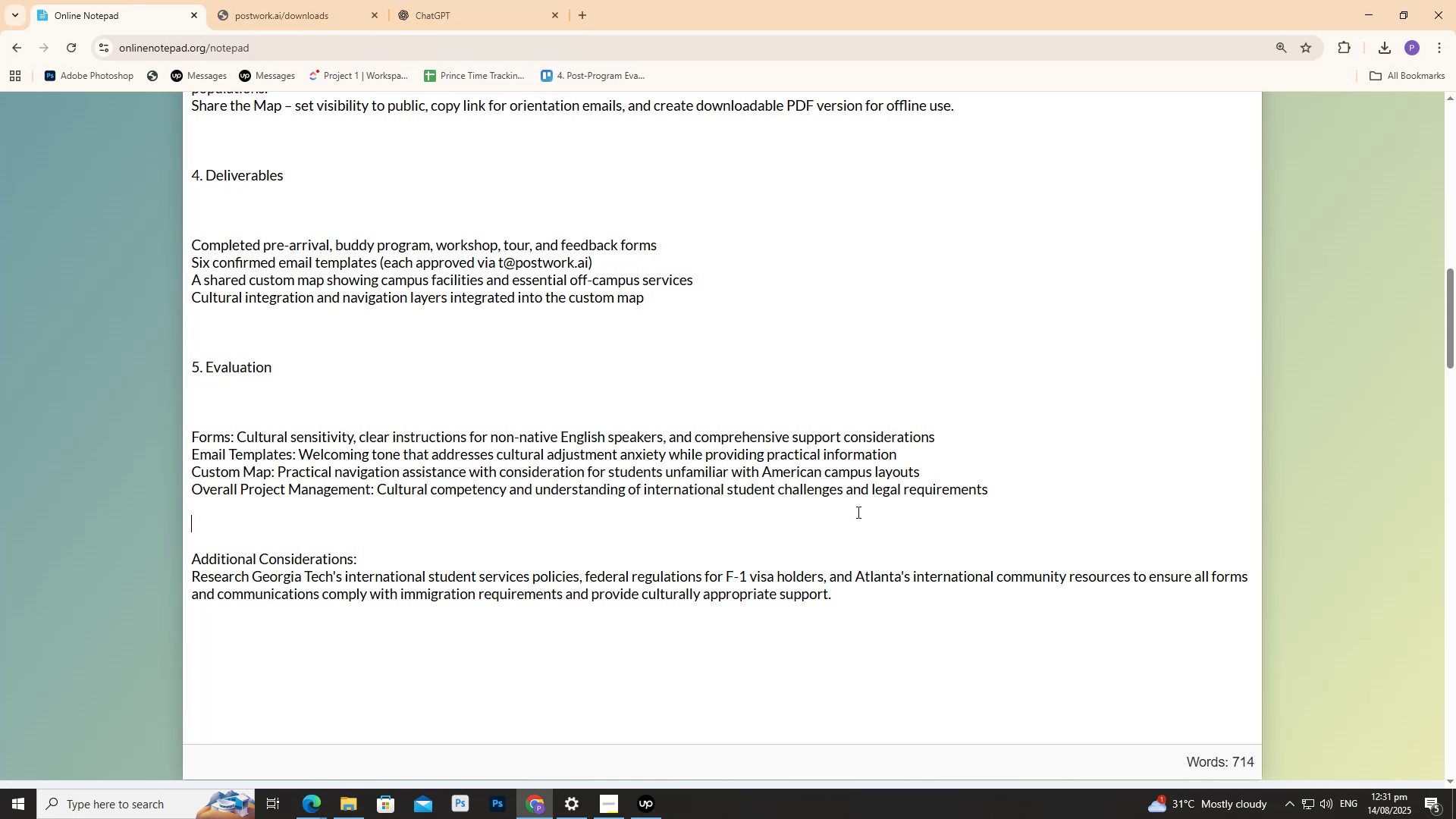 
left_click_drag(start_coordinate=[843, 516], to_coordinate=[180, 370])
 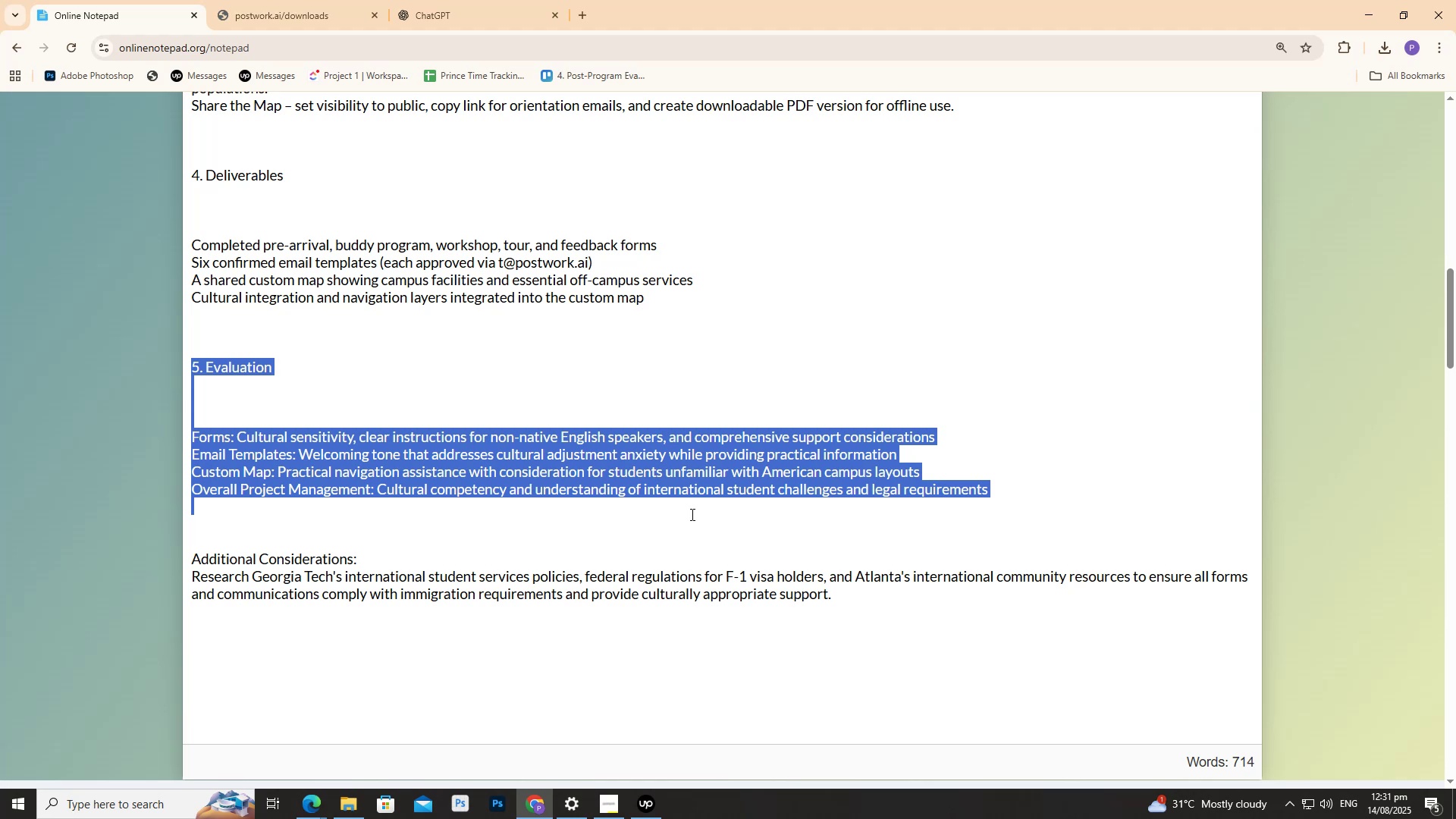 
left_click([867, 597])
 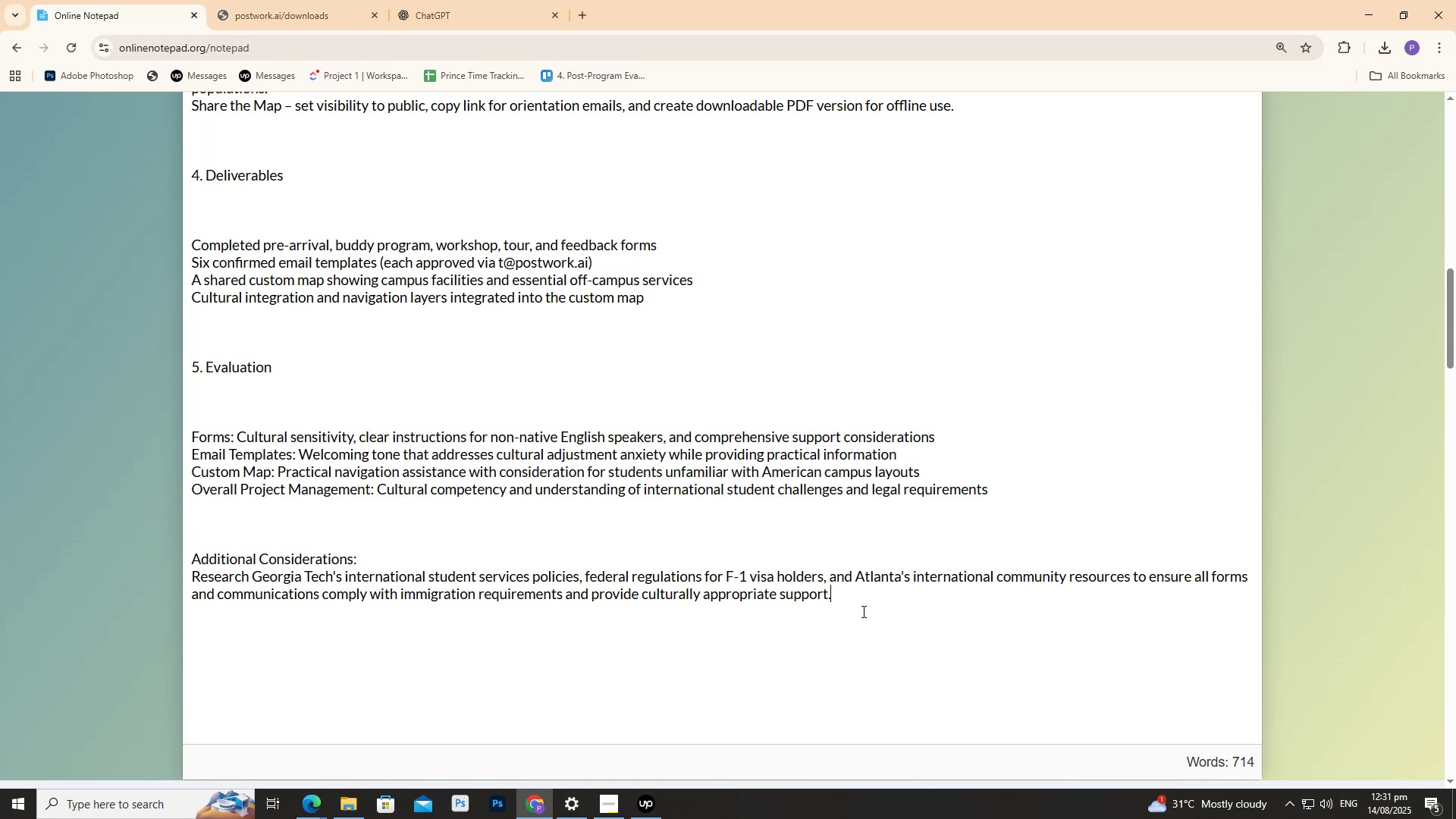 
left_click_drag(start_coordinate=[862, 611], to_coordinate=[174, 184])
 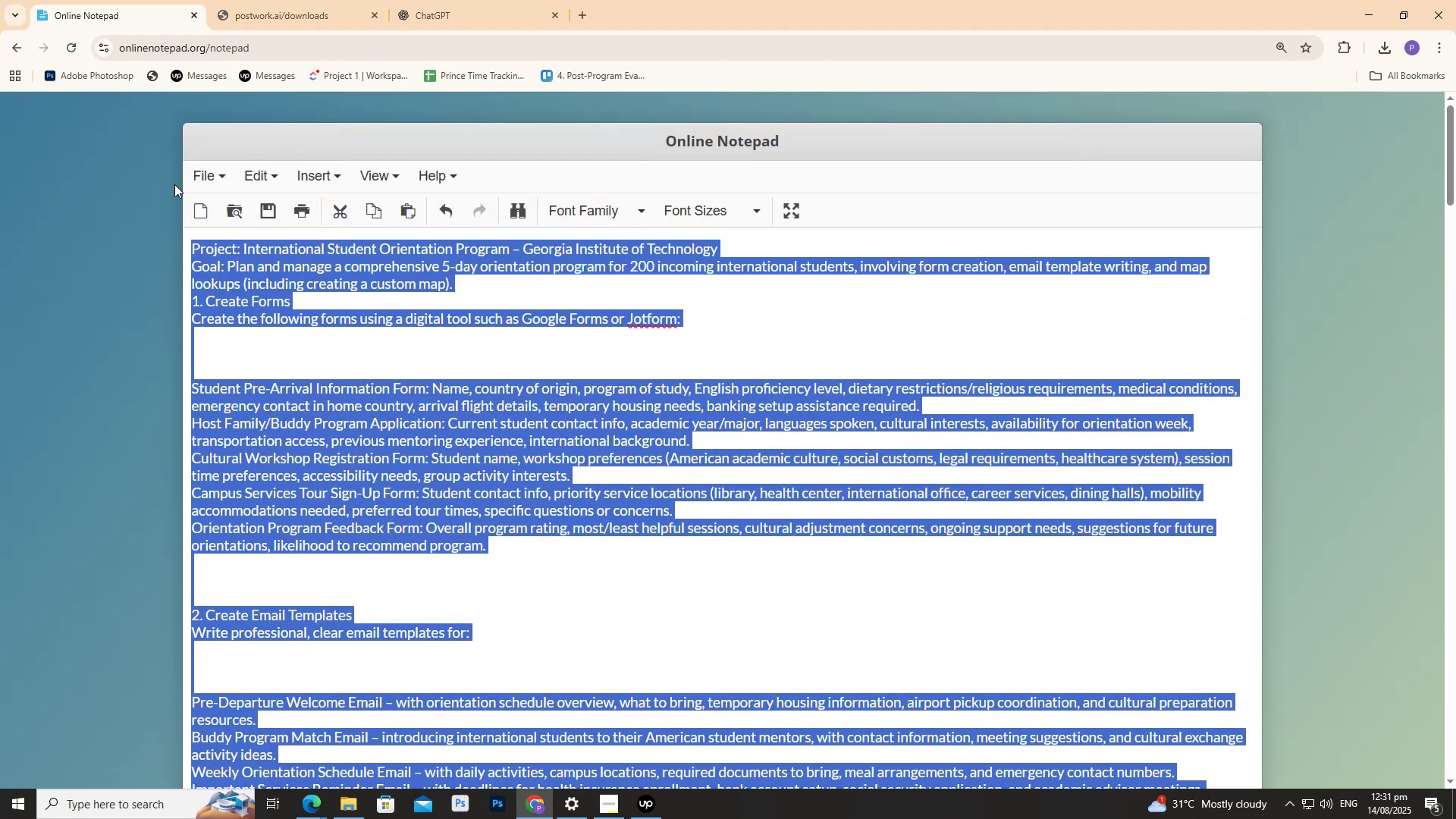 
key(Control+C)
 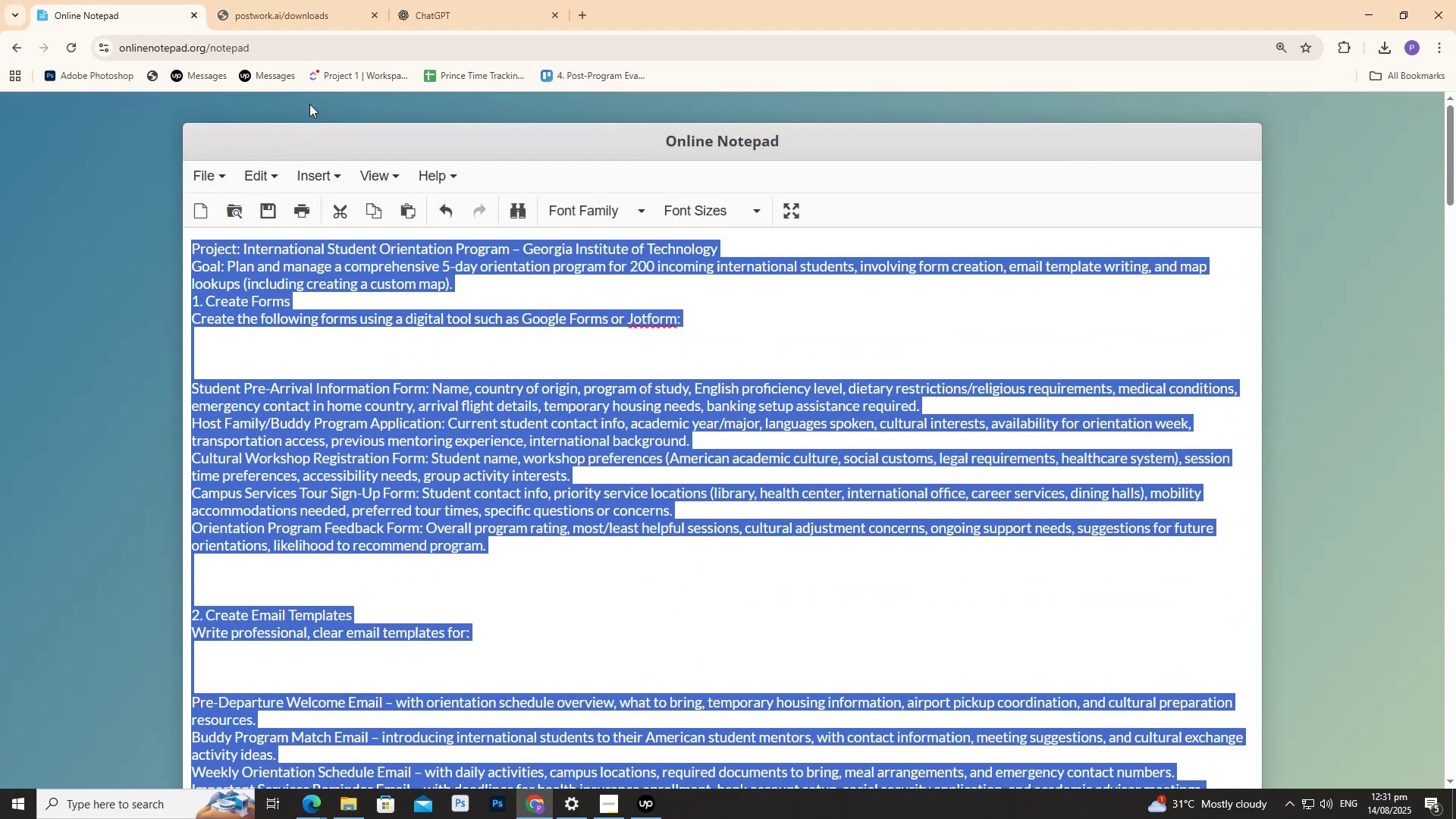 
key(Control+C)
 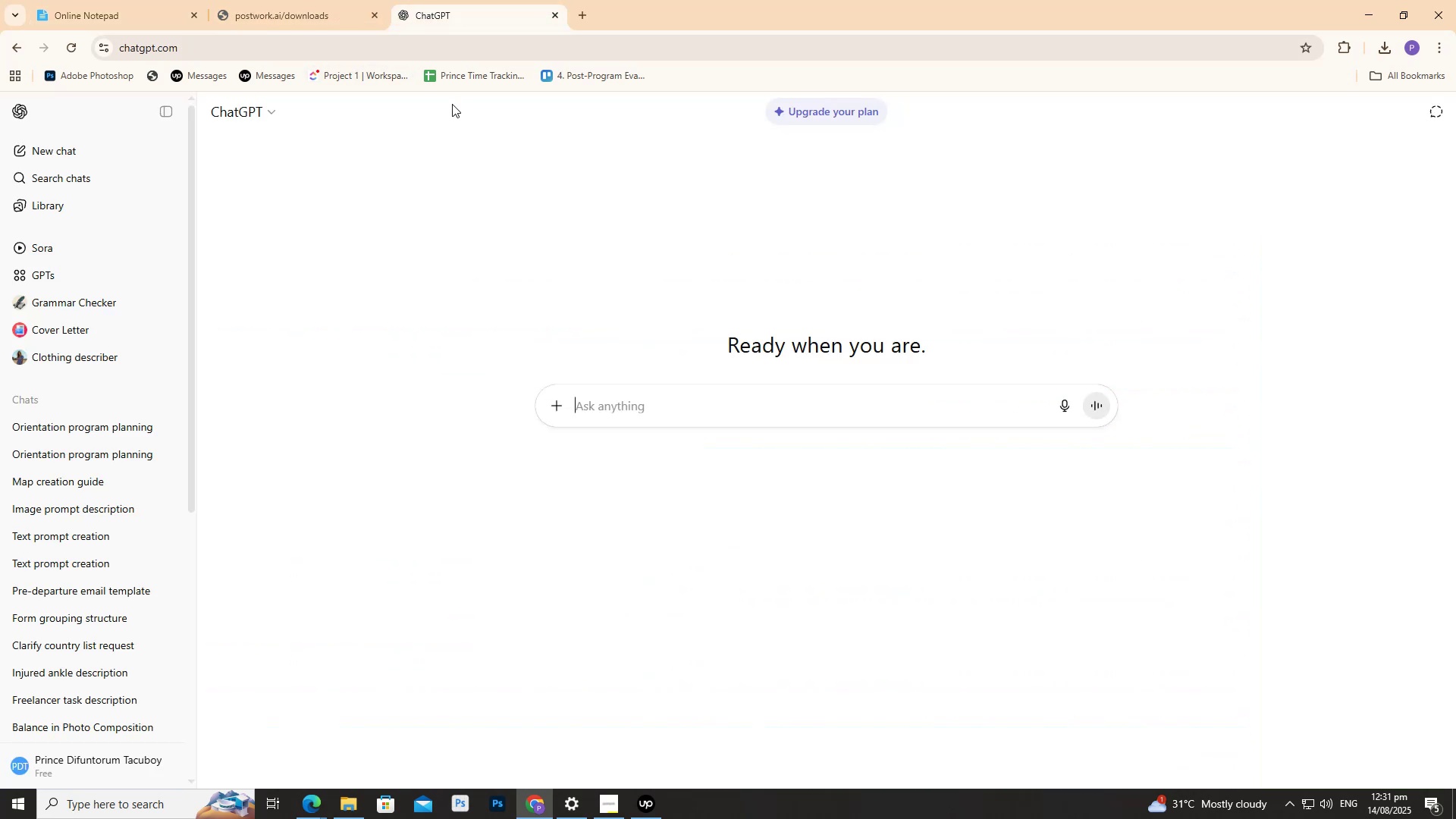 
key(Control+V)
 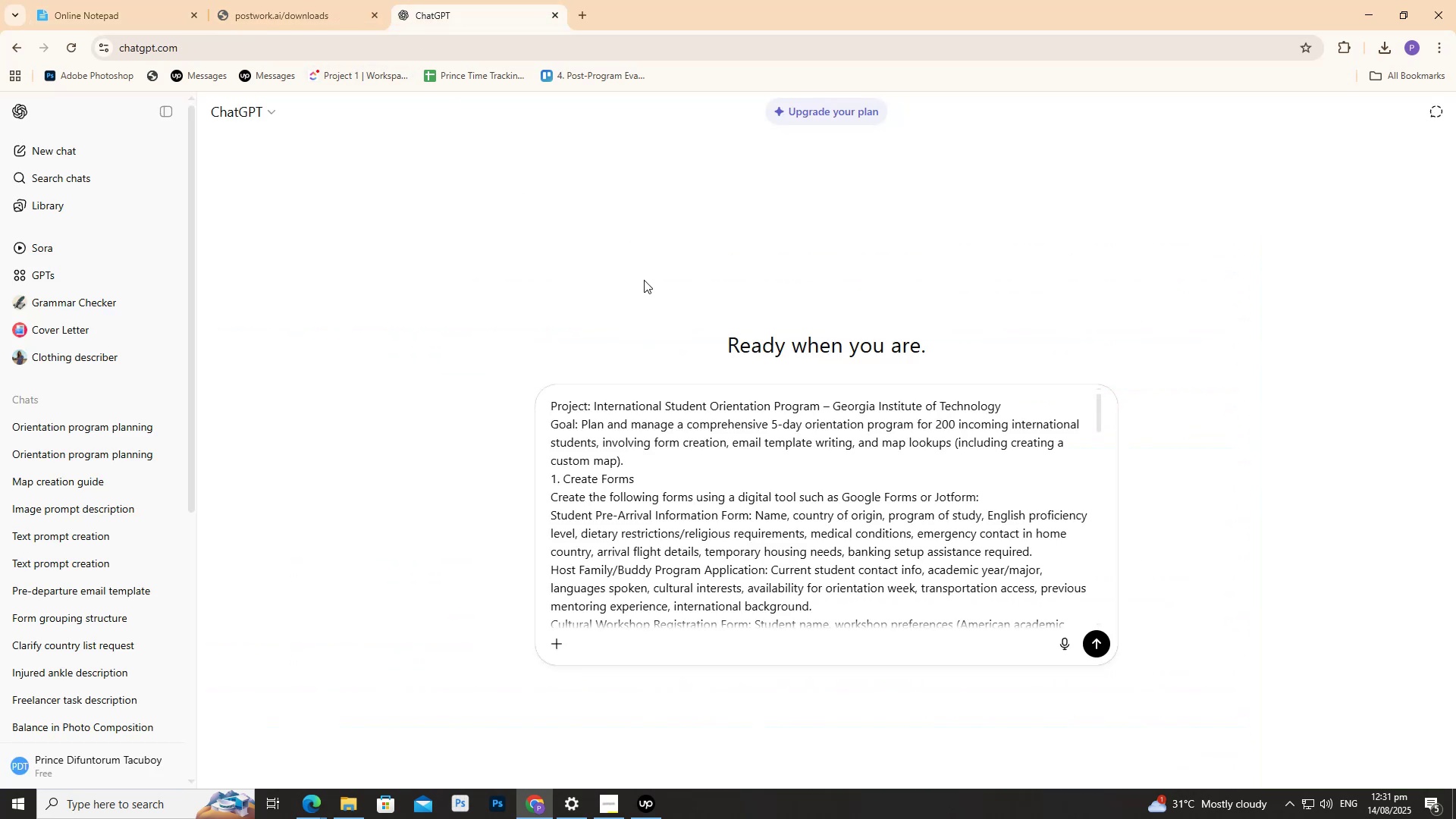 
scroll: coordinate [804, 490], scroll_direction: down, amount: 26.0
 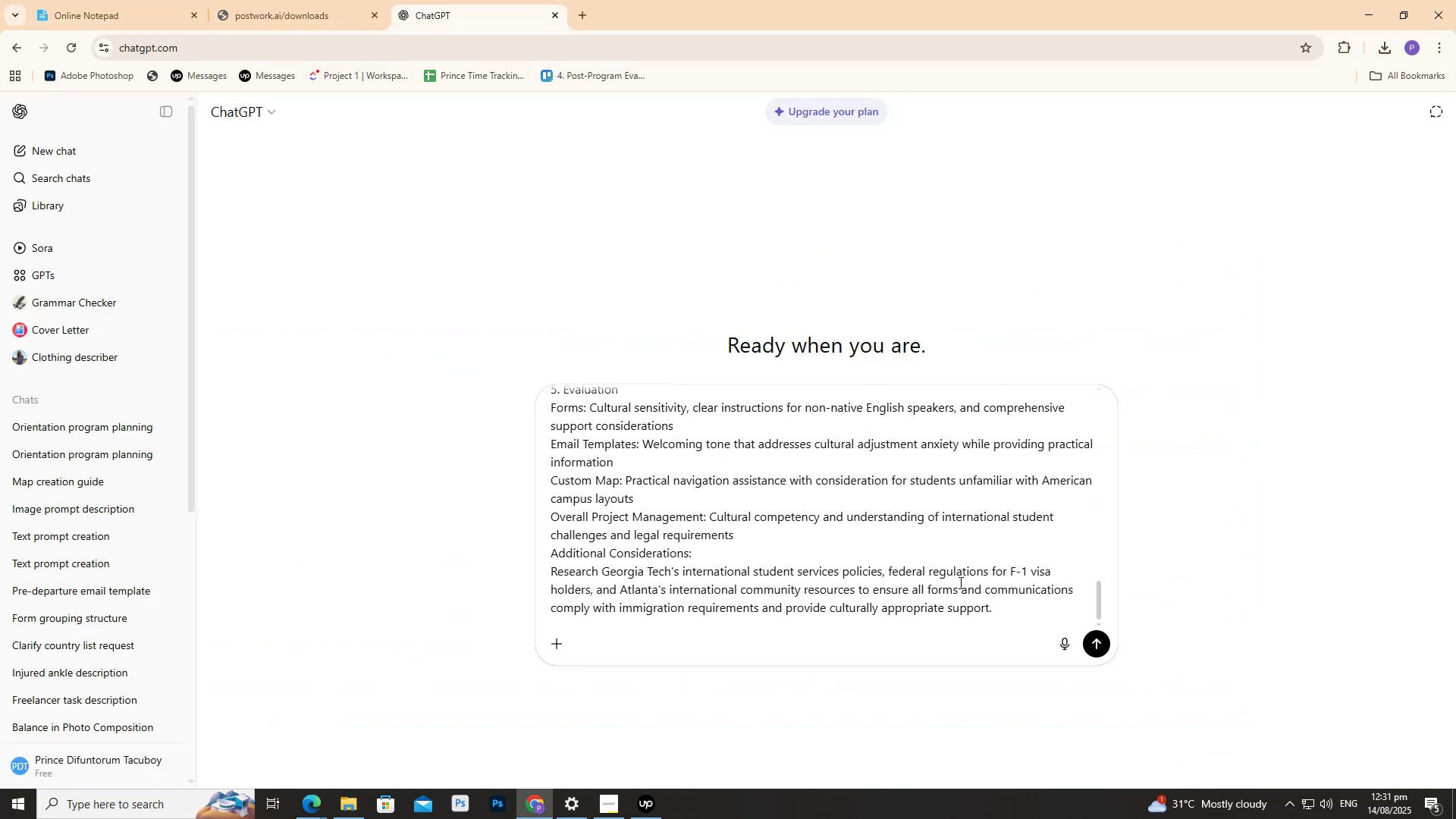 
left_click([999, 604])
 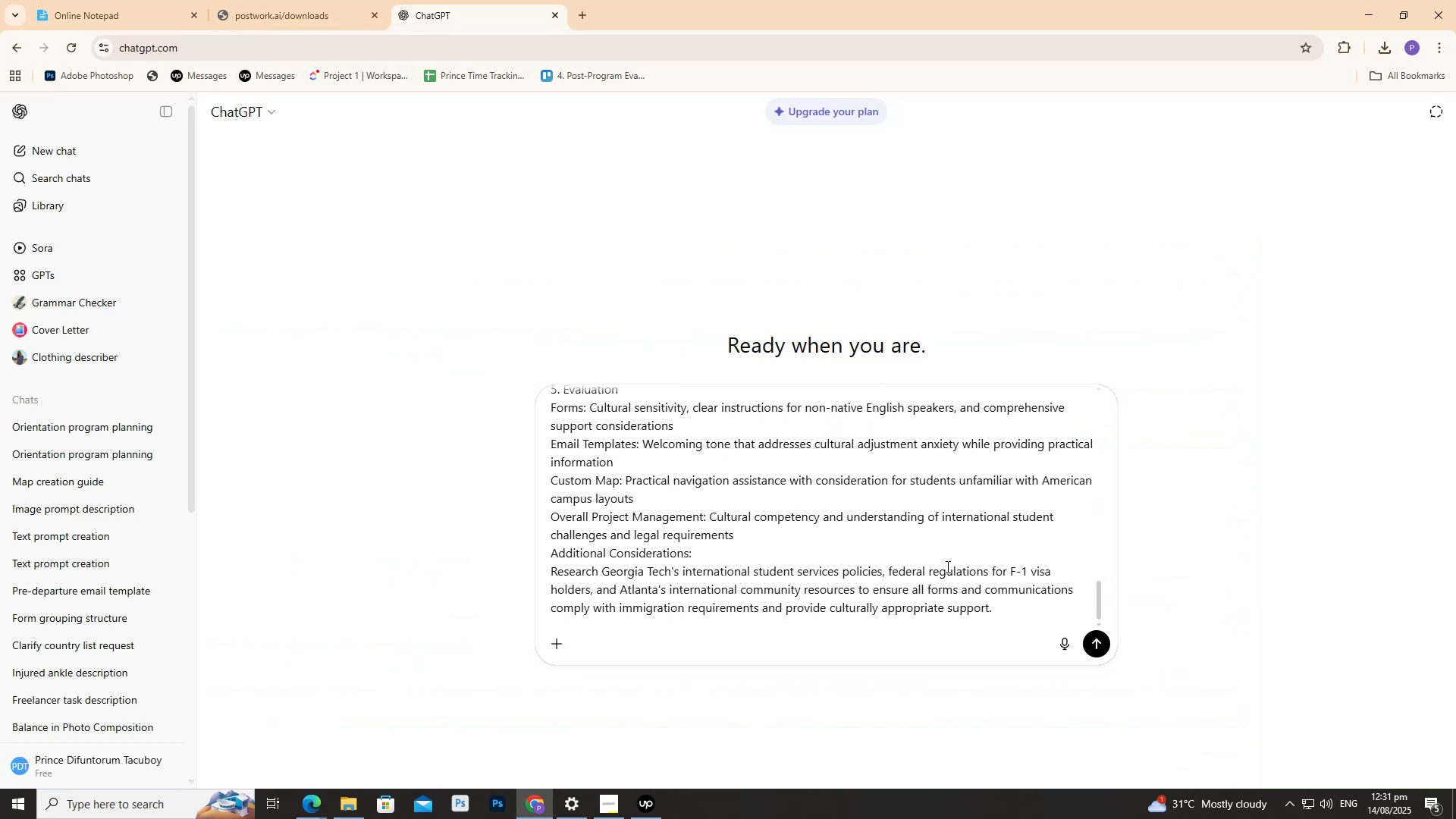 
key(Shift+Enter)
 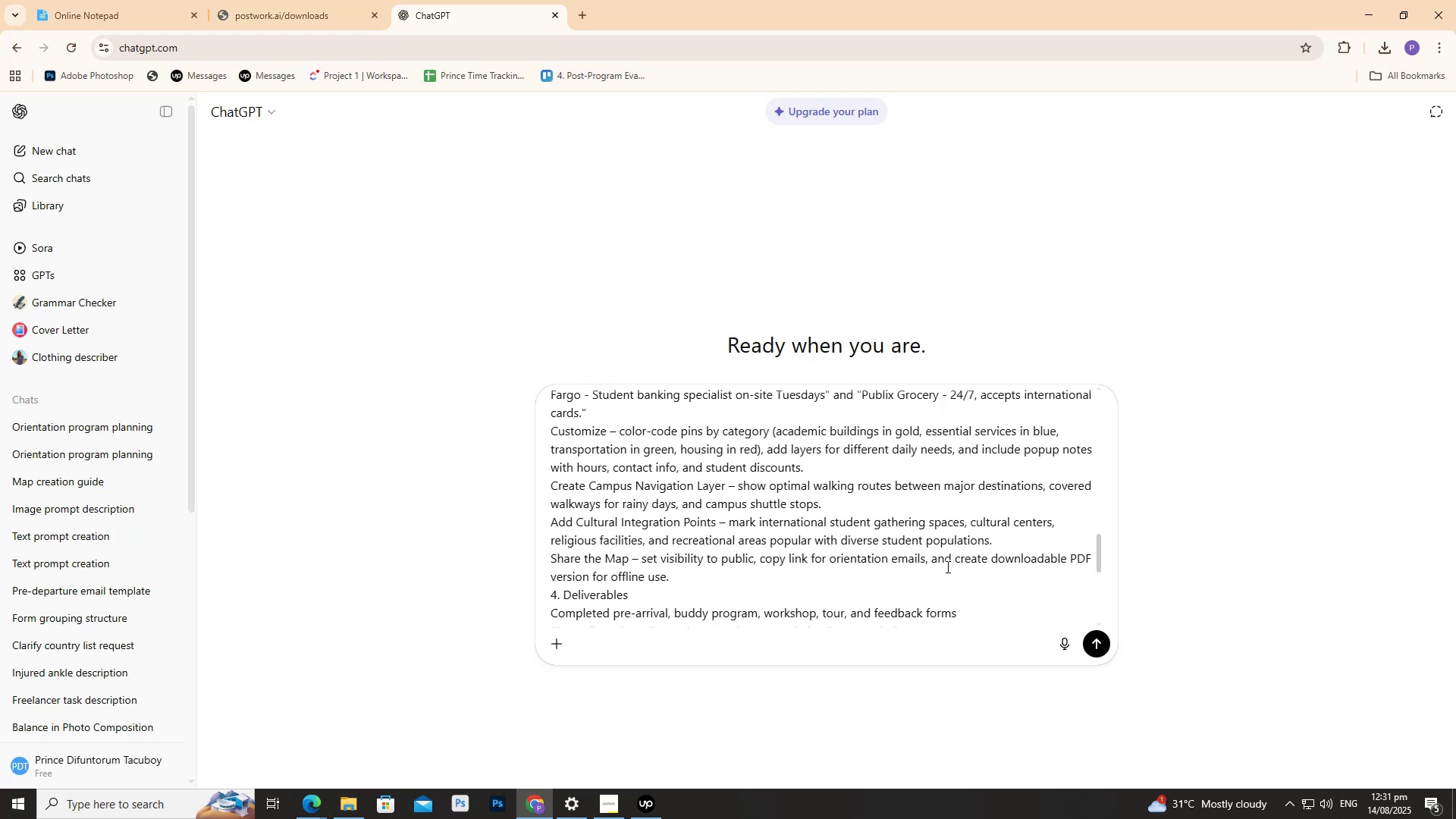 
key(Shift+Enter)
 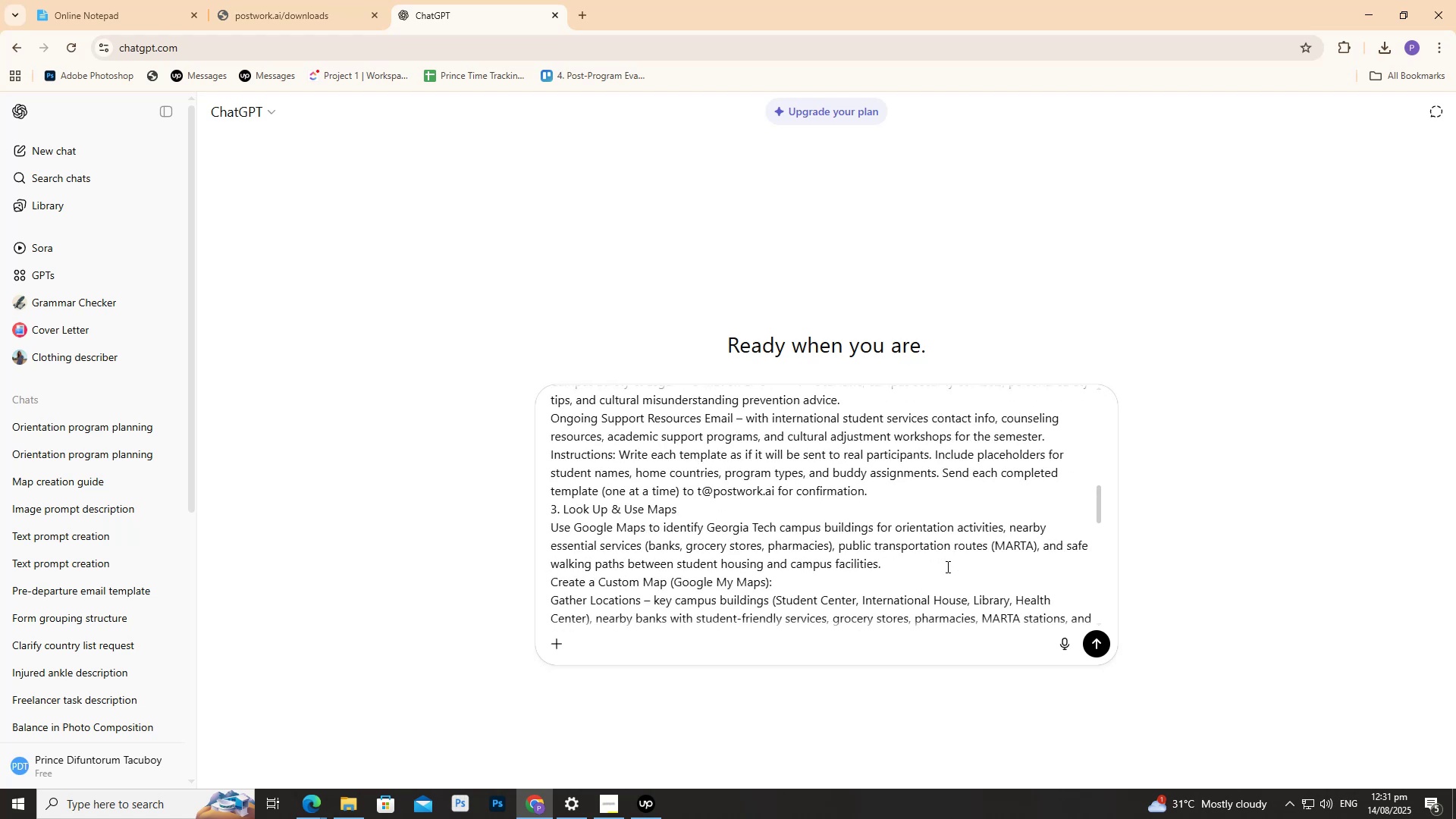 
key(Shift+Enter)
 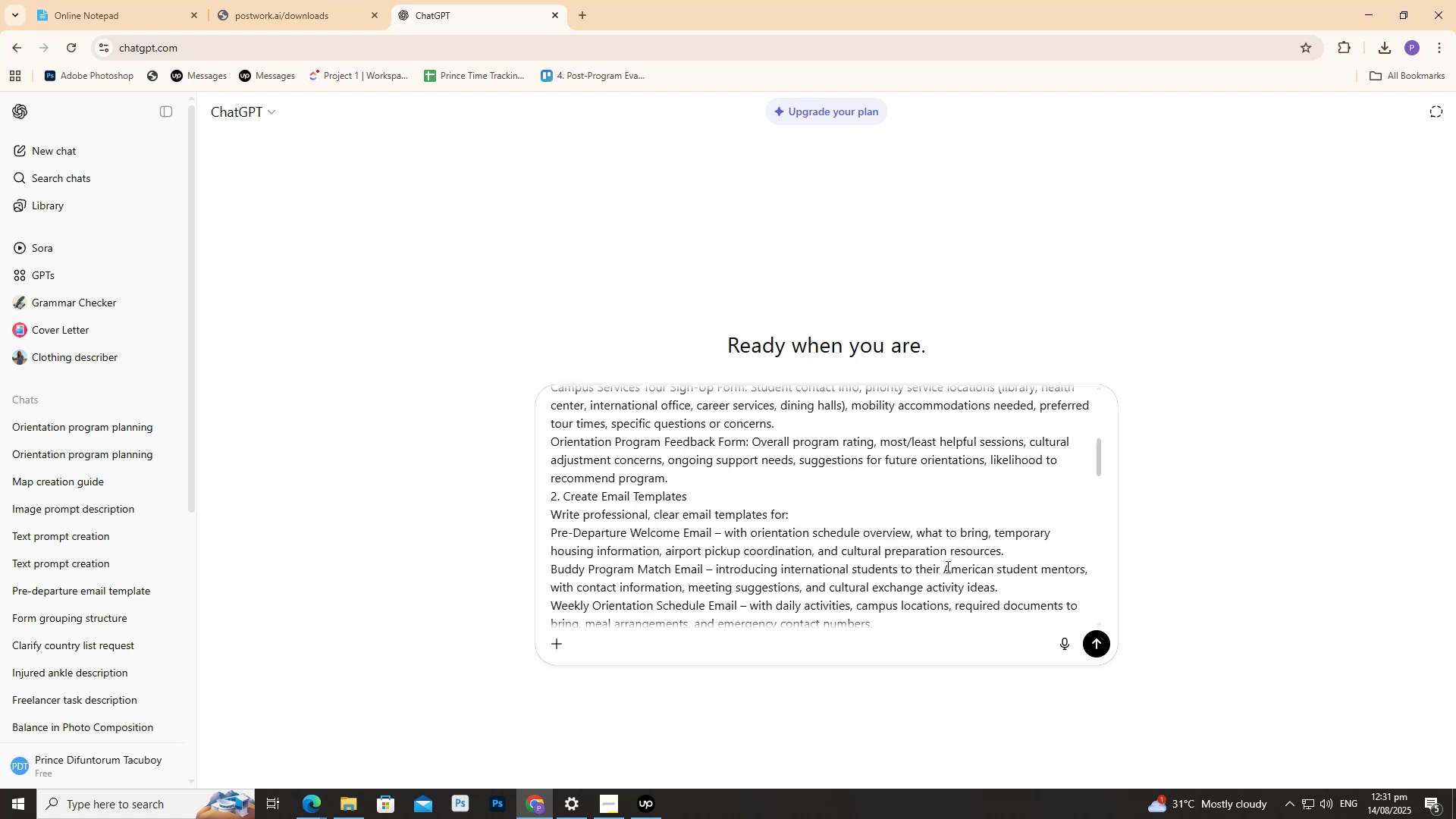 
key(Shift+Enter)
 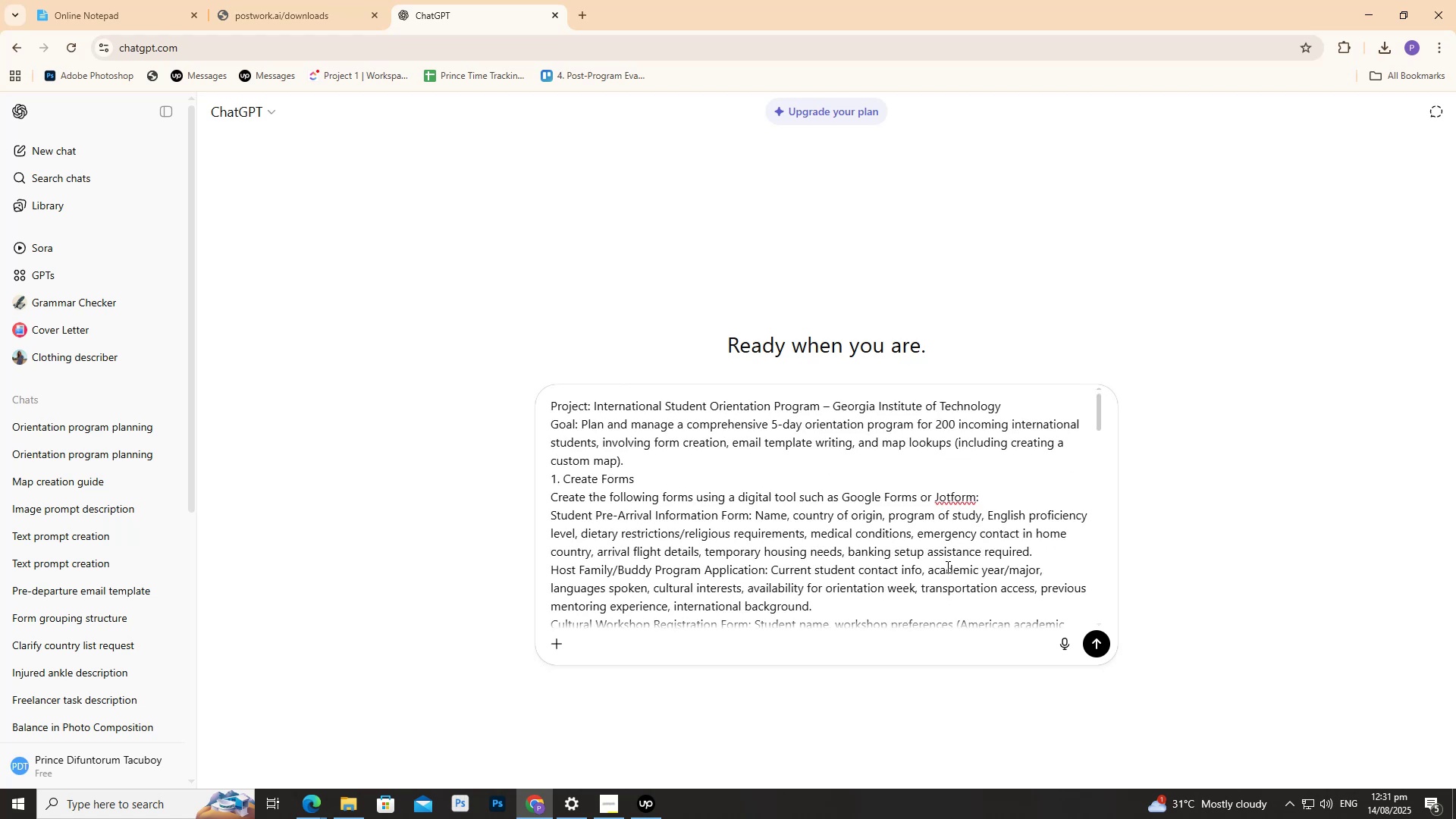 
key(Control+Z)
 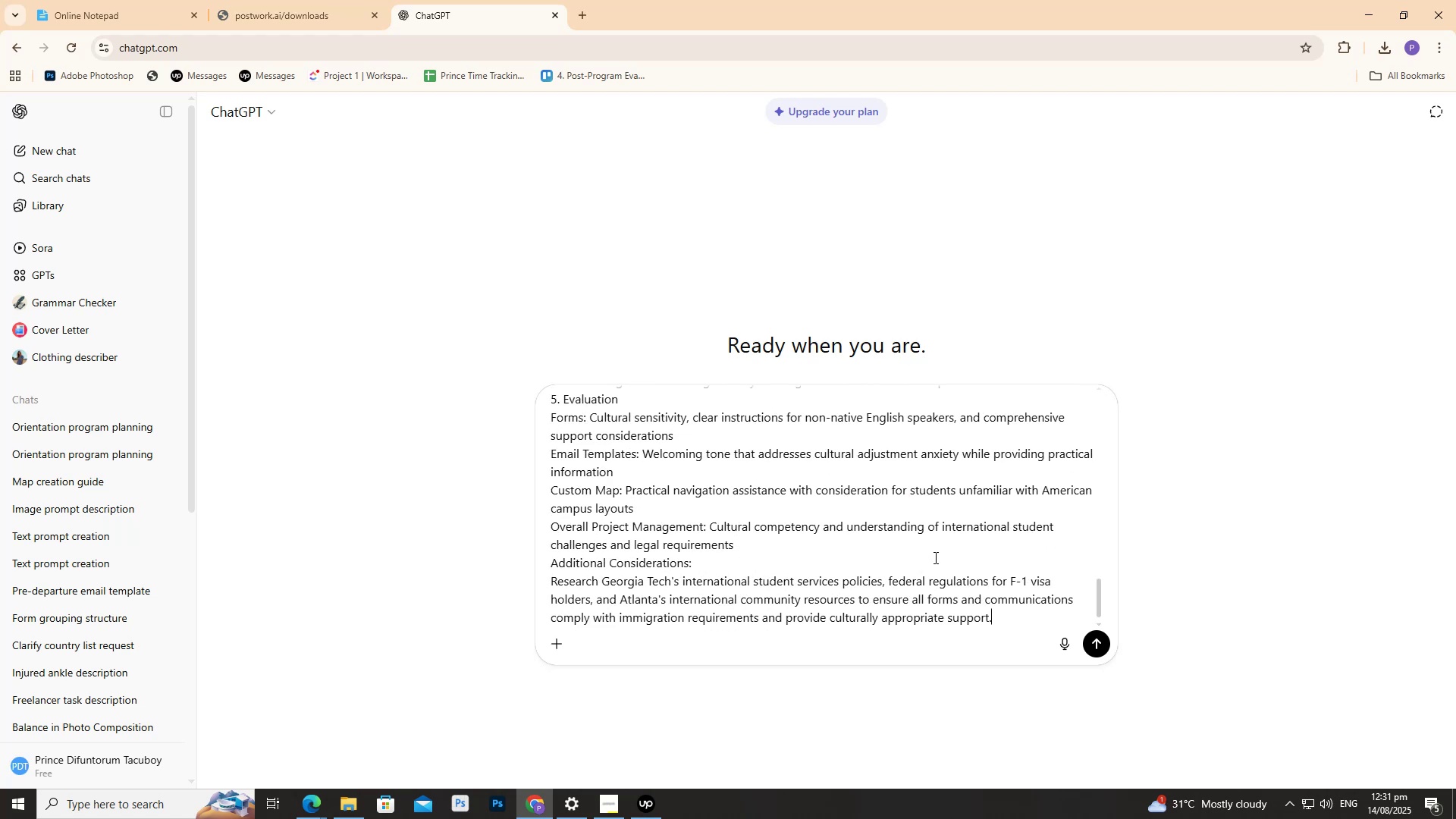 
key(Control+A)
 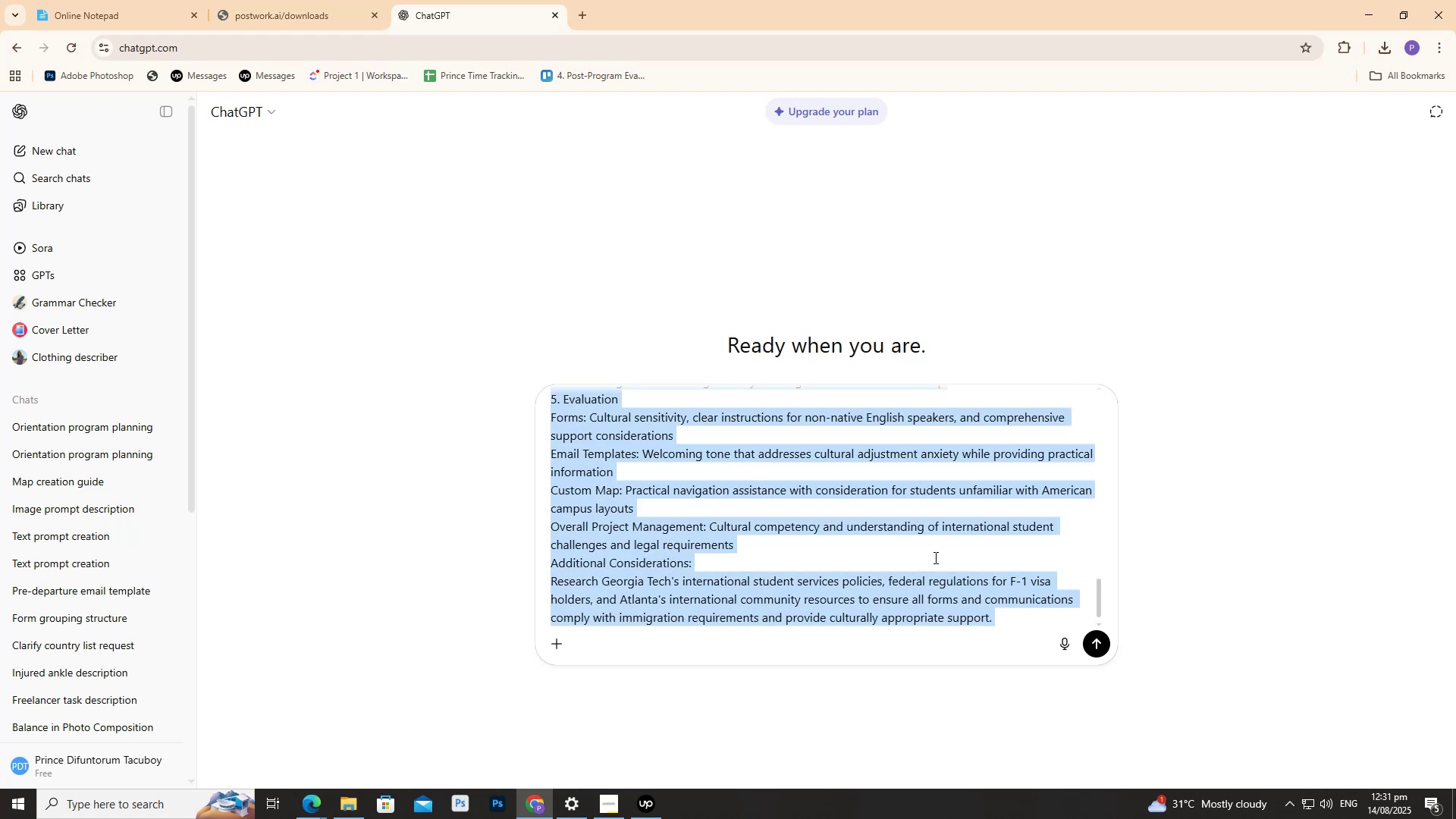 
key(Control+V)
 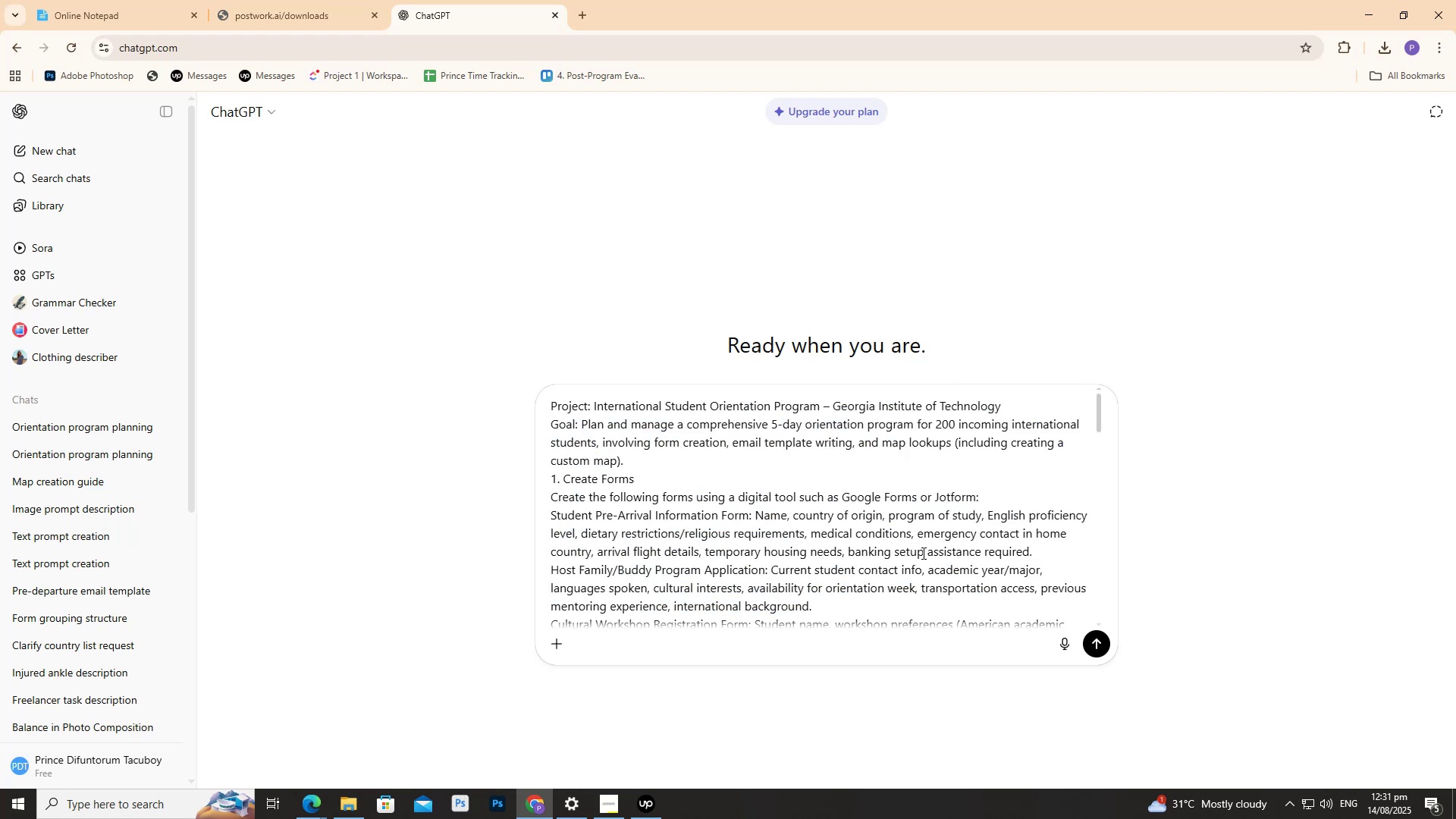 
scroll: coordinate [902, 562], scroll_direction: down, amount: 23.0
 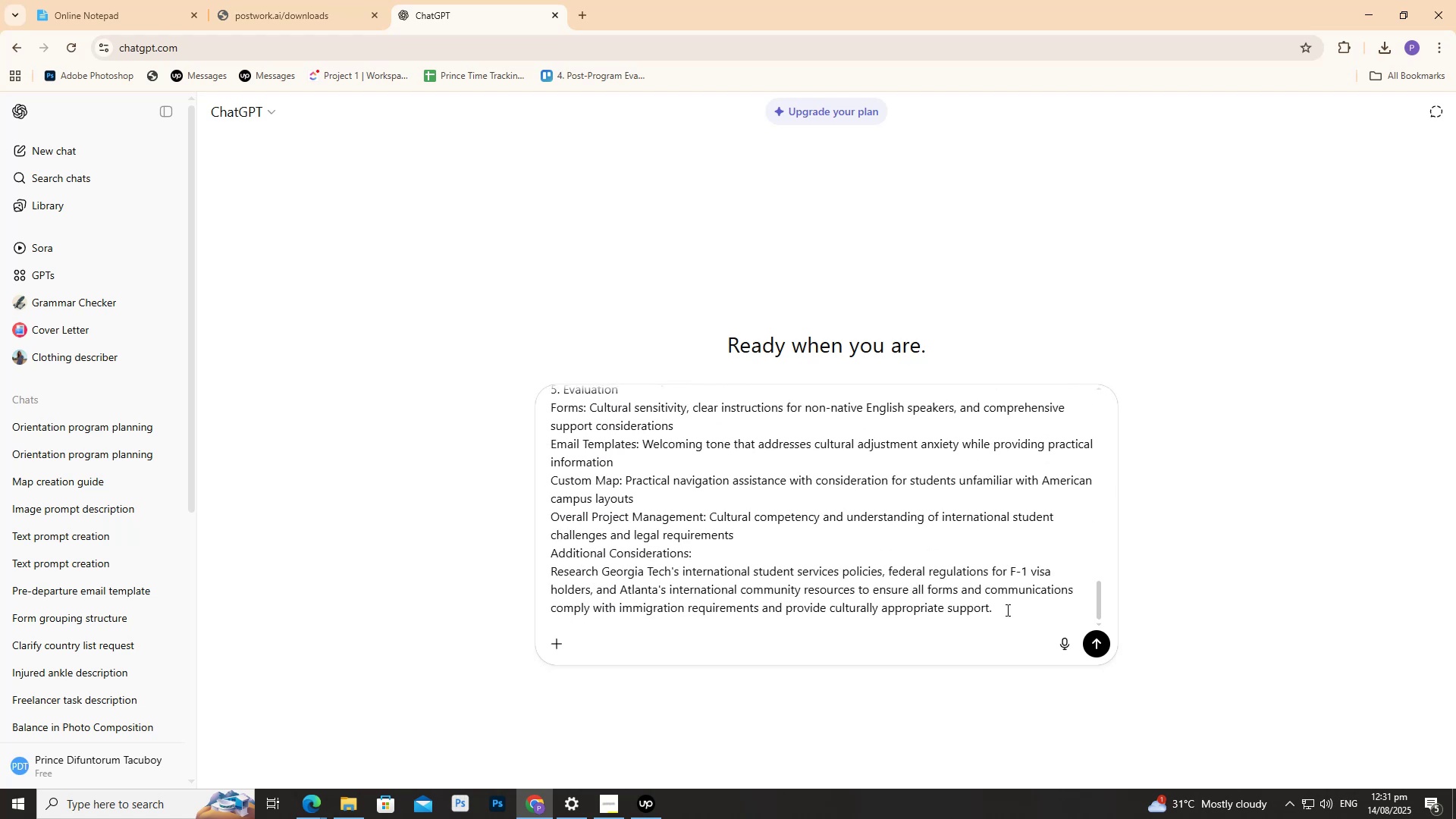 
left_click([1012, 612])
 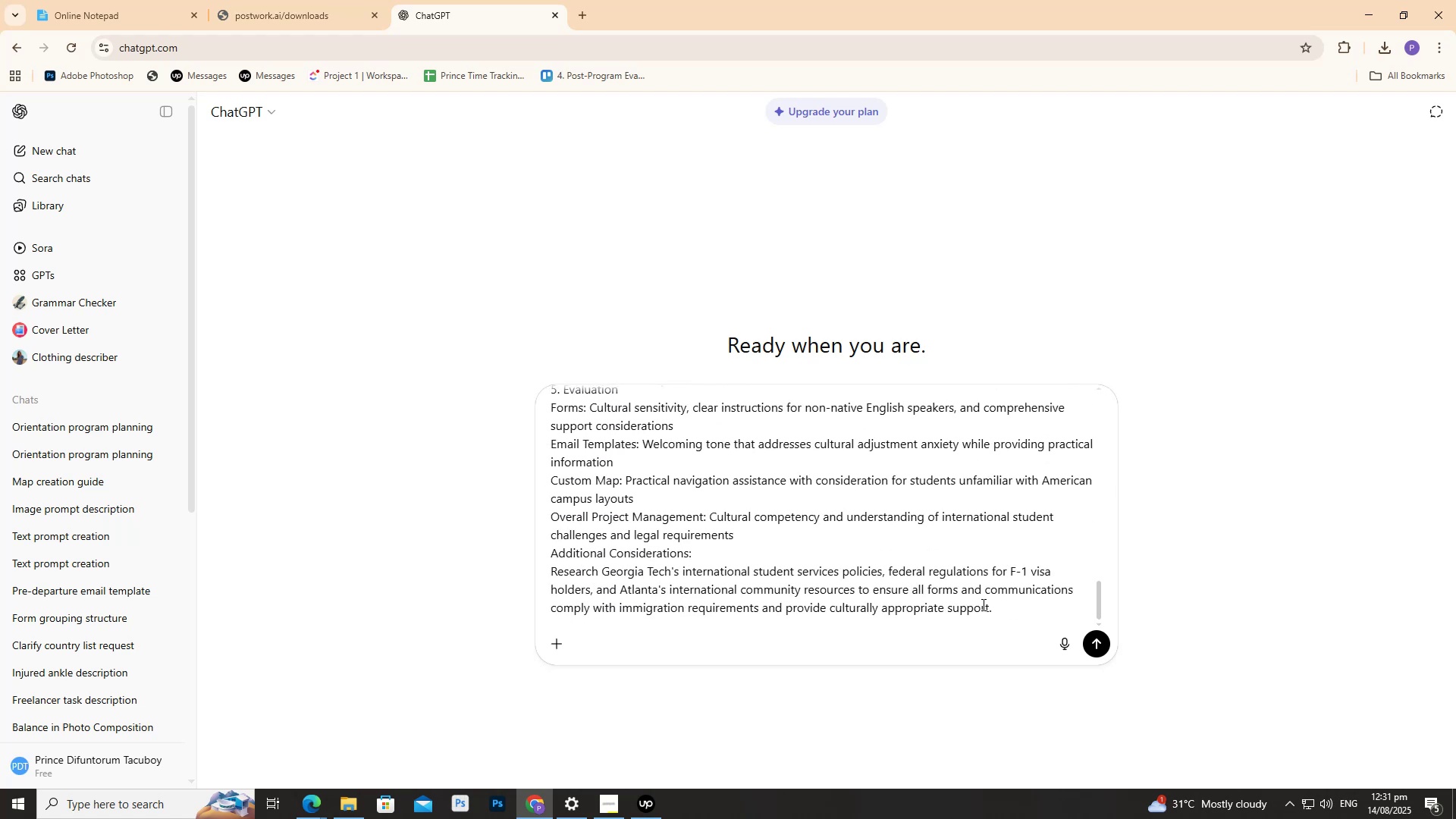 
key(Shift+Enter)
 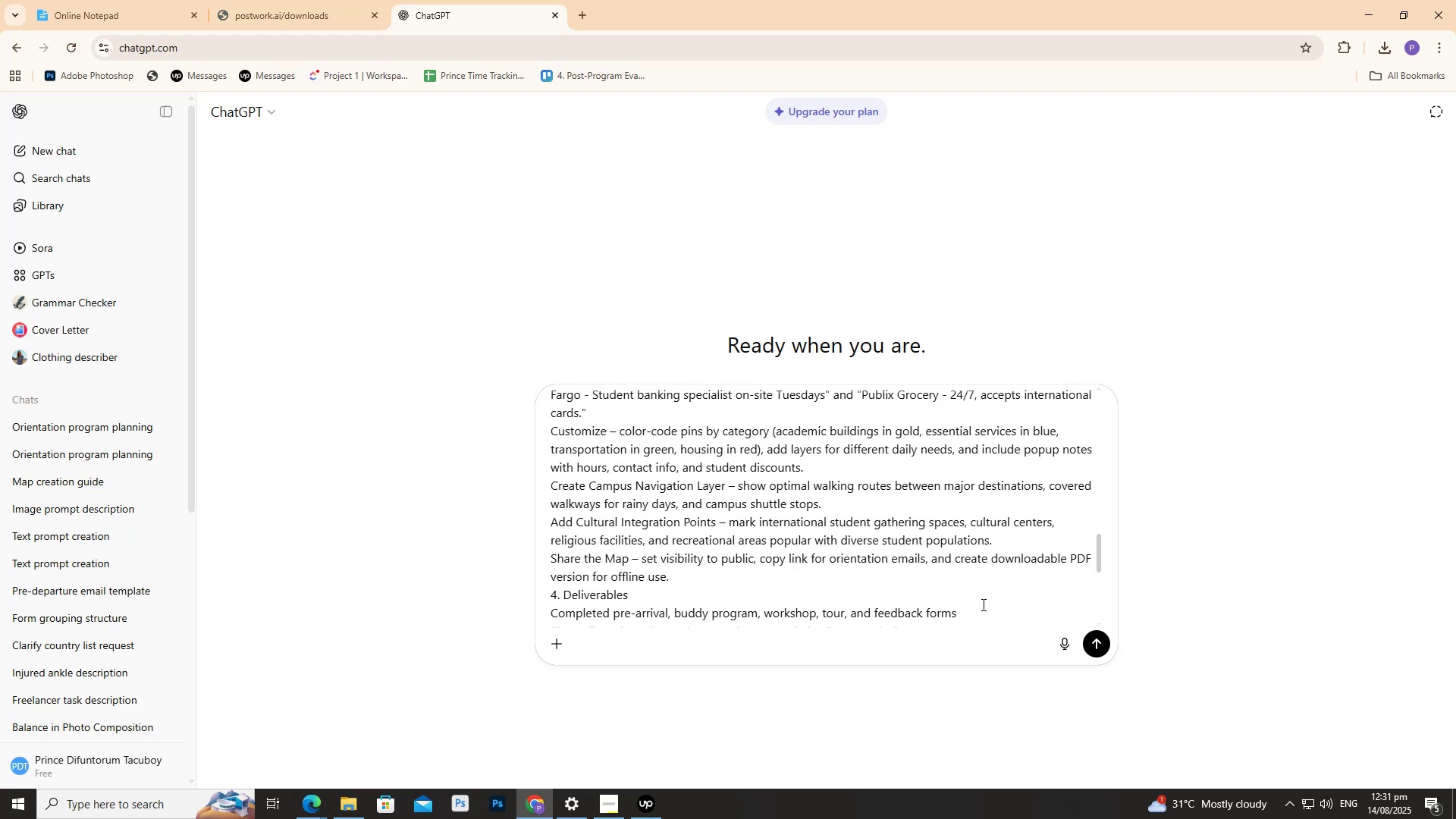 
key(Shift+Enter)
 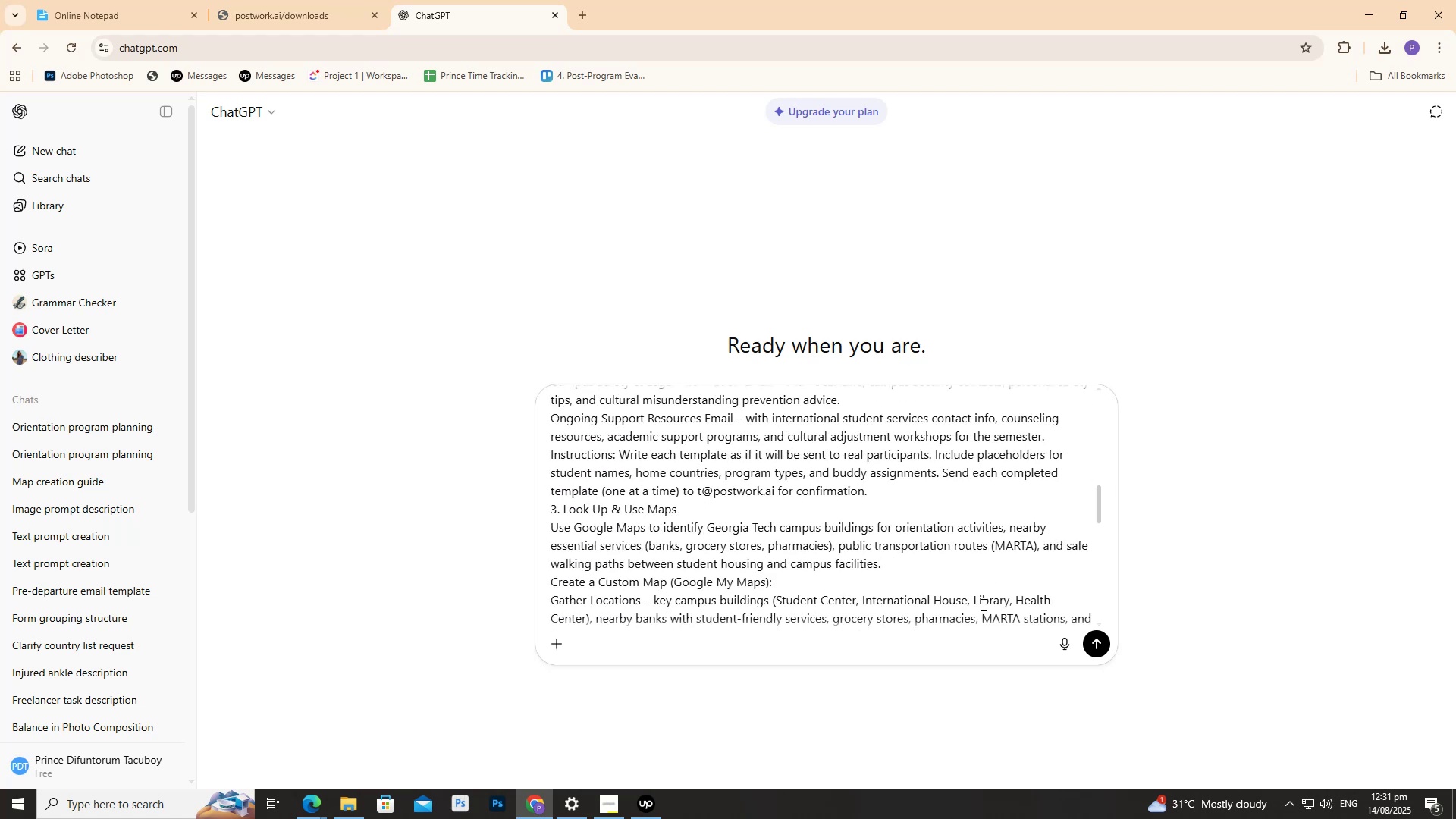 
key(Shift+Enter)
 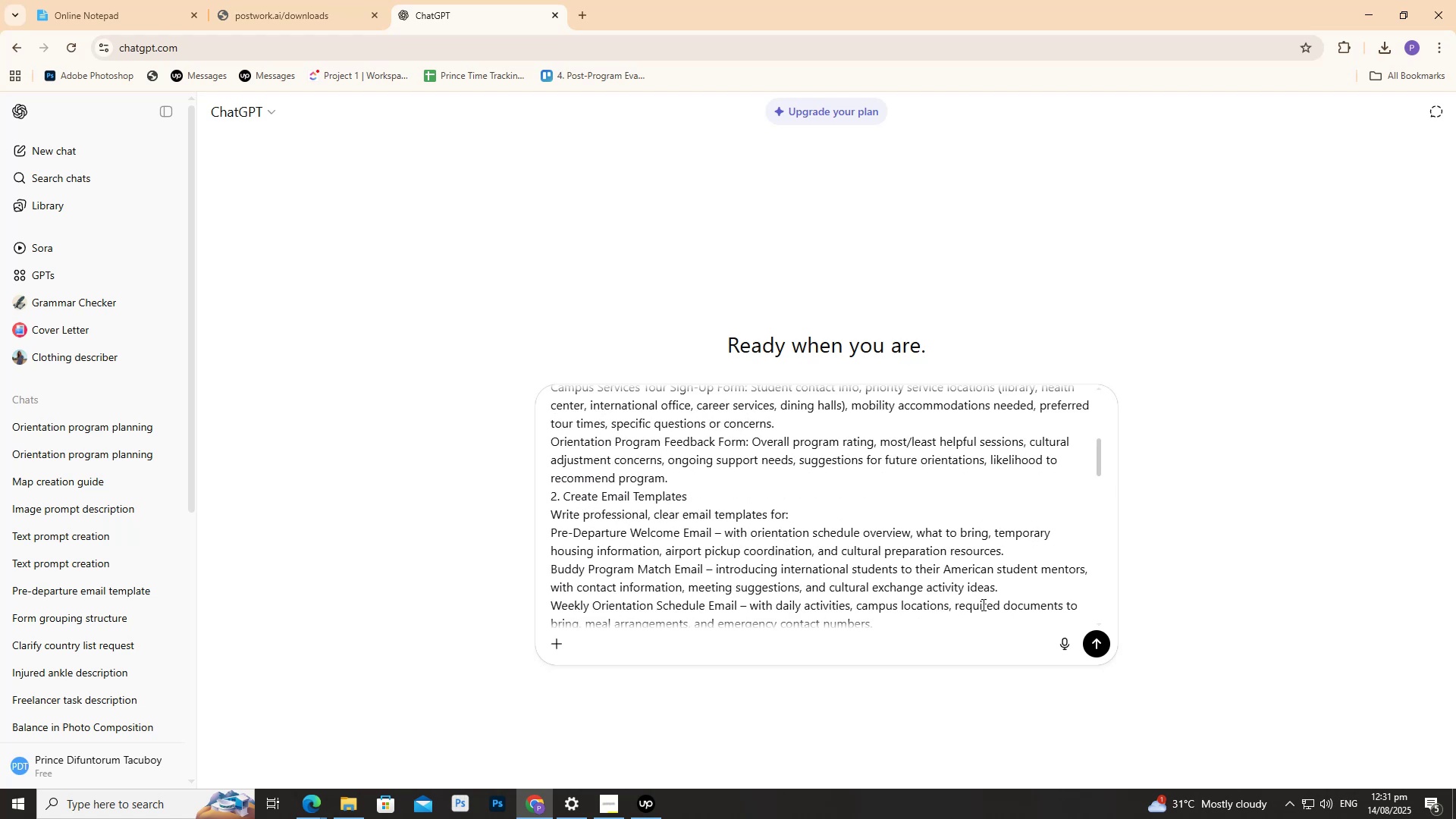 
key(Shift+Enter)
 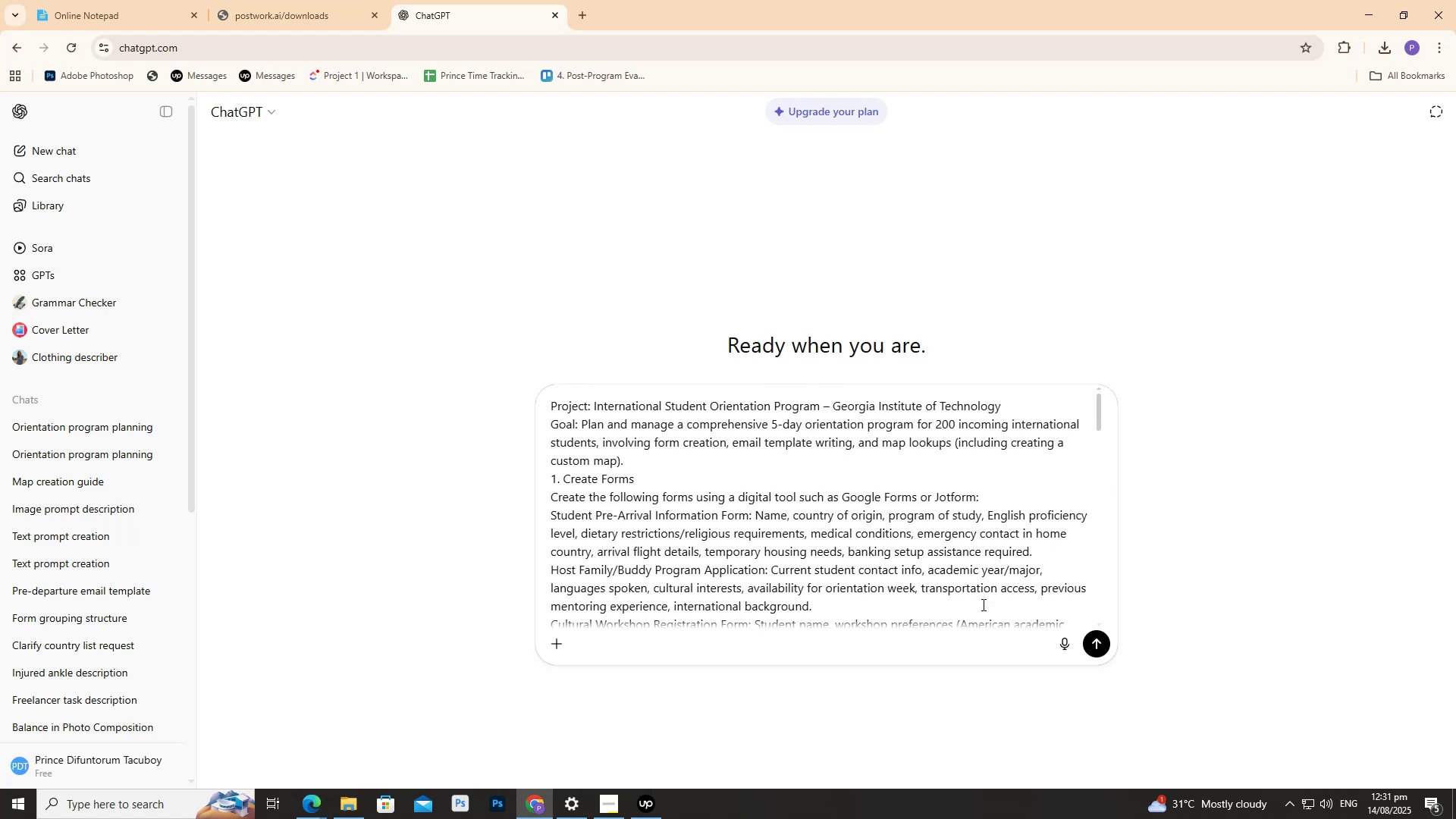 
scroll: coordinate [880, 554], scroll_direction: down, amount: 35.0
 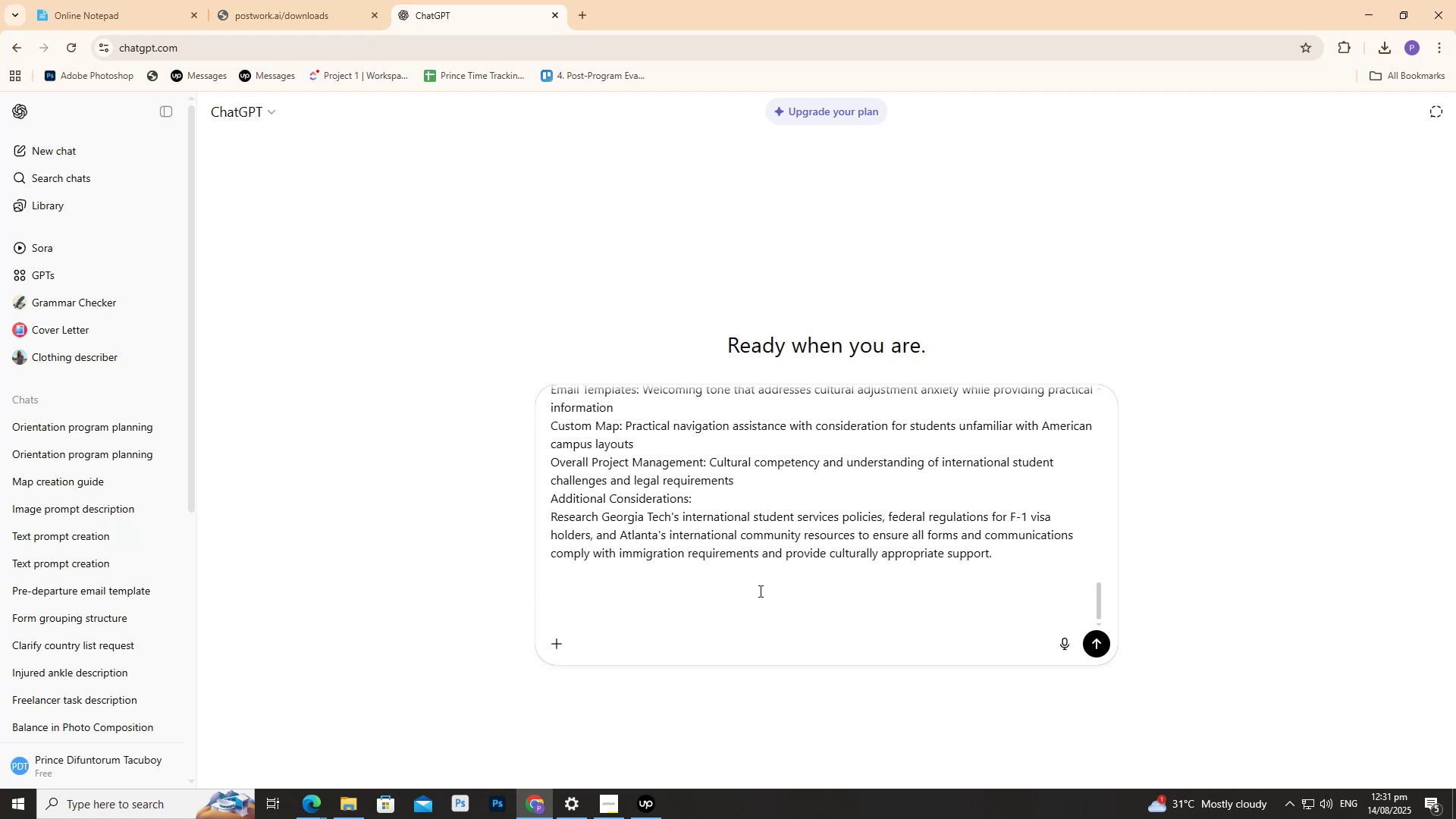 
key(1)
 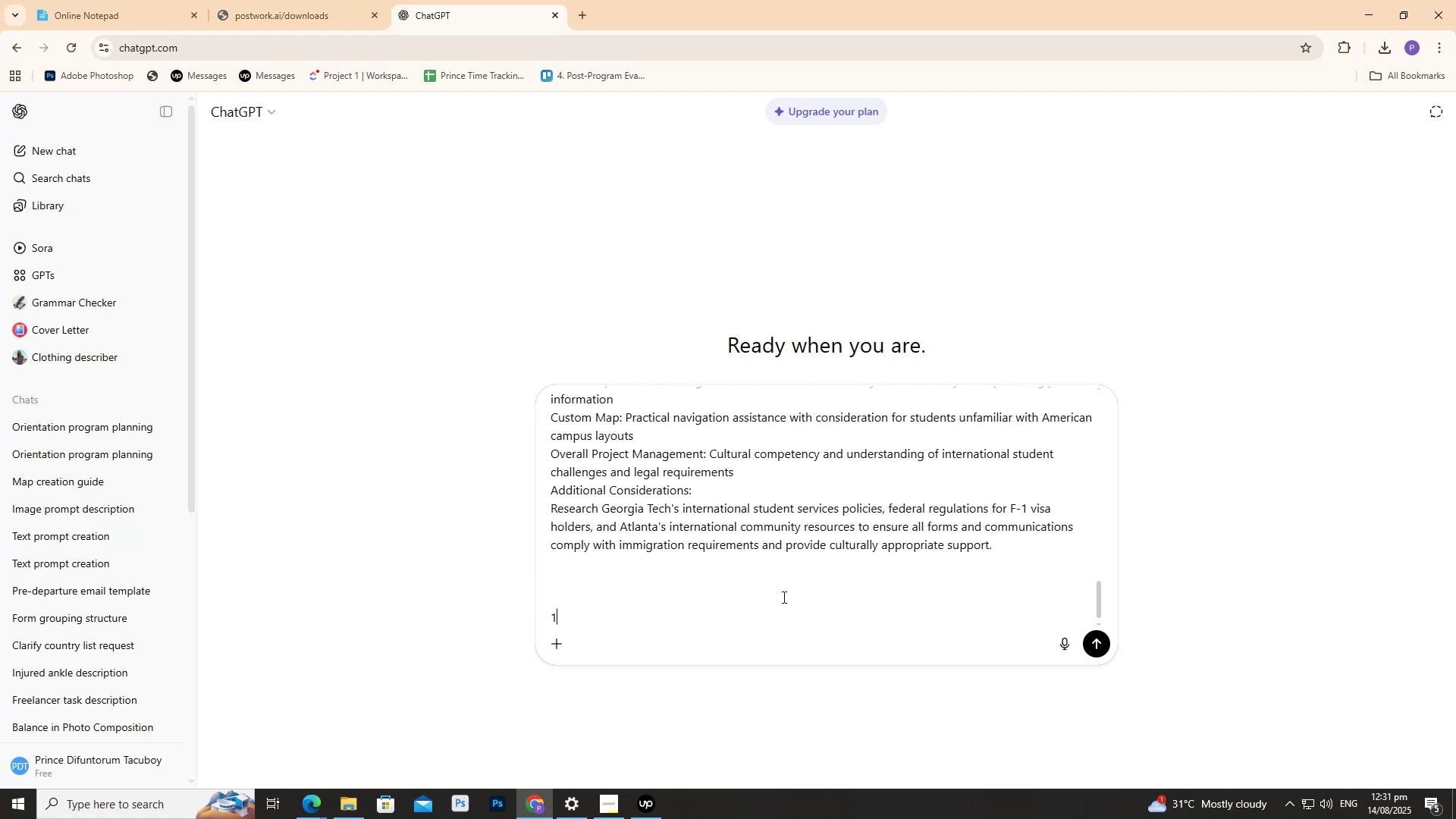 
key(Space)
 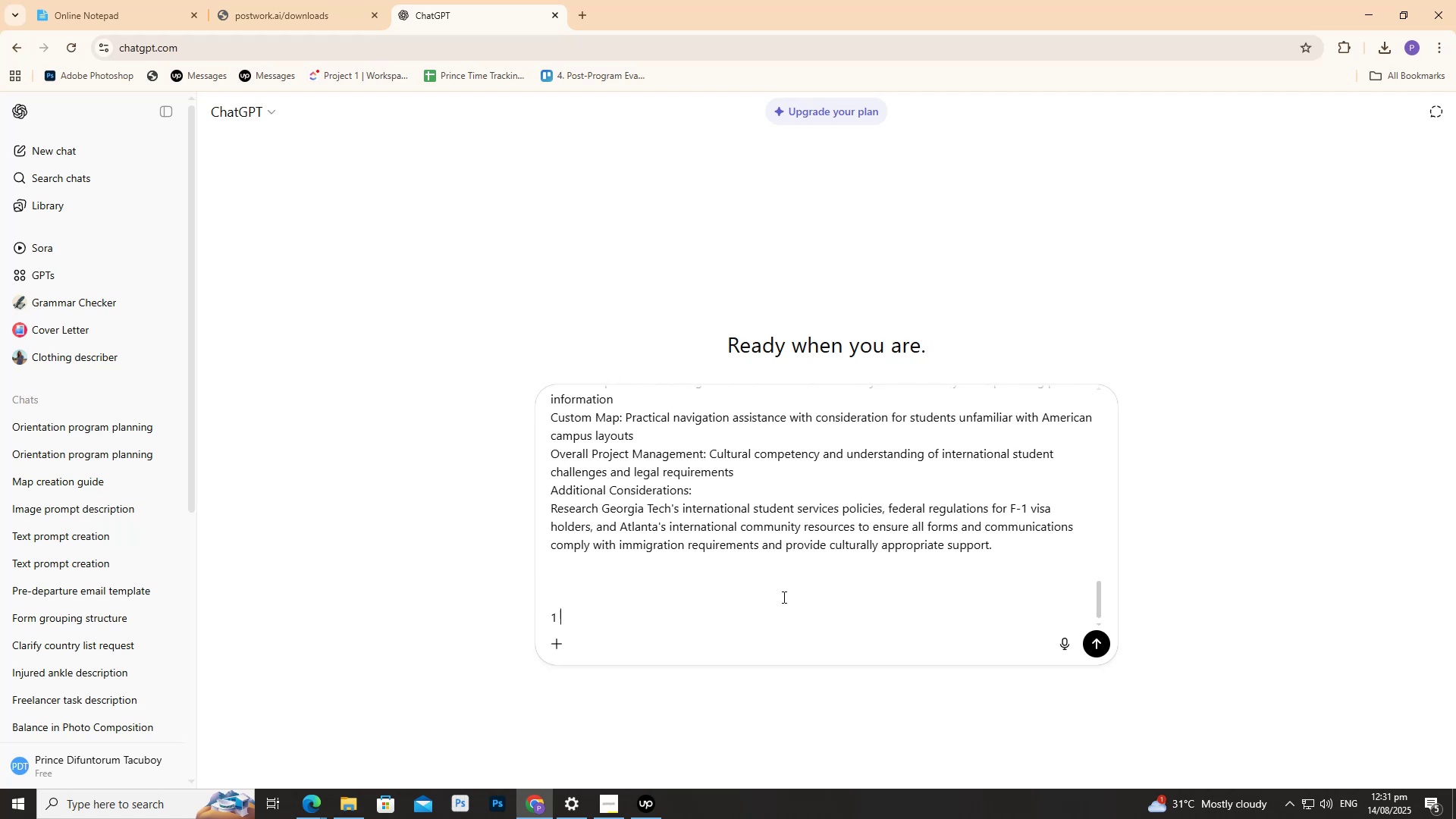 
key(Backspace)
 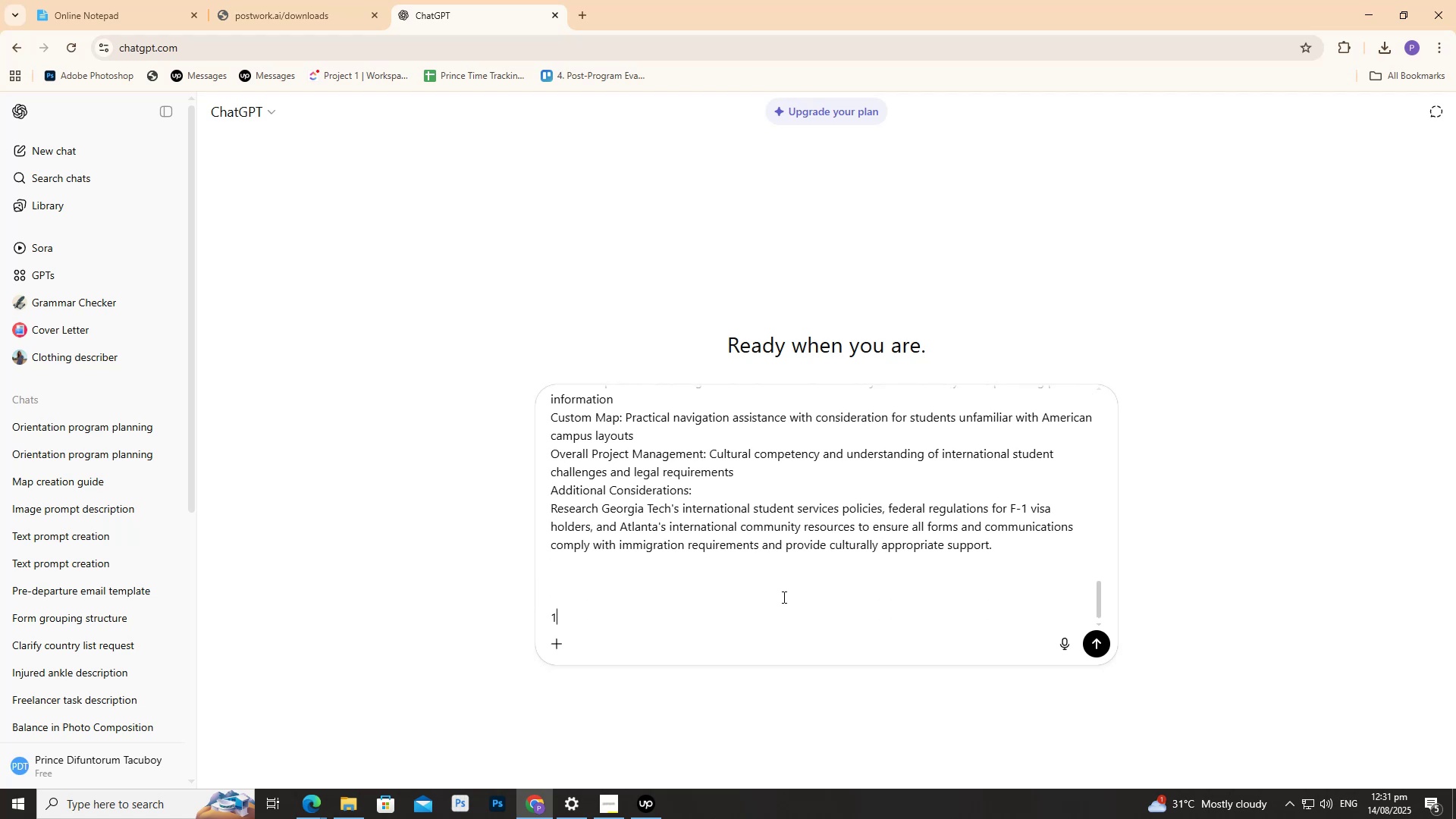 
key(Comma)
 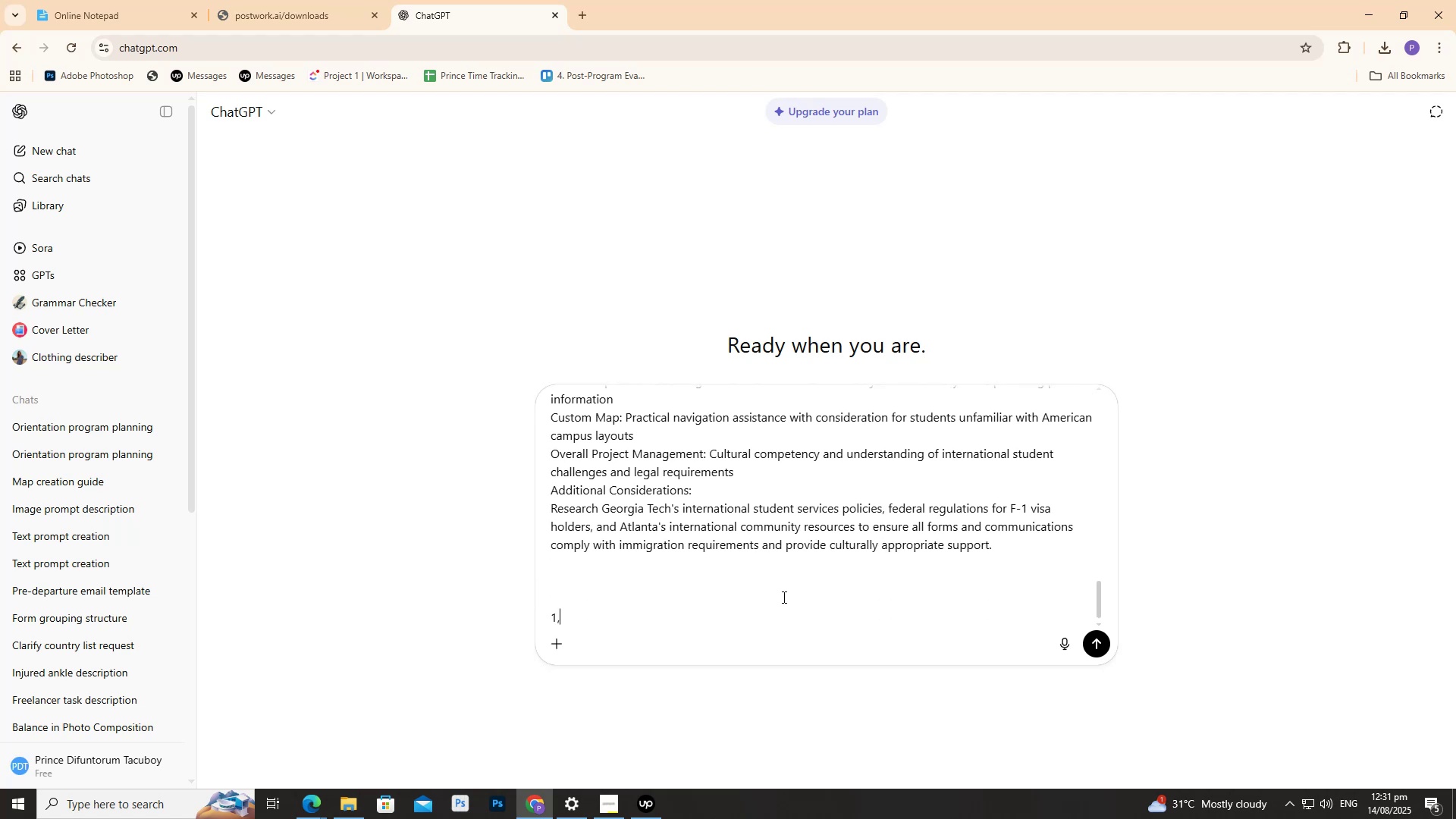 
key(Space)
 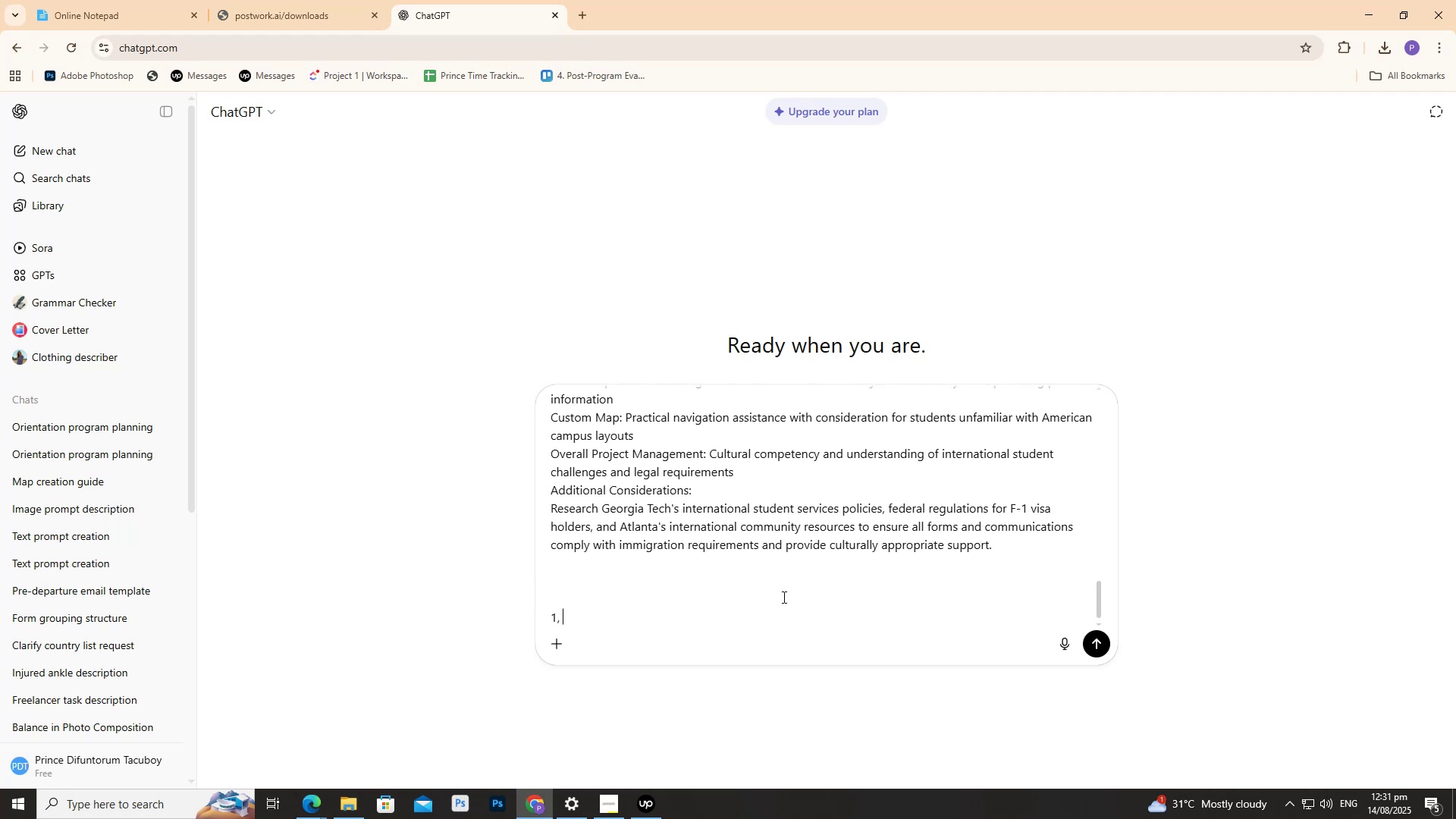 
key(2)
 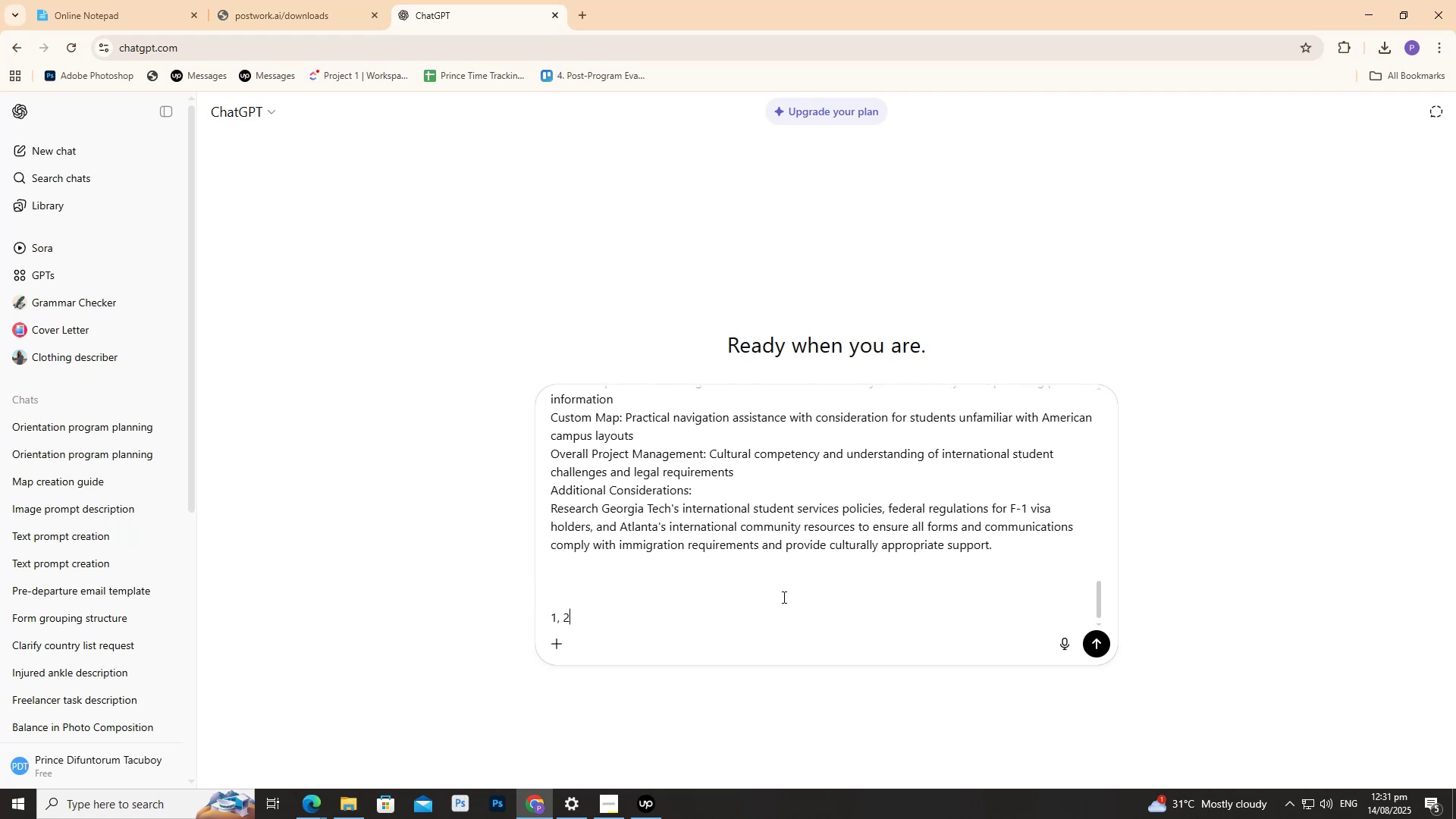 
key(Comma)
 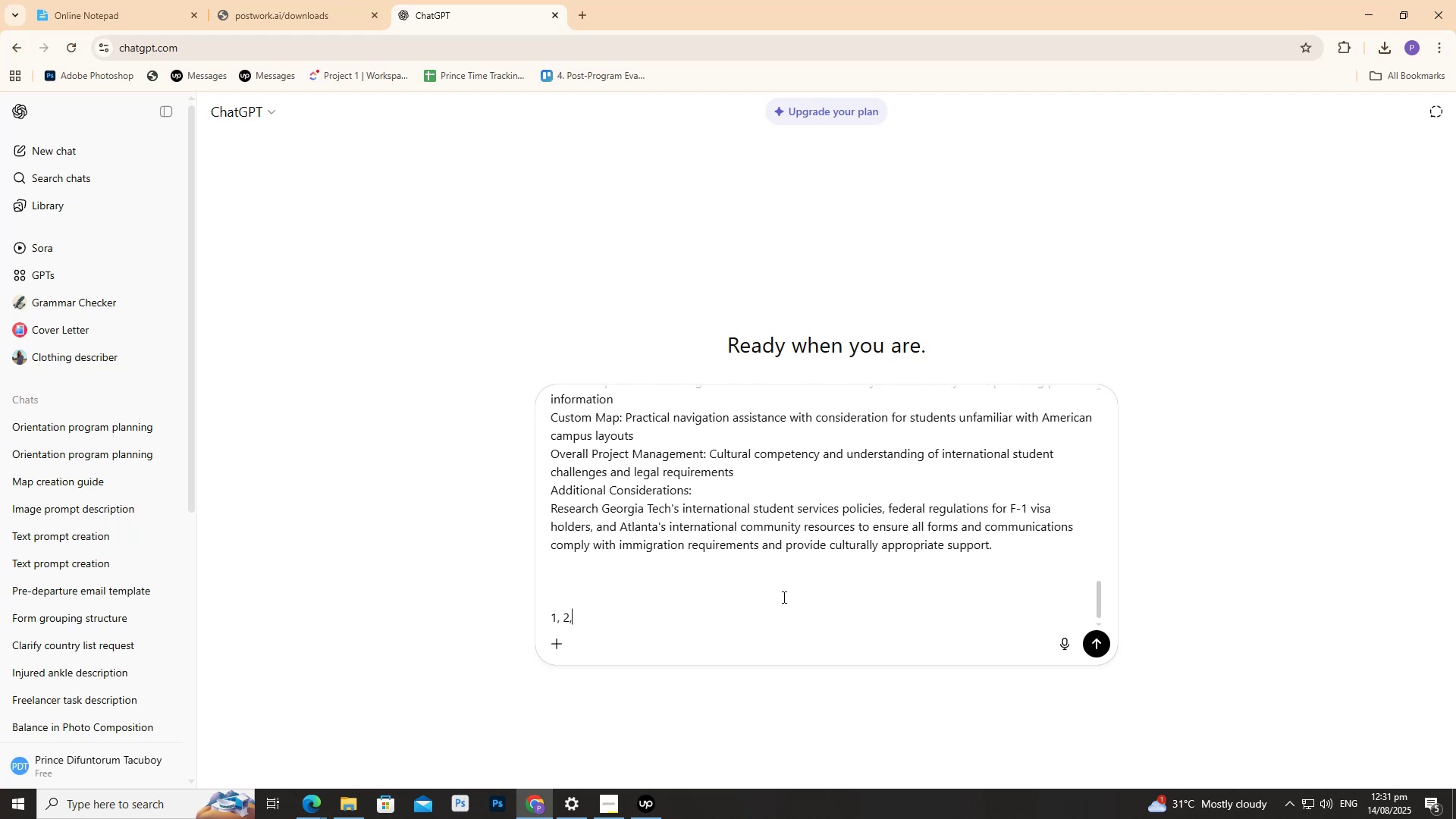 
key(Space)
 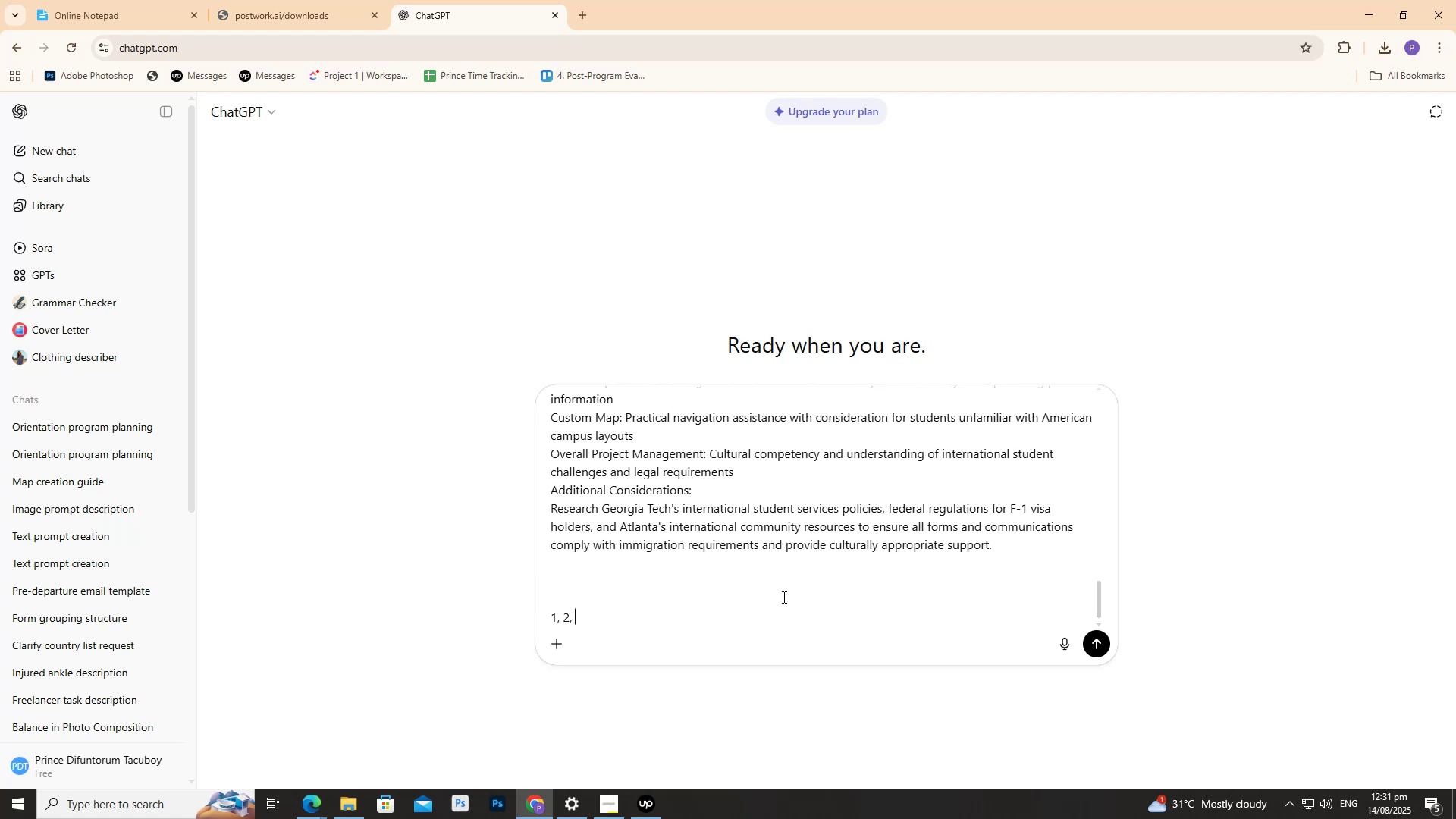 
key(3)
 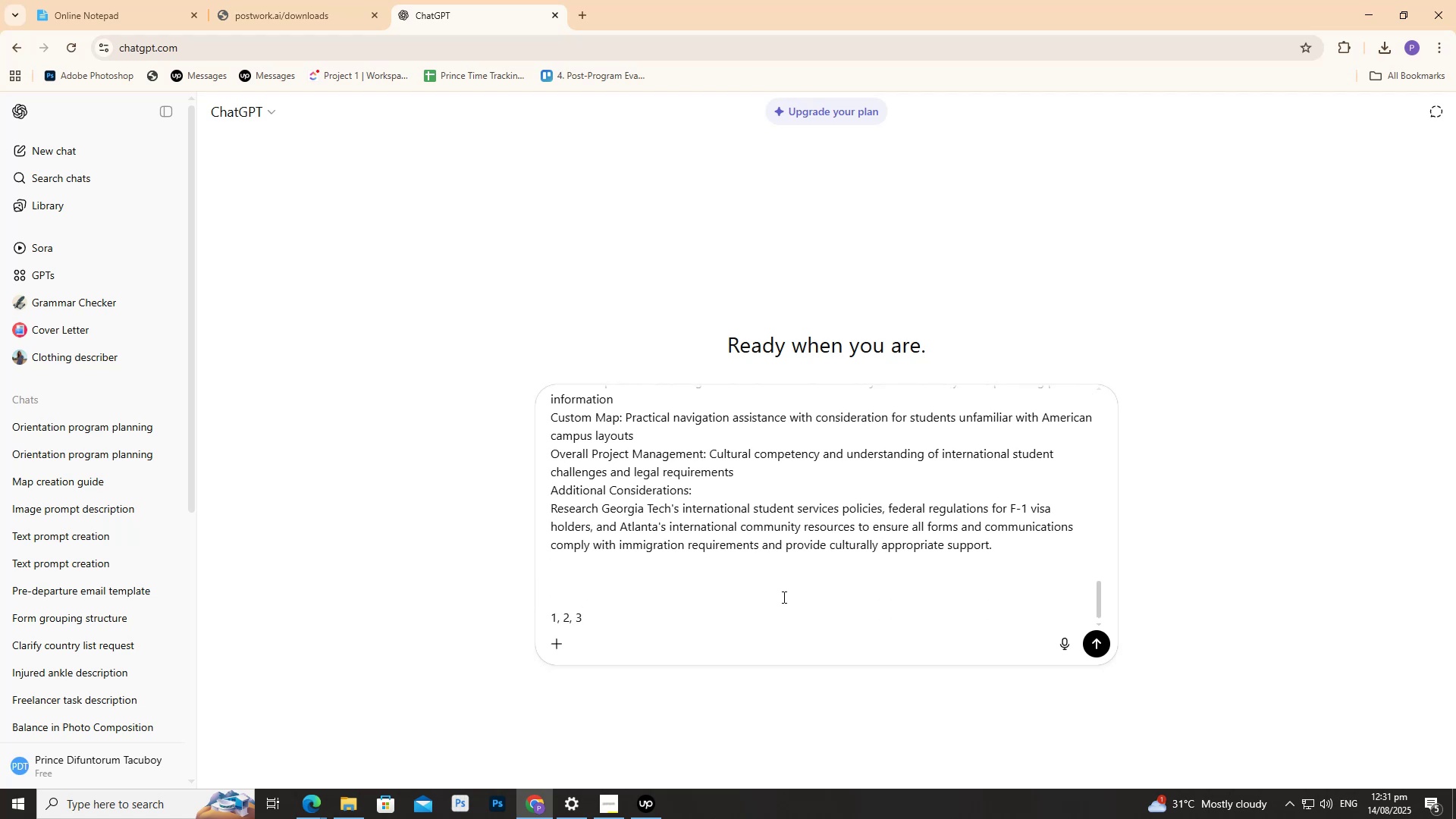 
type( and 4 are done. make organic)
key(Backspace)
type(ze number fivc)
key(Backspace)
type(e to do list)
 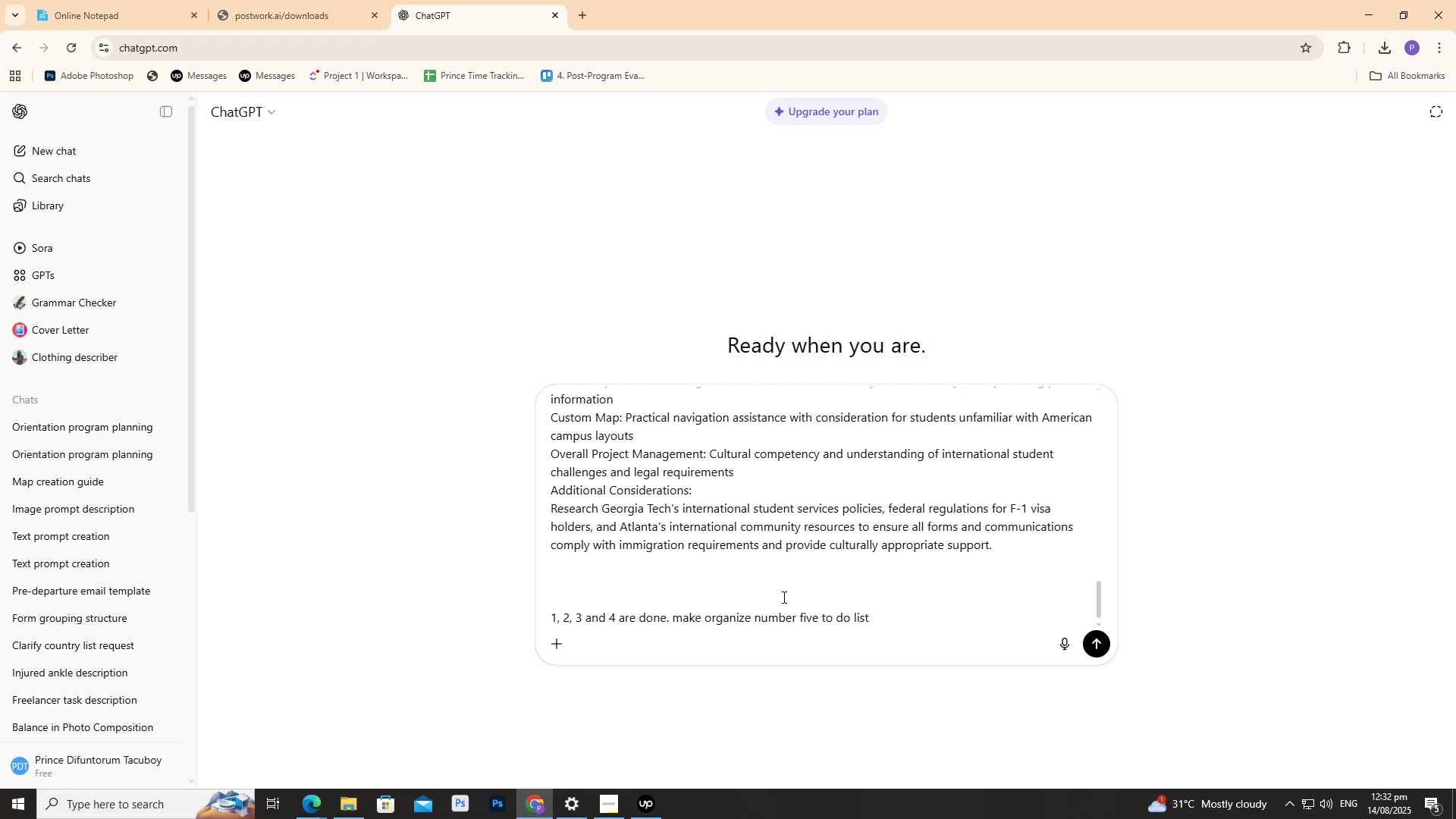 
key(Enter)
 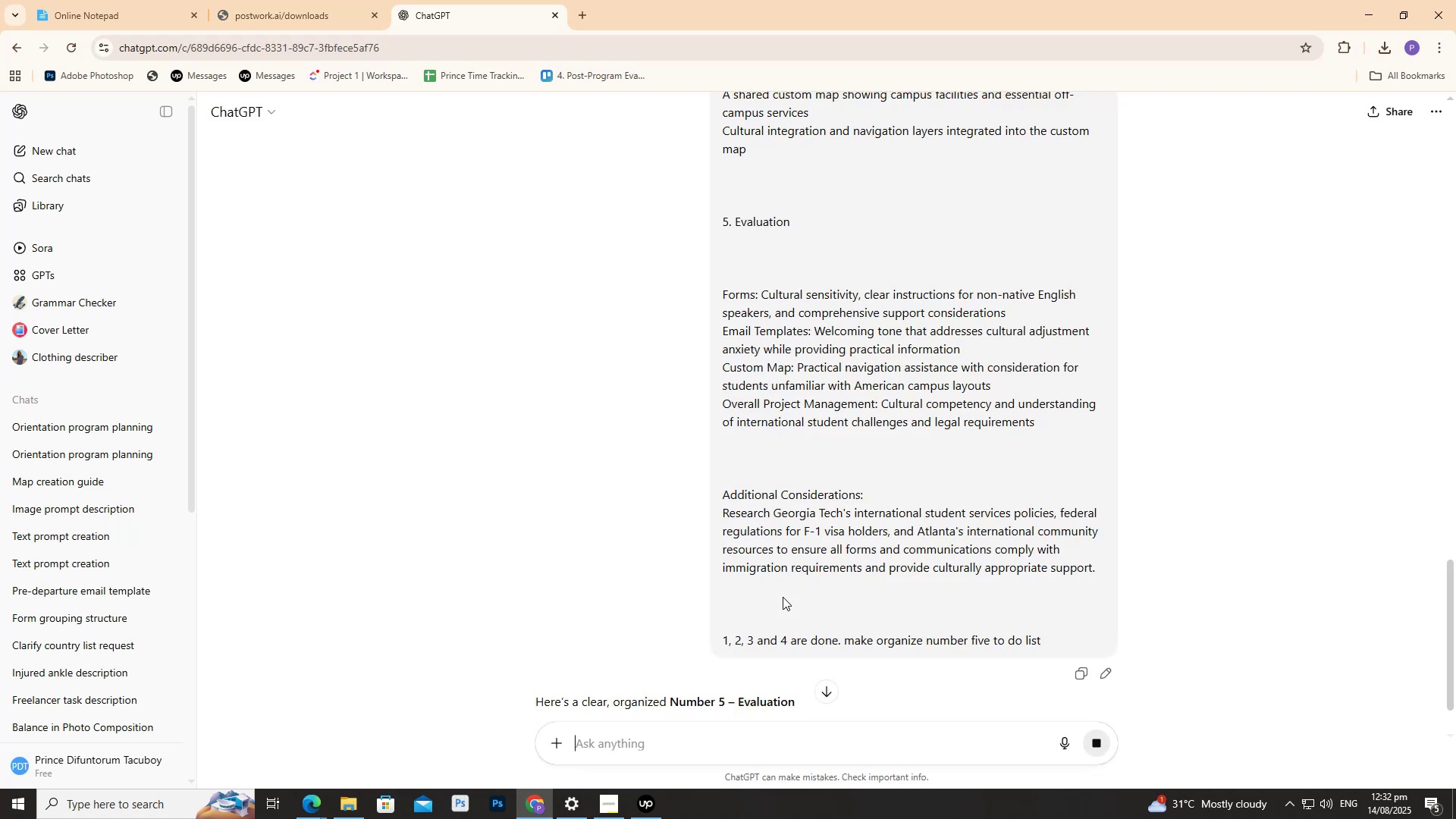 
scroll: coordinate [770, 584], scroll_direction: down, amount: 15.0
 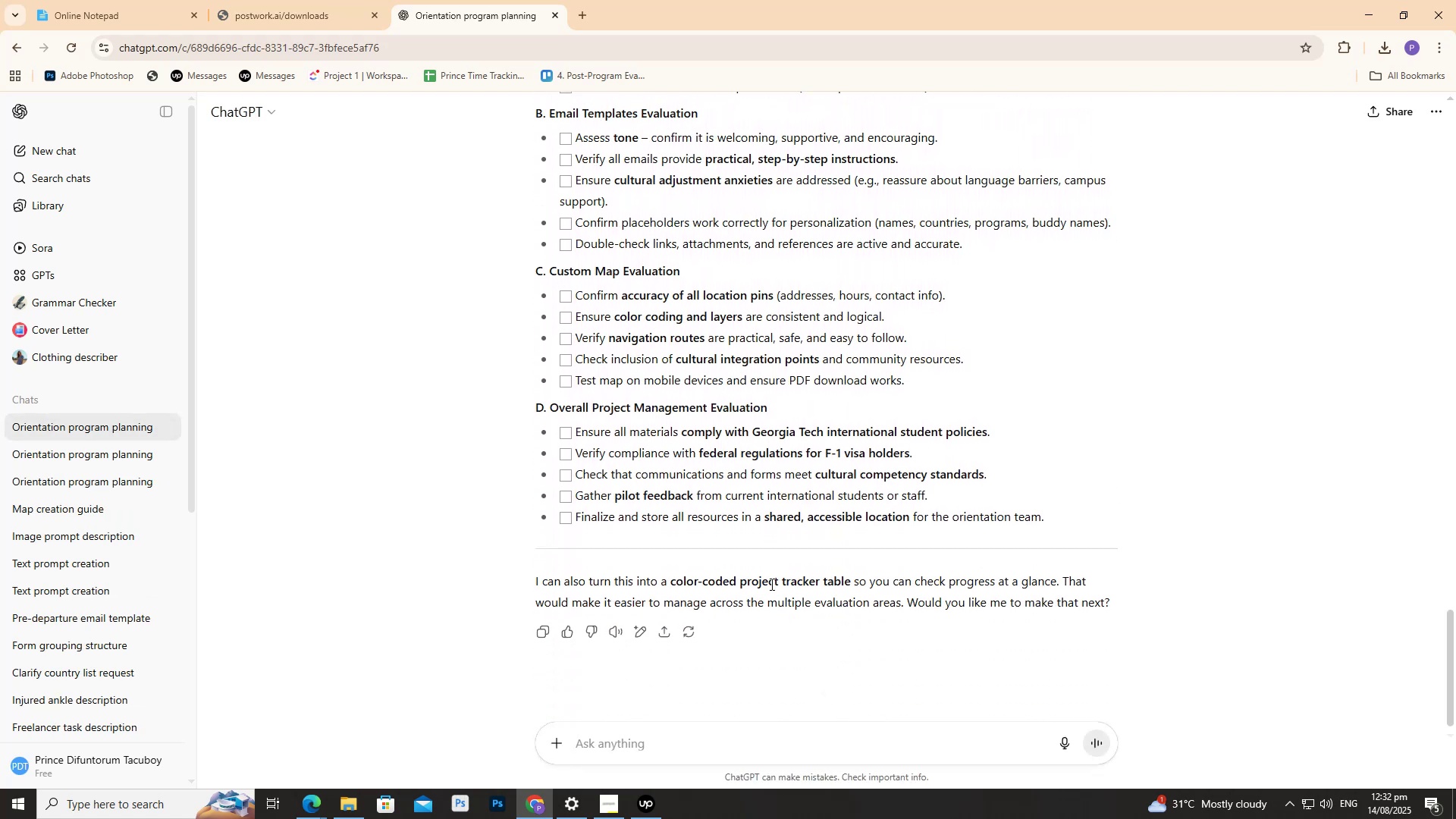 
scroll: coordinate [770, 583], scroll_direction: up, amount: 2.0
 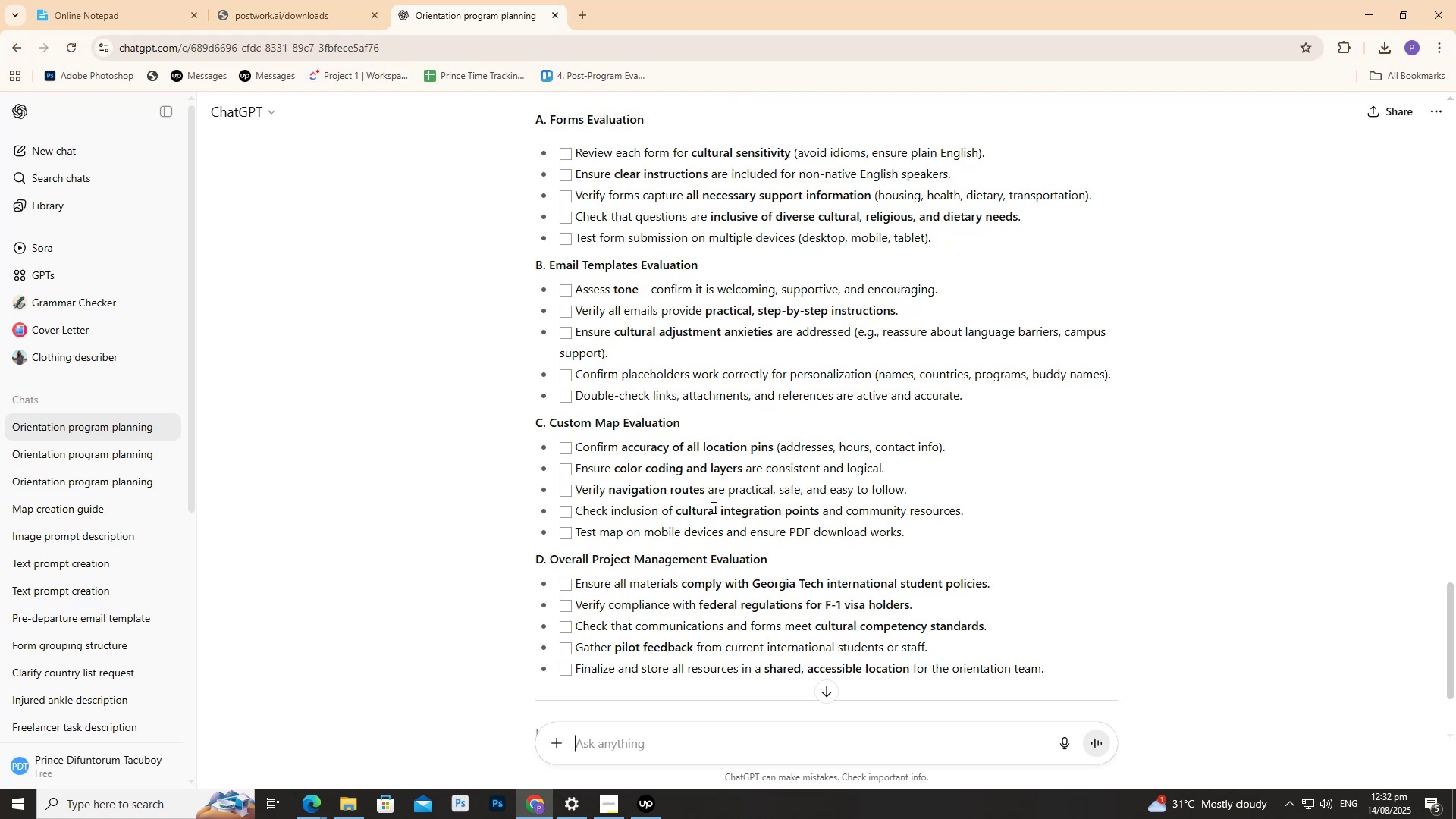 
wait(13.37)
 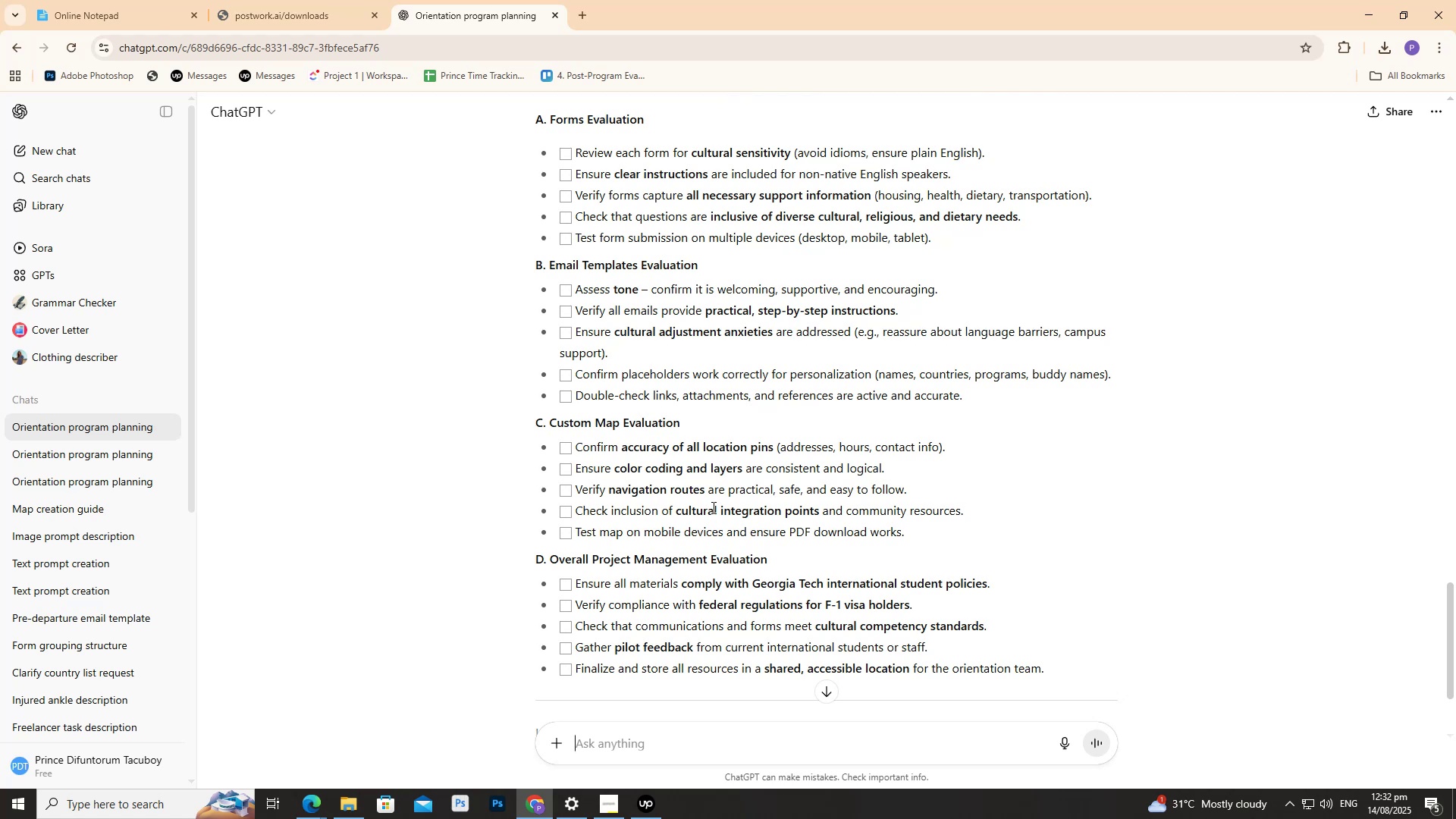 
type(tre)
 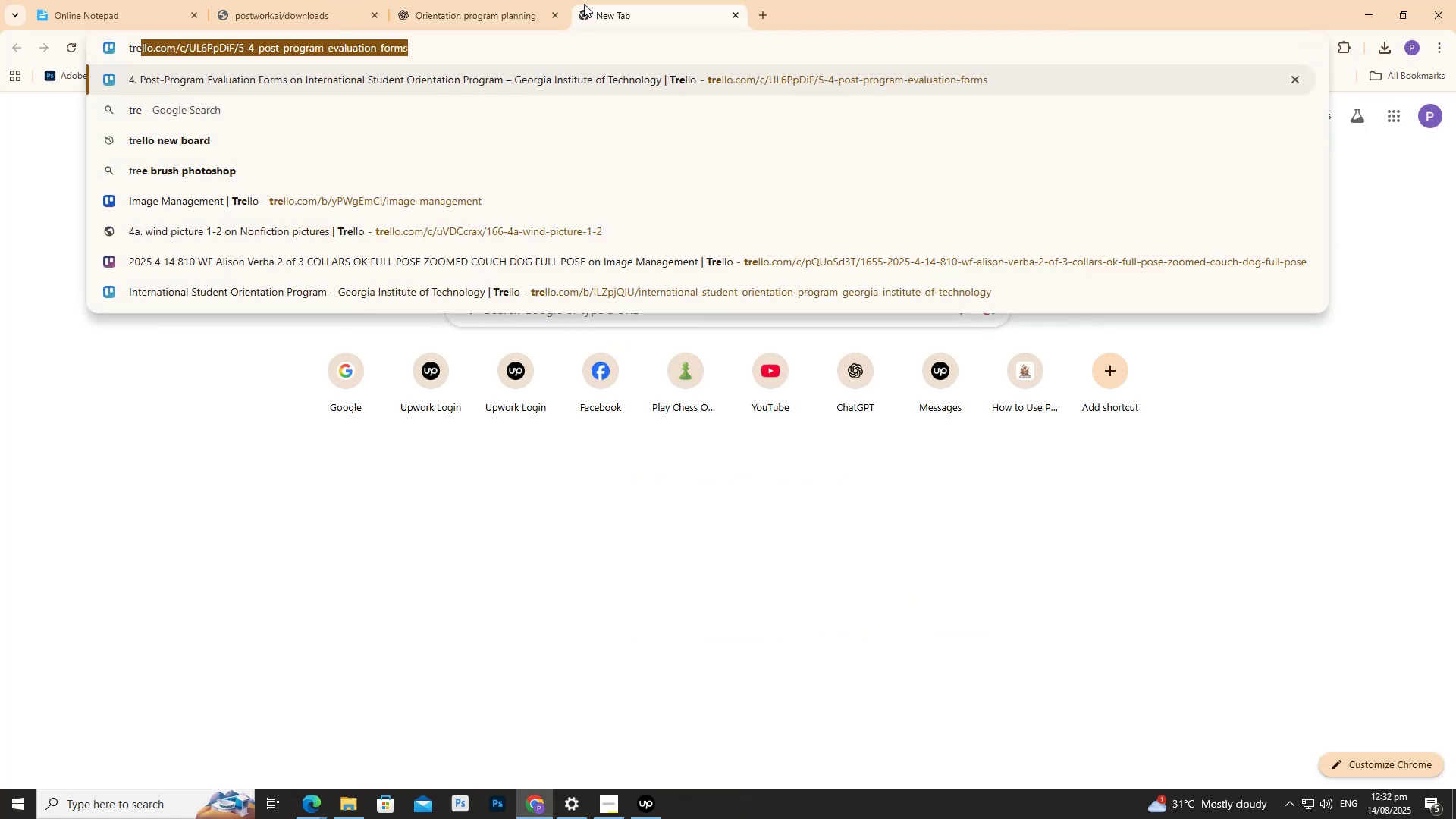 
key(Enter)
 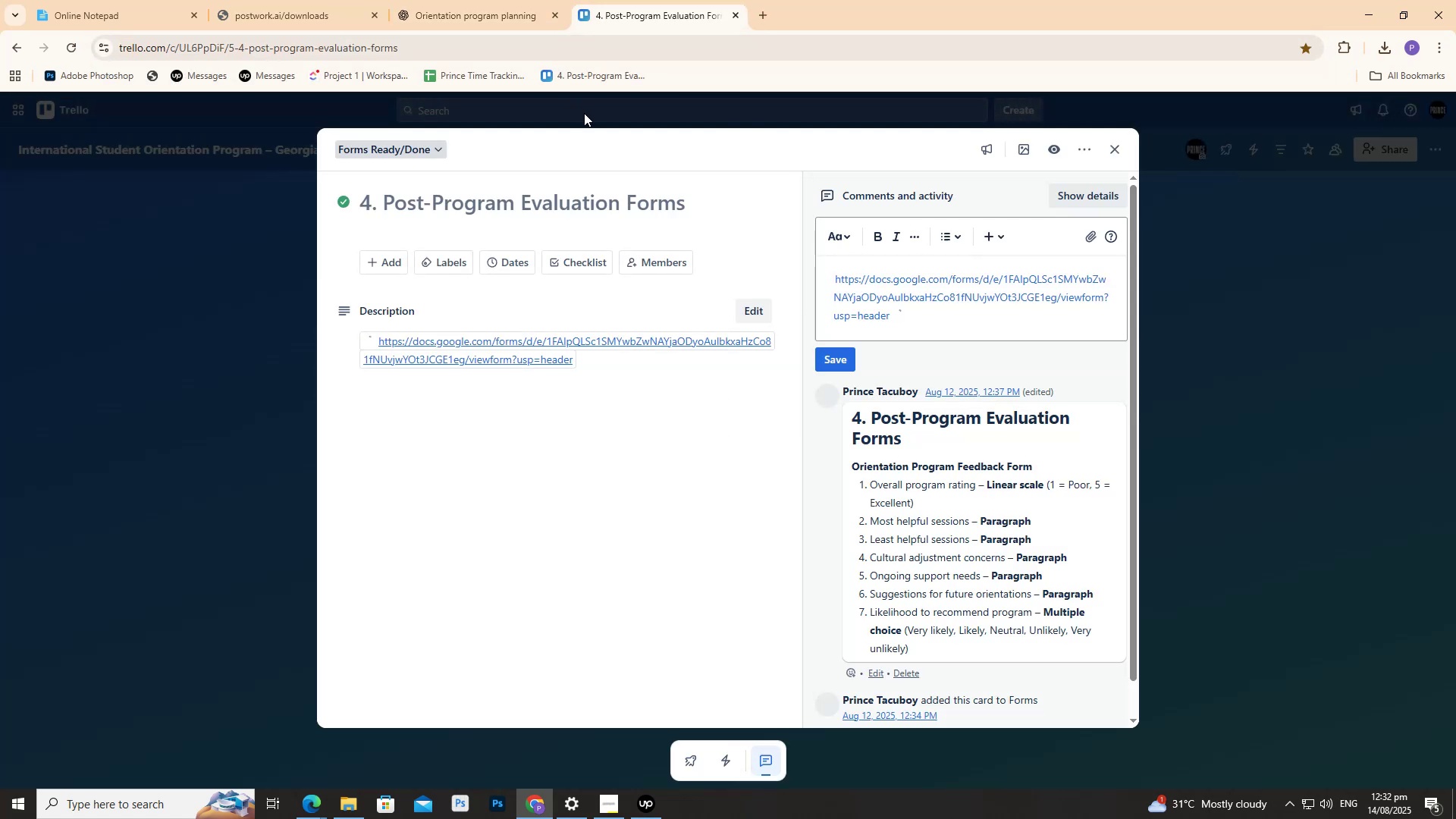 
mouse_move([268, 238])
 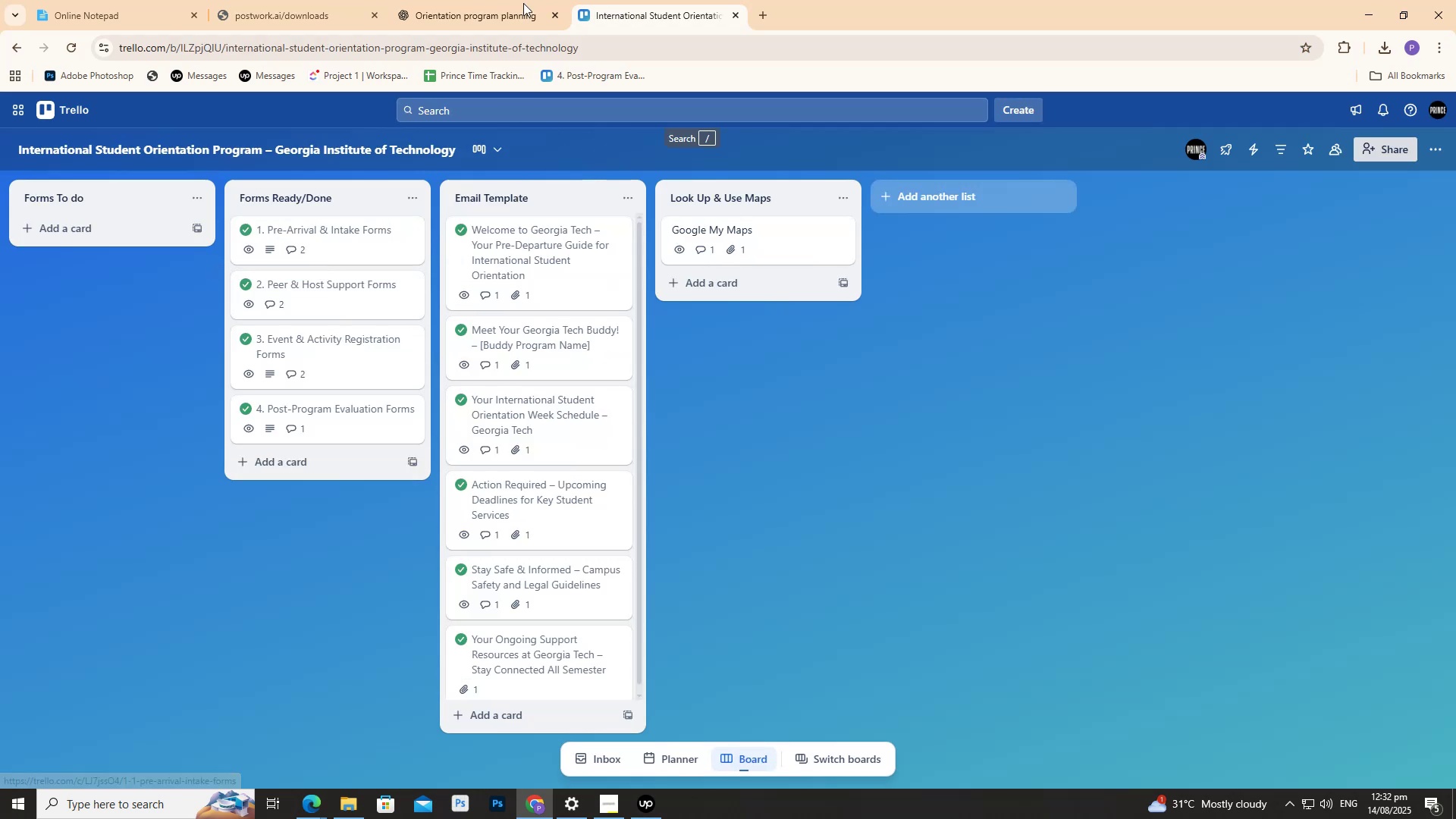 
left_click([521, 0])
 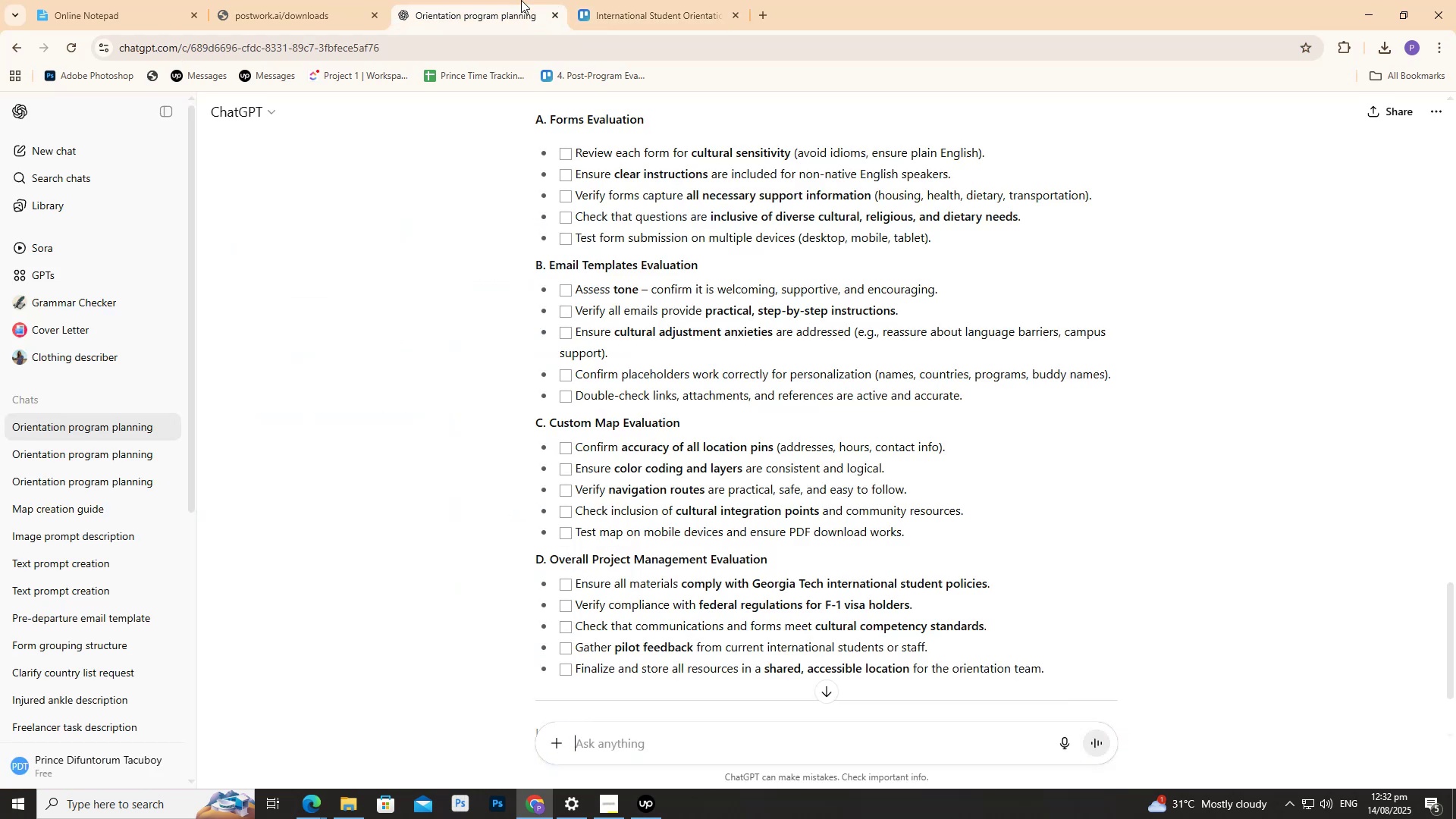 
left_click([574, 0])
 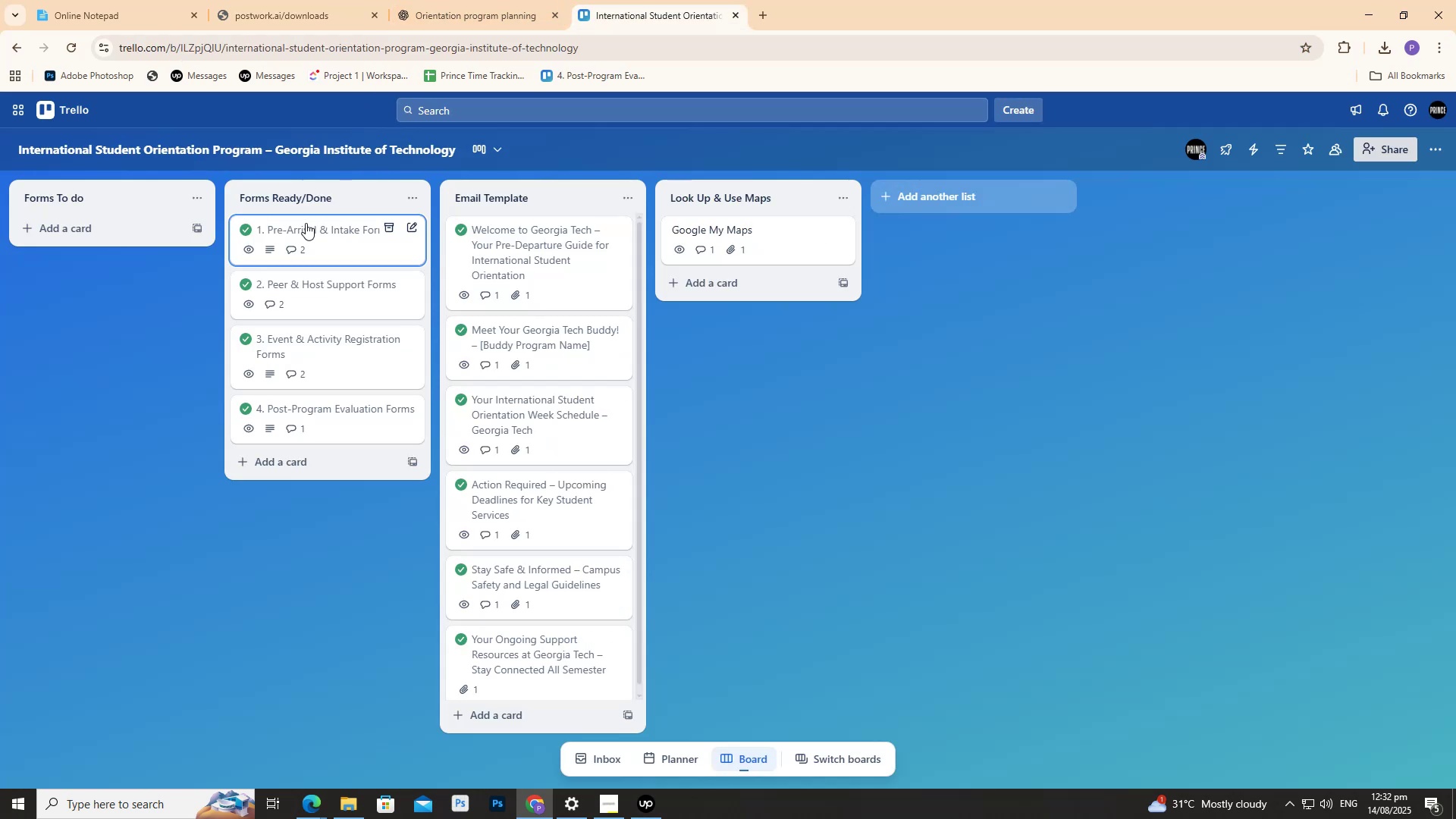 
left_click([306, 223])
 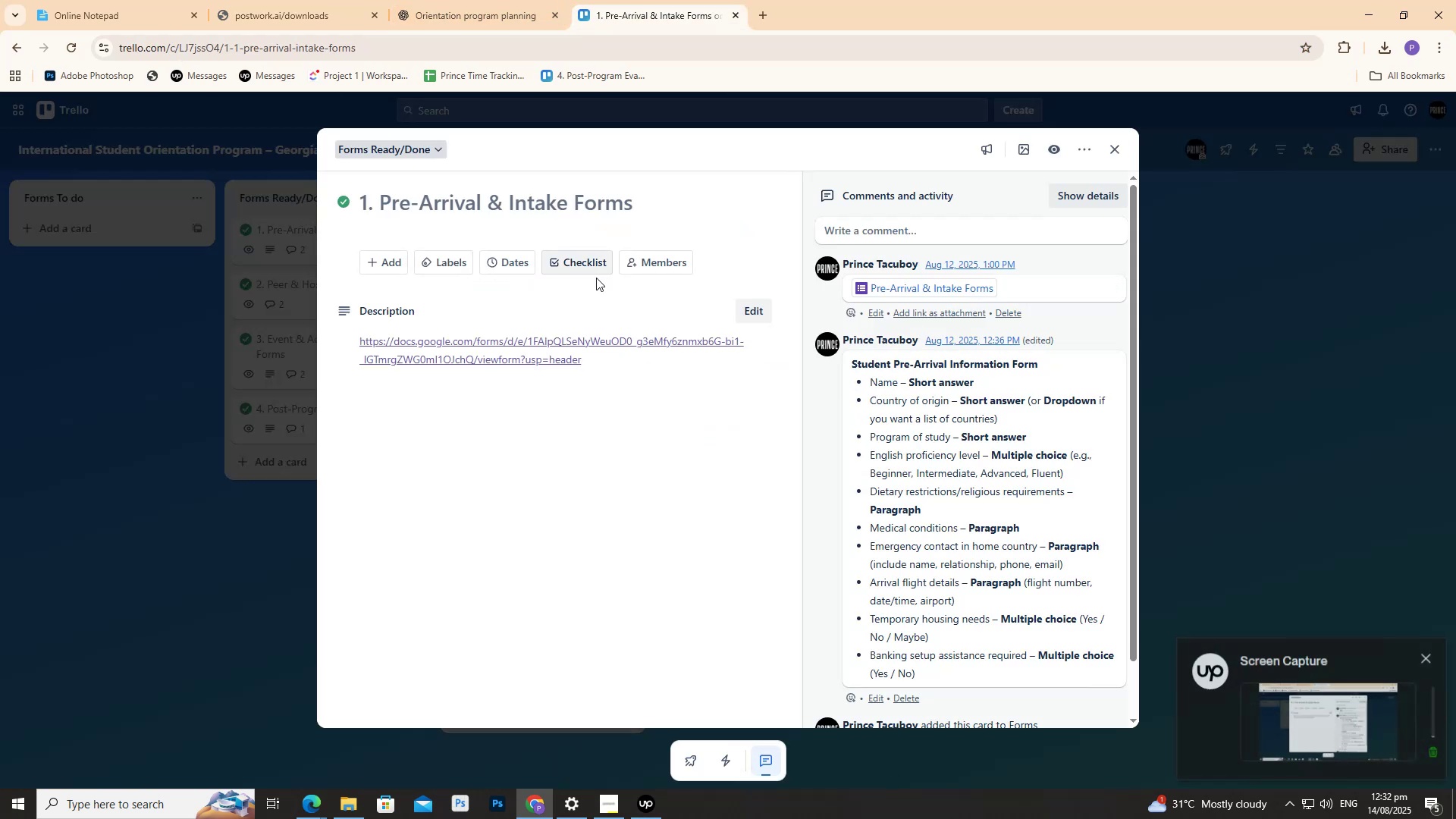 
wait(5.76)
 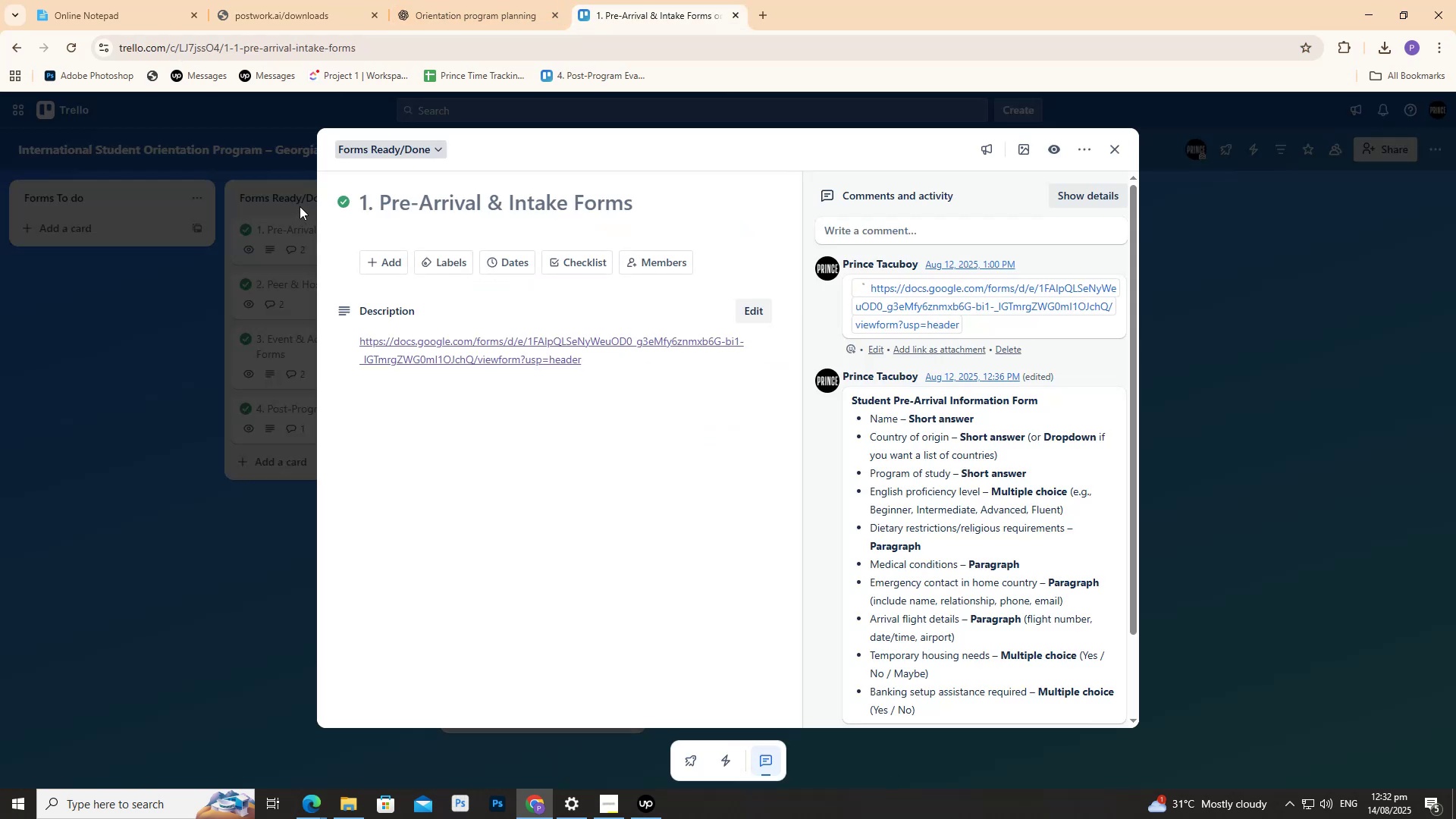 
left_click([866, 293])
 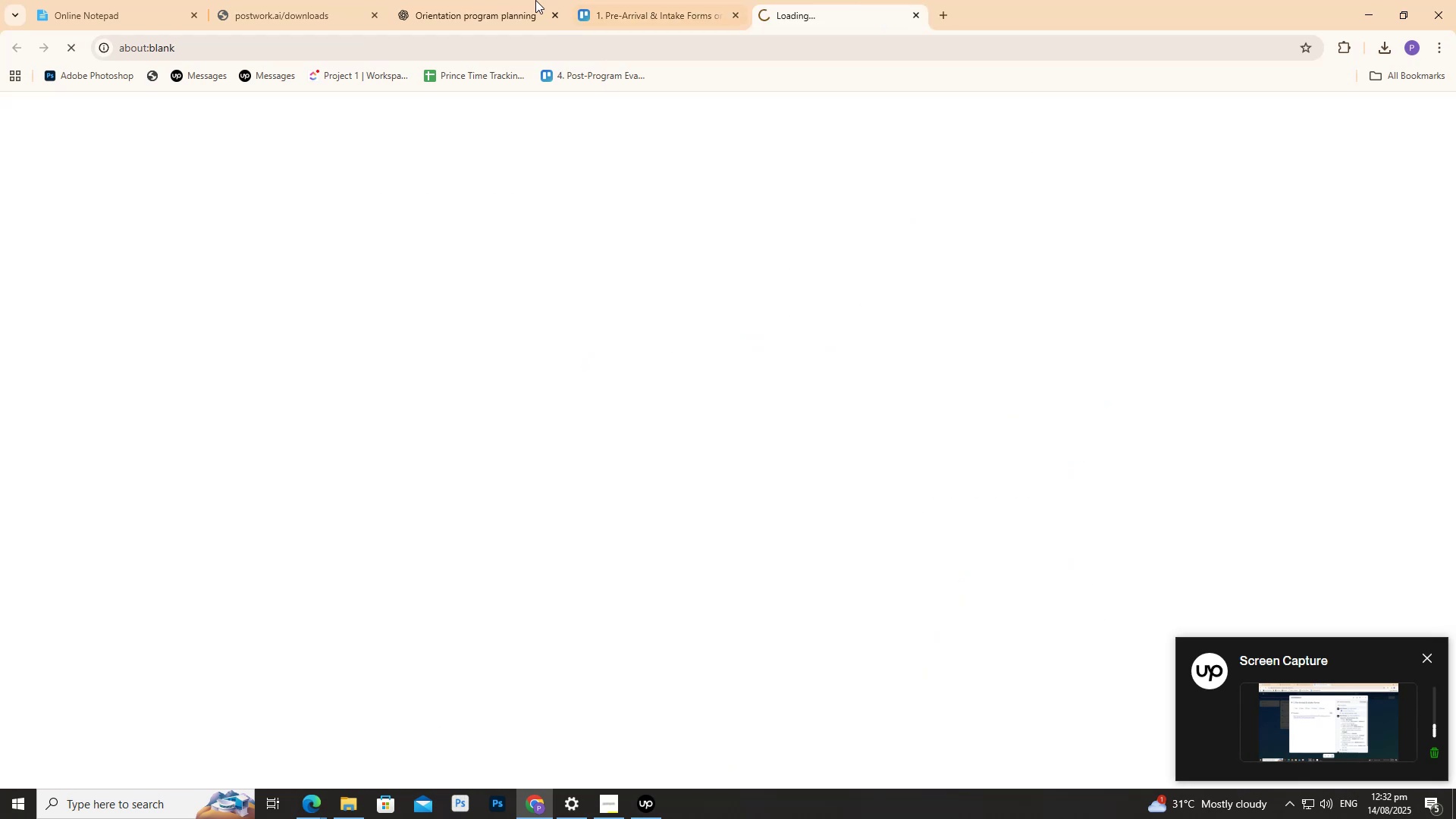 
left_click([528, 0])
 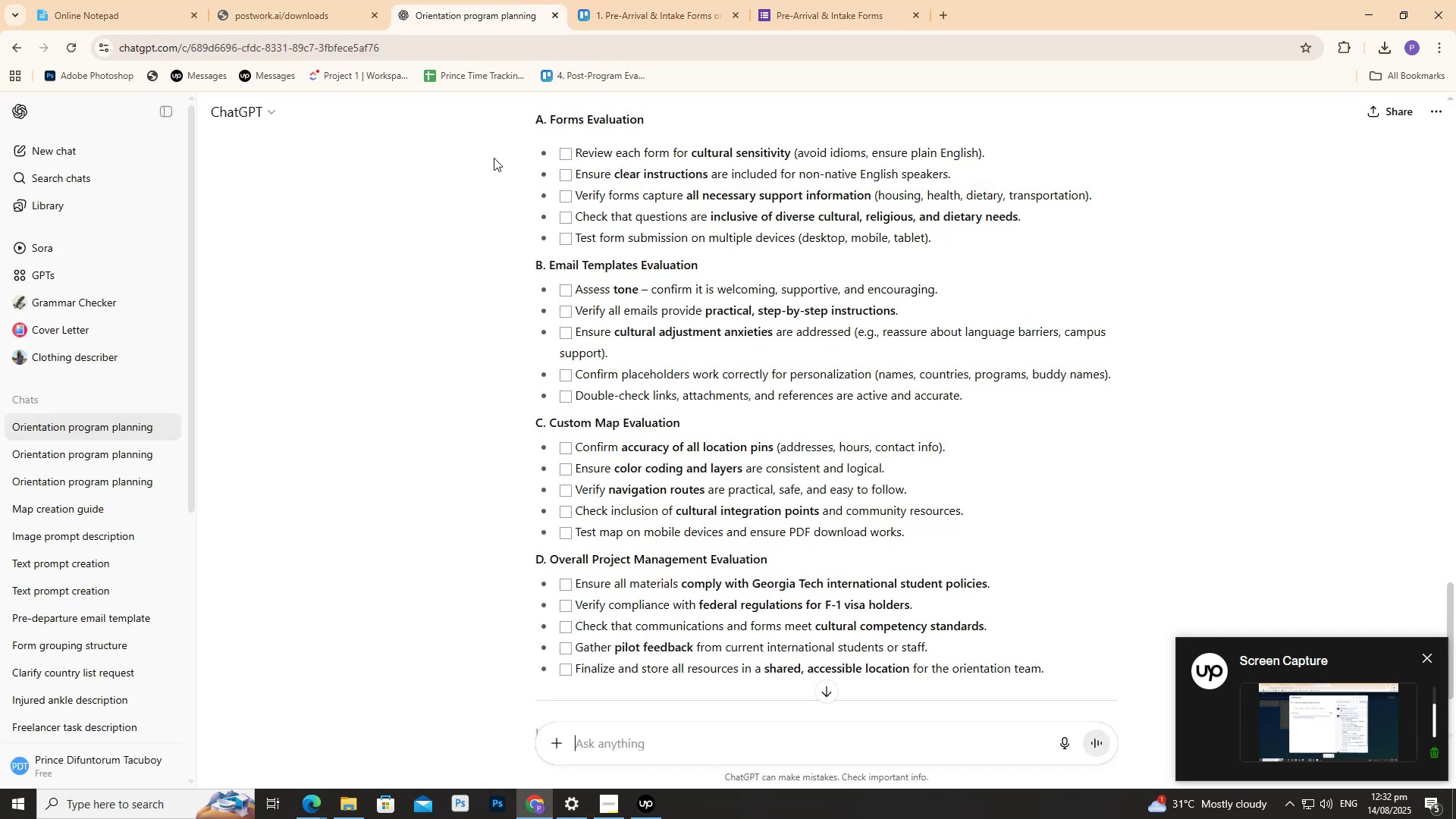 
left_click_drag(start_coordinate=[558, 150], to_coordinate=[786, 155])
 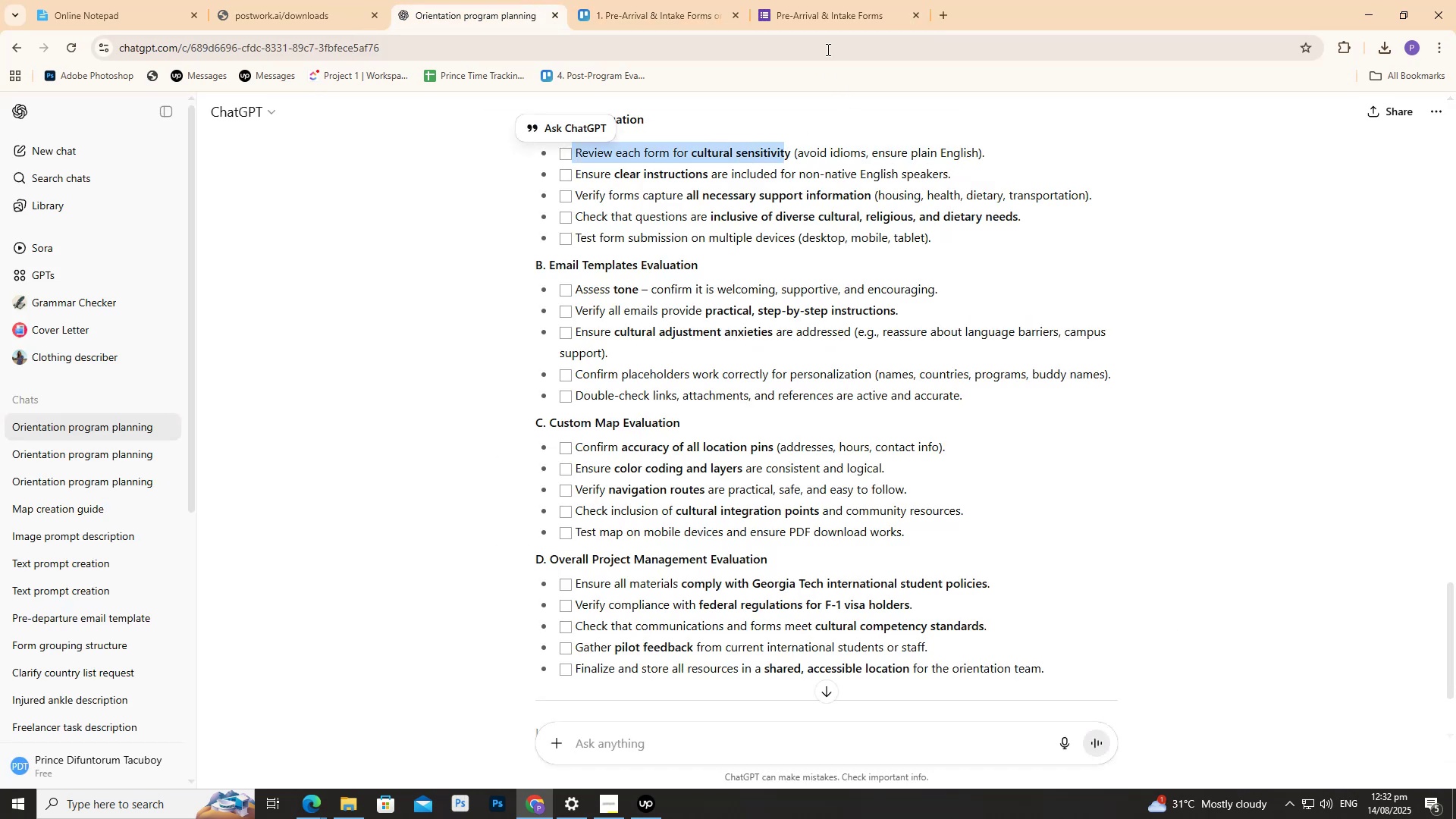 
left_click([827, 26])
 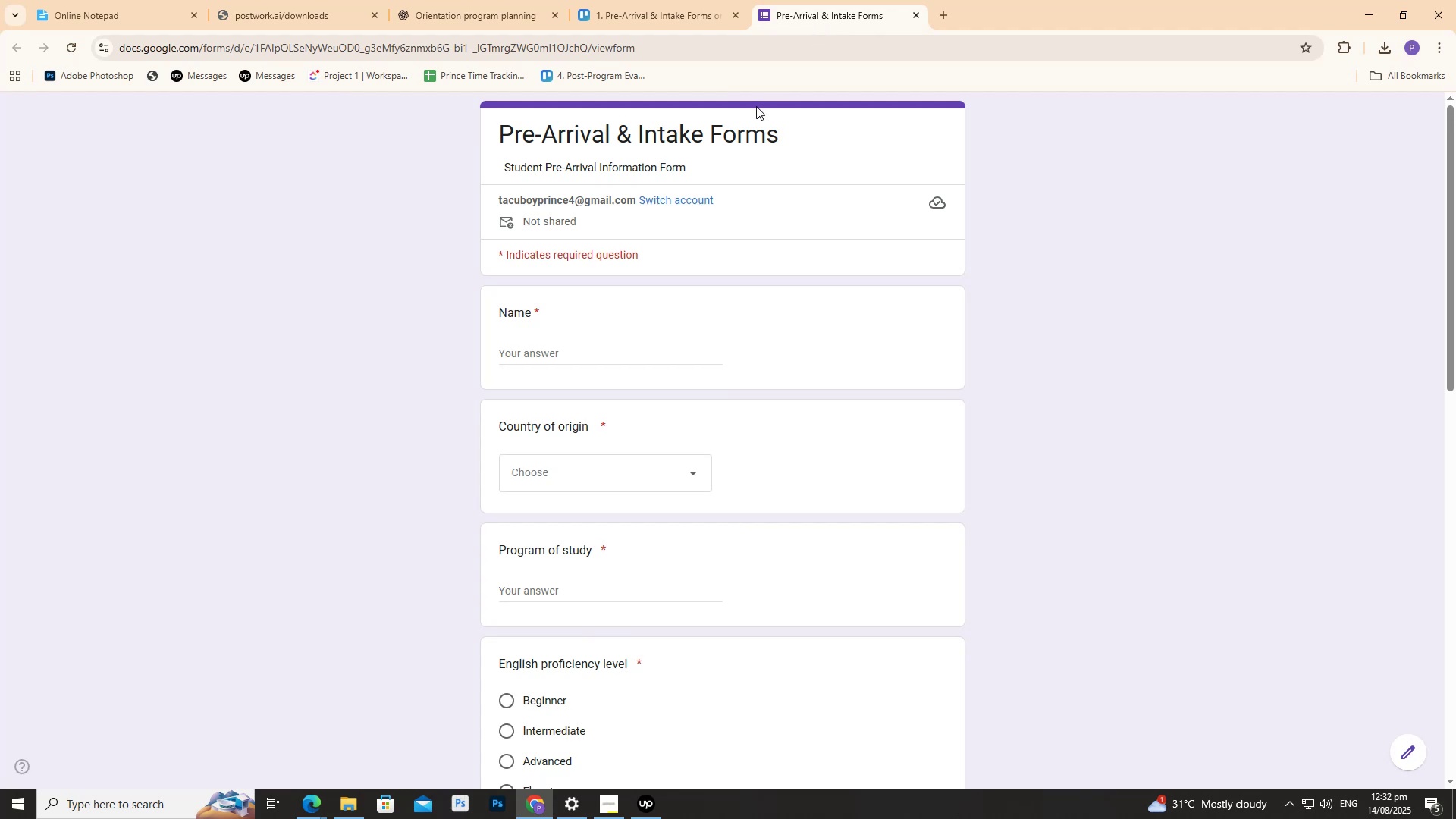 
left_click([748, 0])
 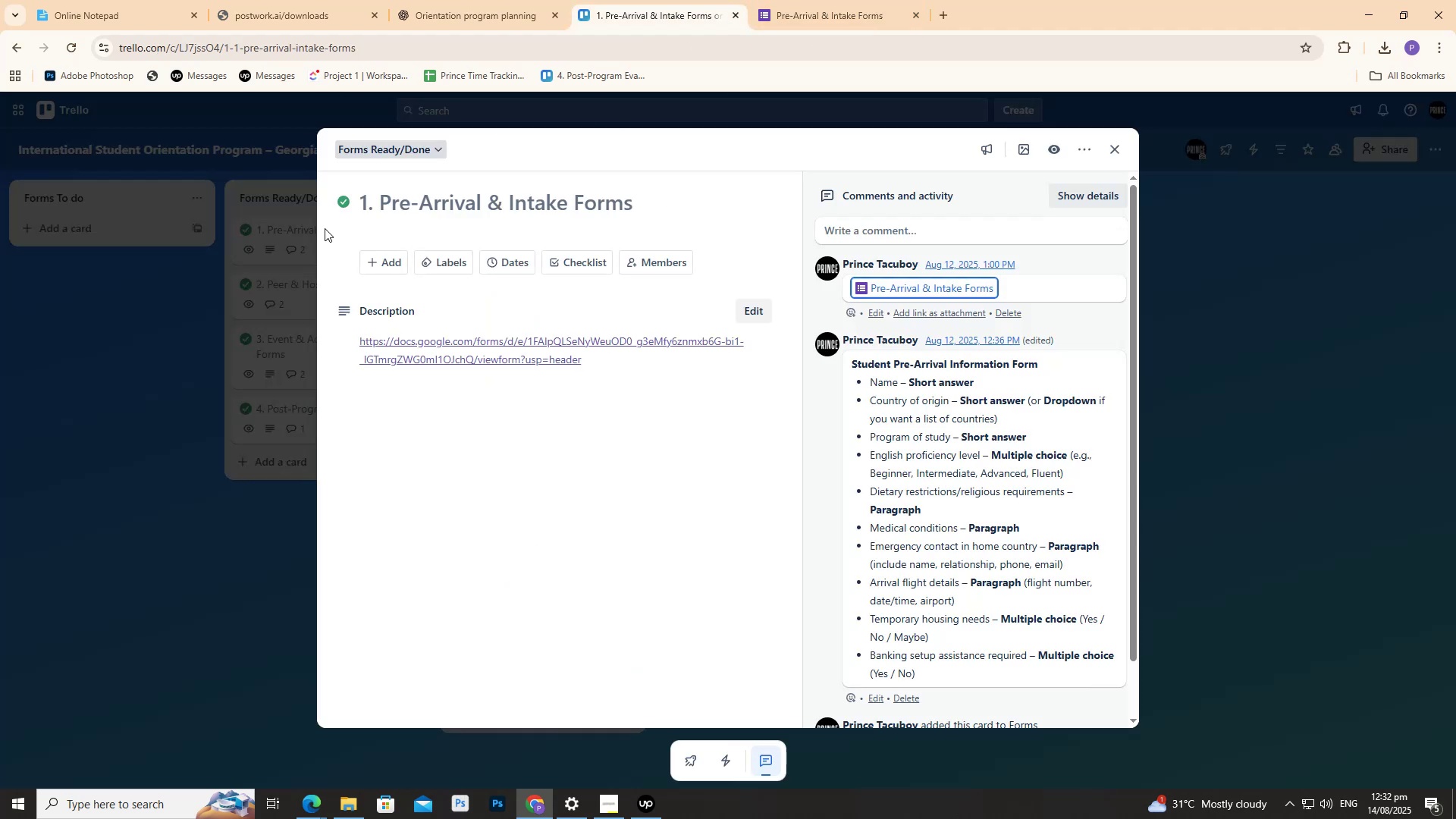 
double_click([325, 229])
 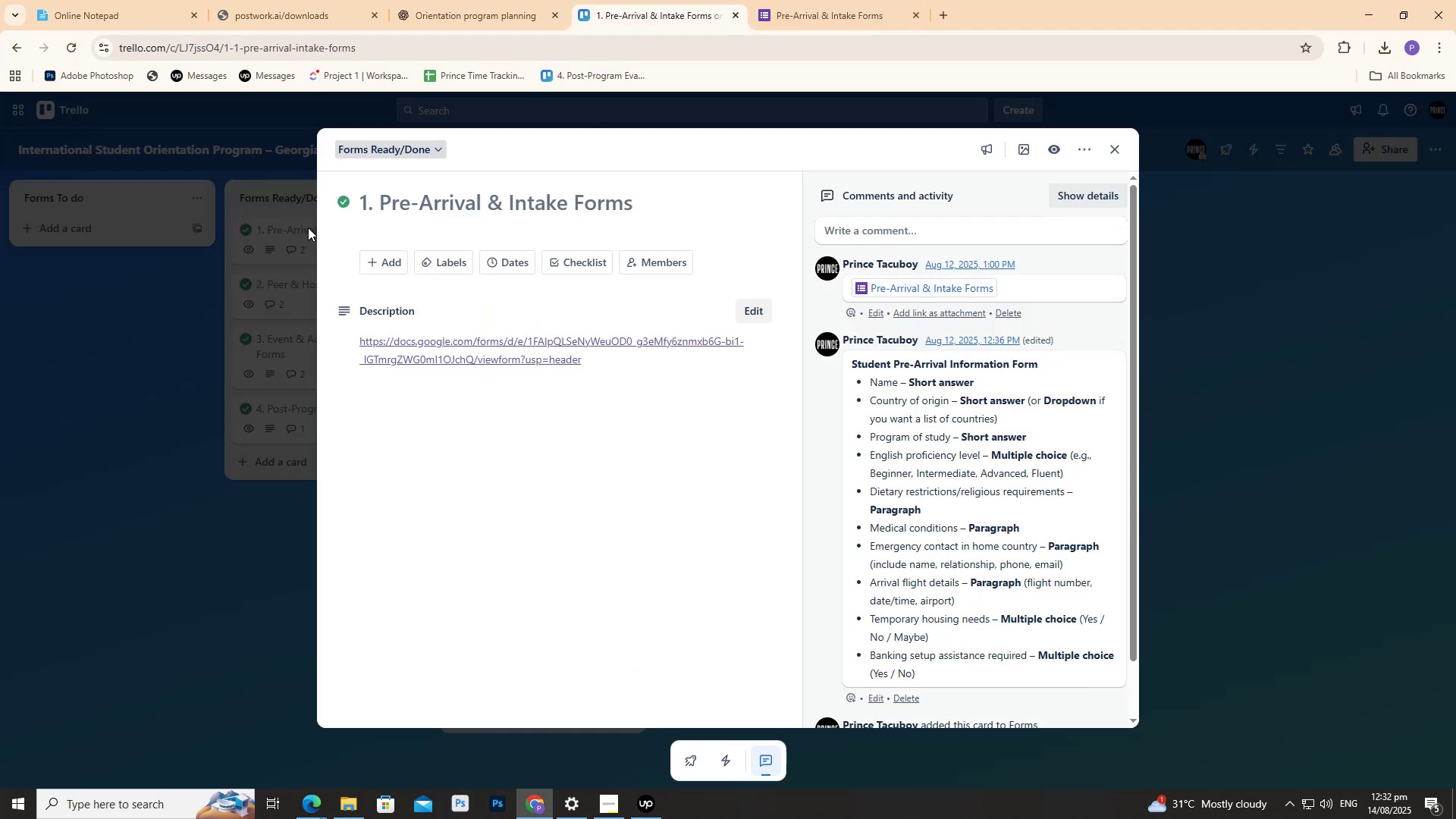 
triple_click([293, 227])
 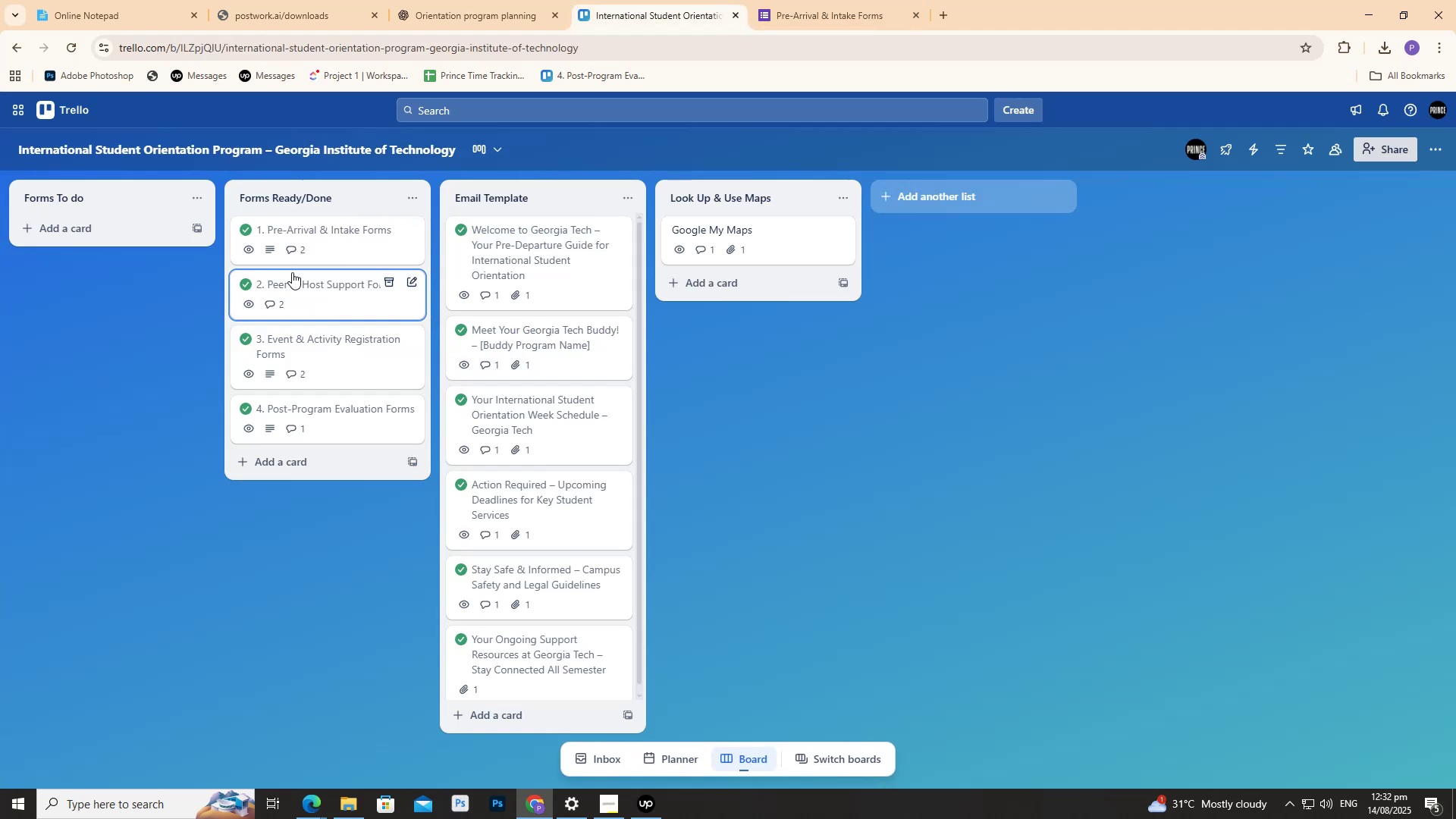 
triple_click([292, 272])
 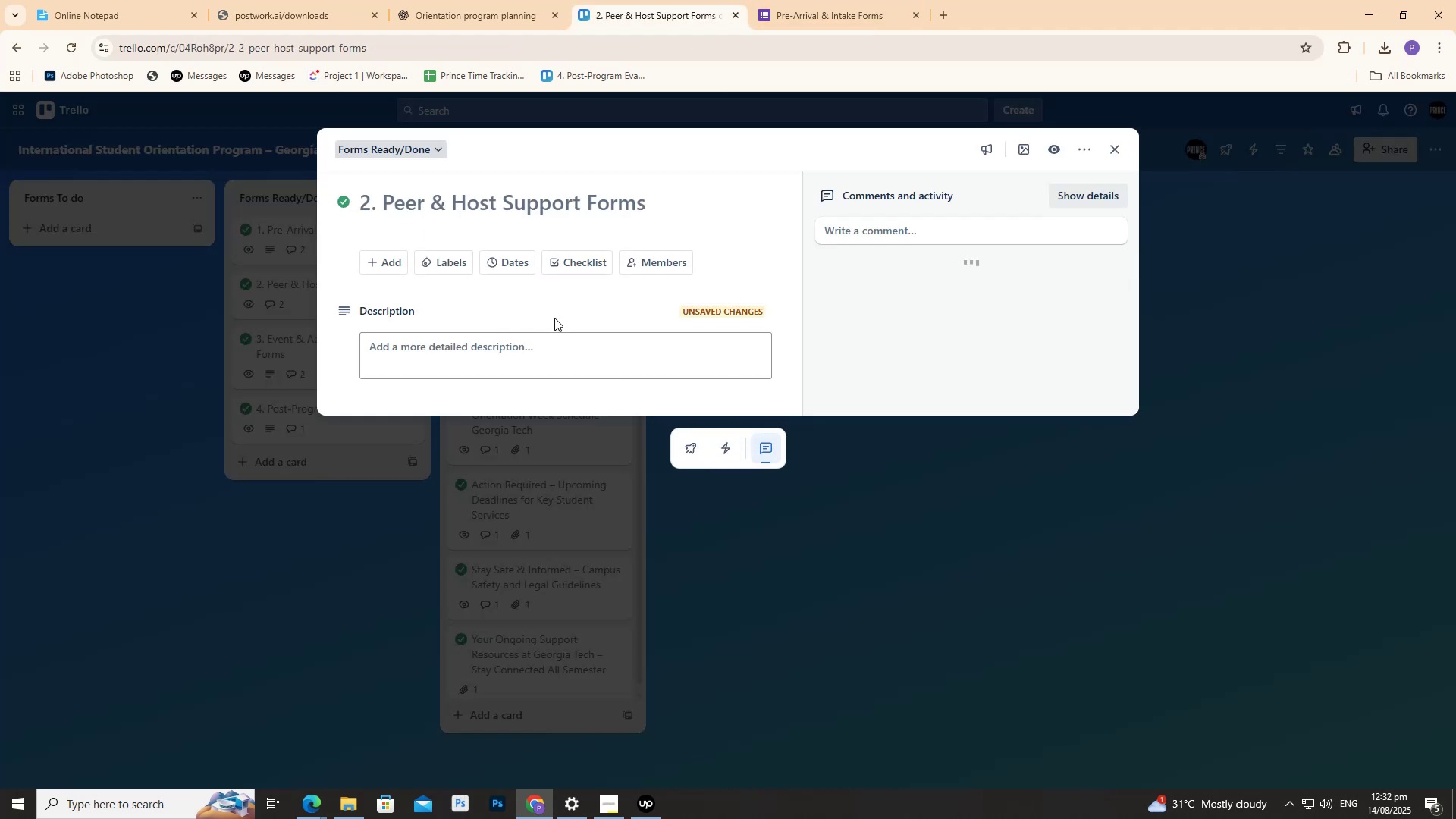 
scroll: coordinate [522, 336], scroll_direction: down, amount: 2.0
 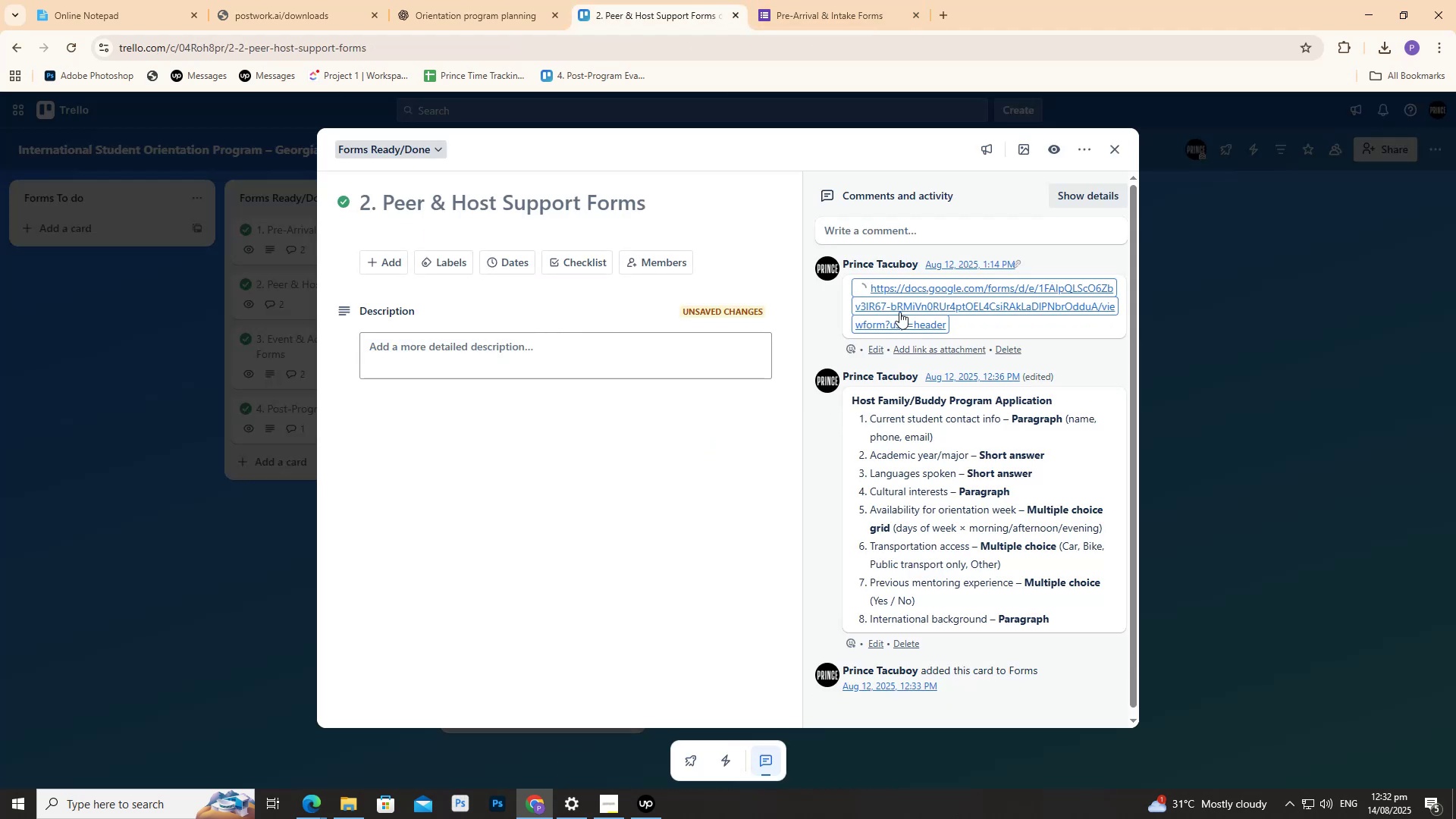 
middle_click([899, 311])
 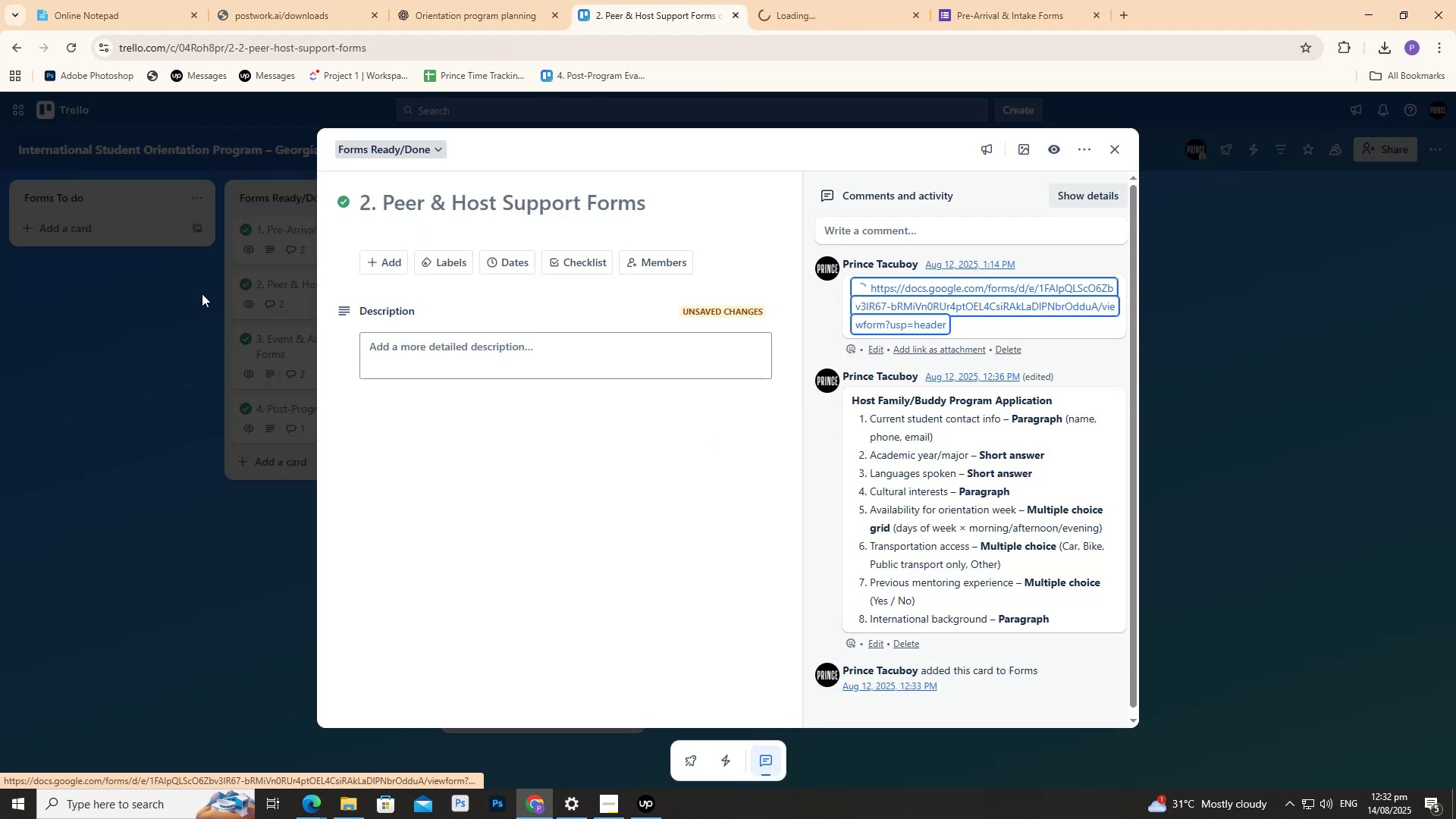 
left_click([203, 295])
 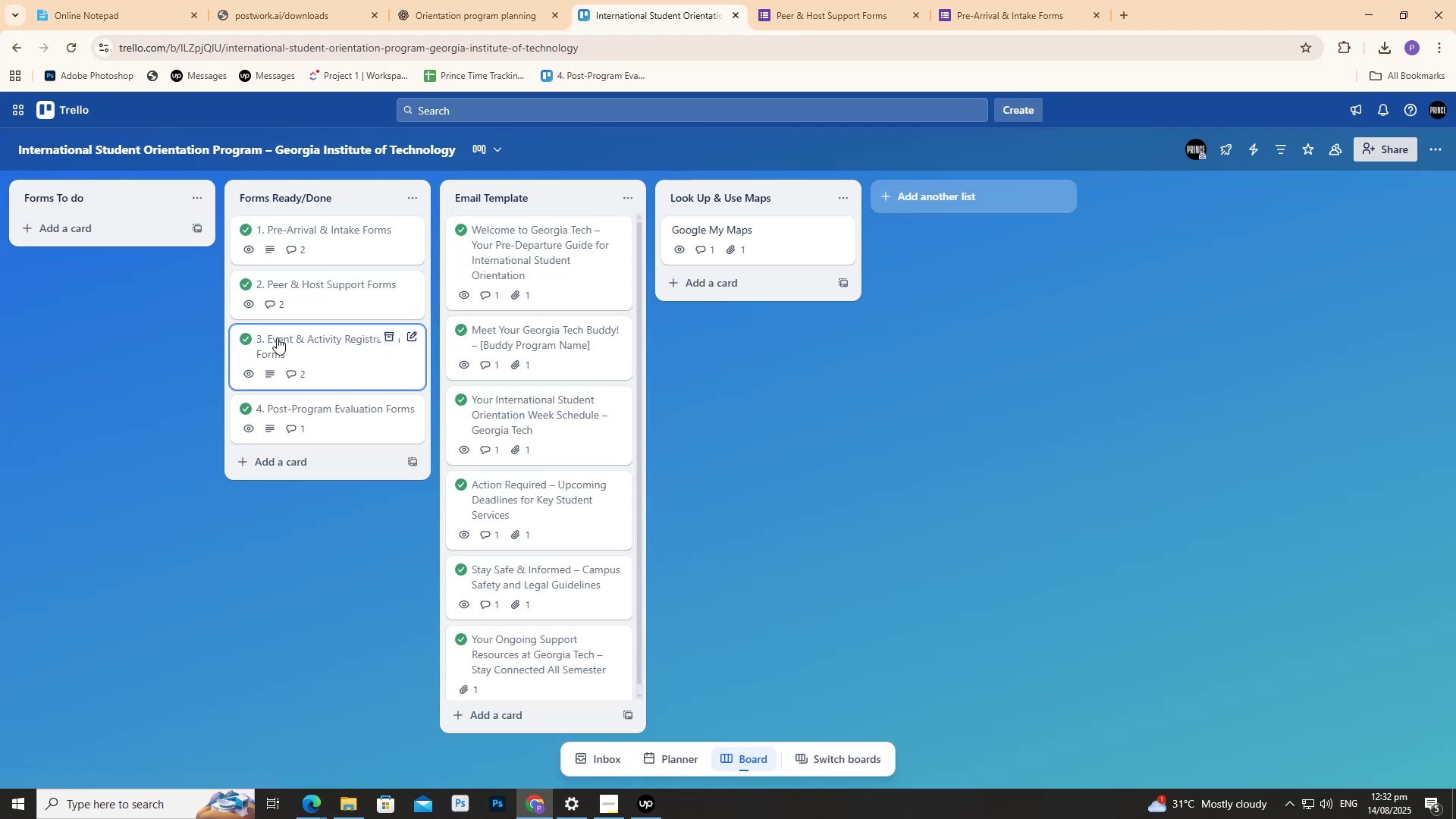 
double_click([278, 337])
 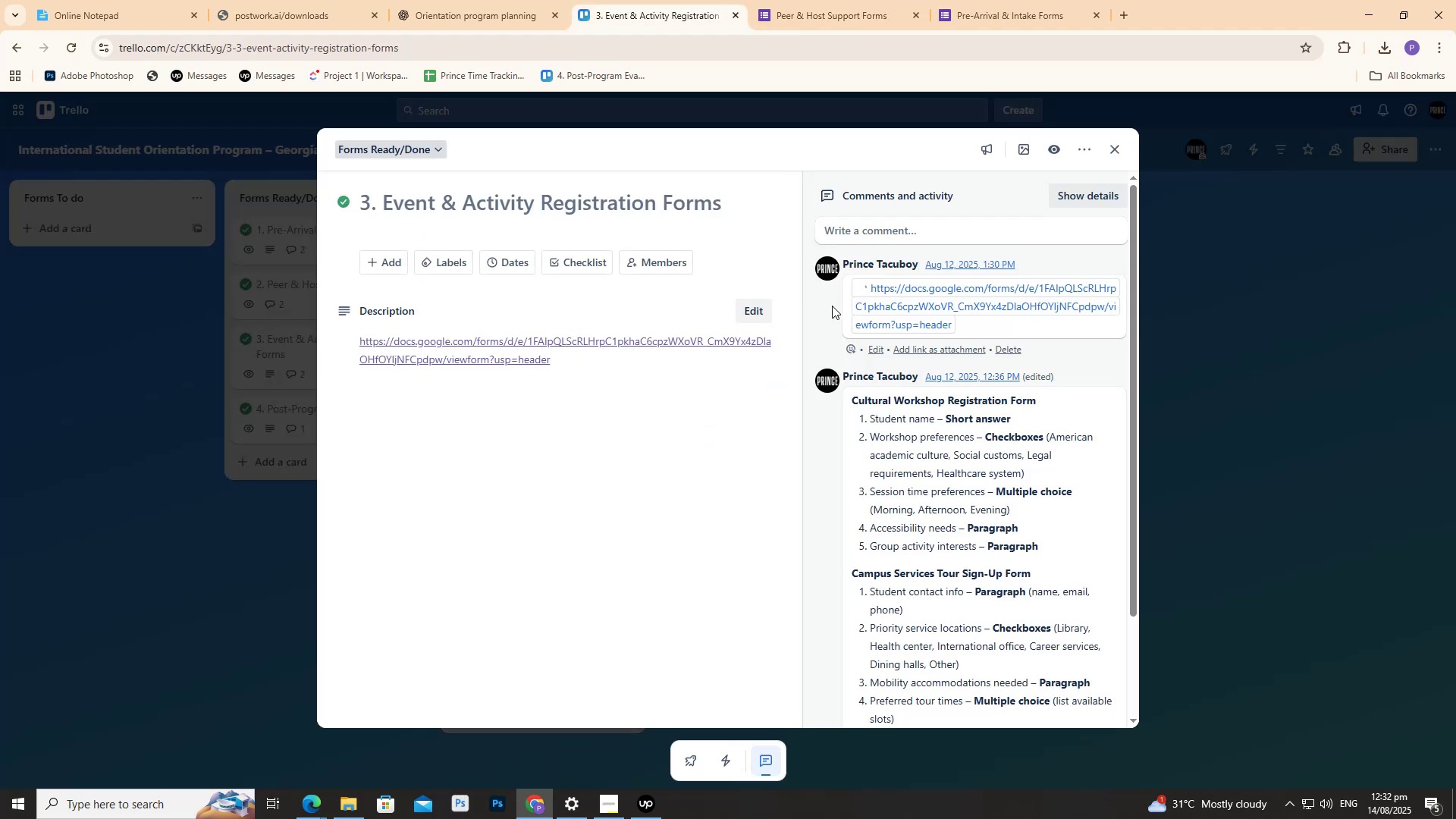 
middle_click([871, 303])
 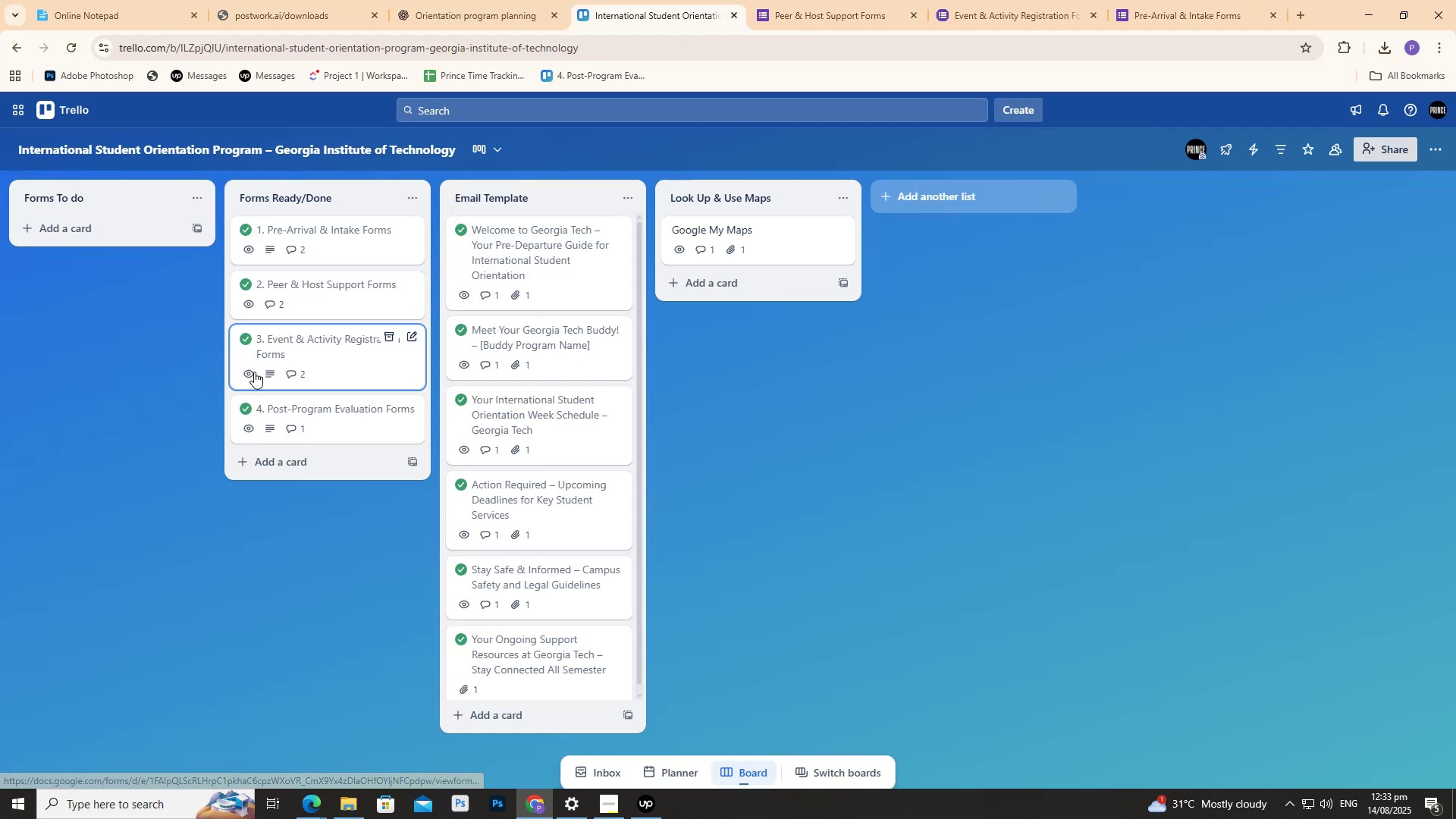 
double_click([275, 402])
 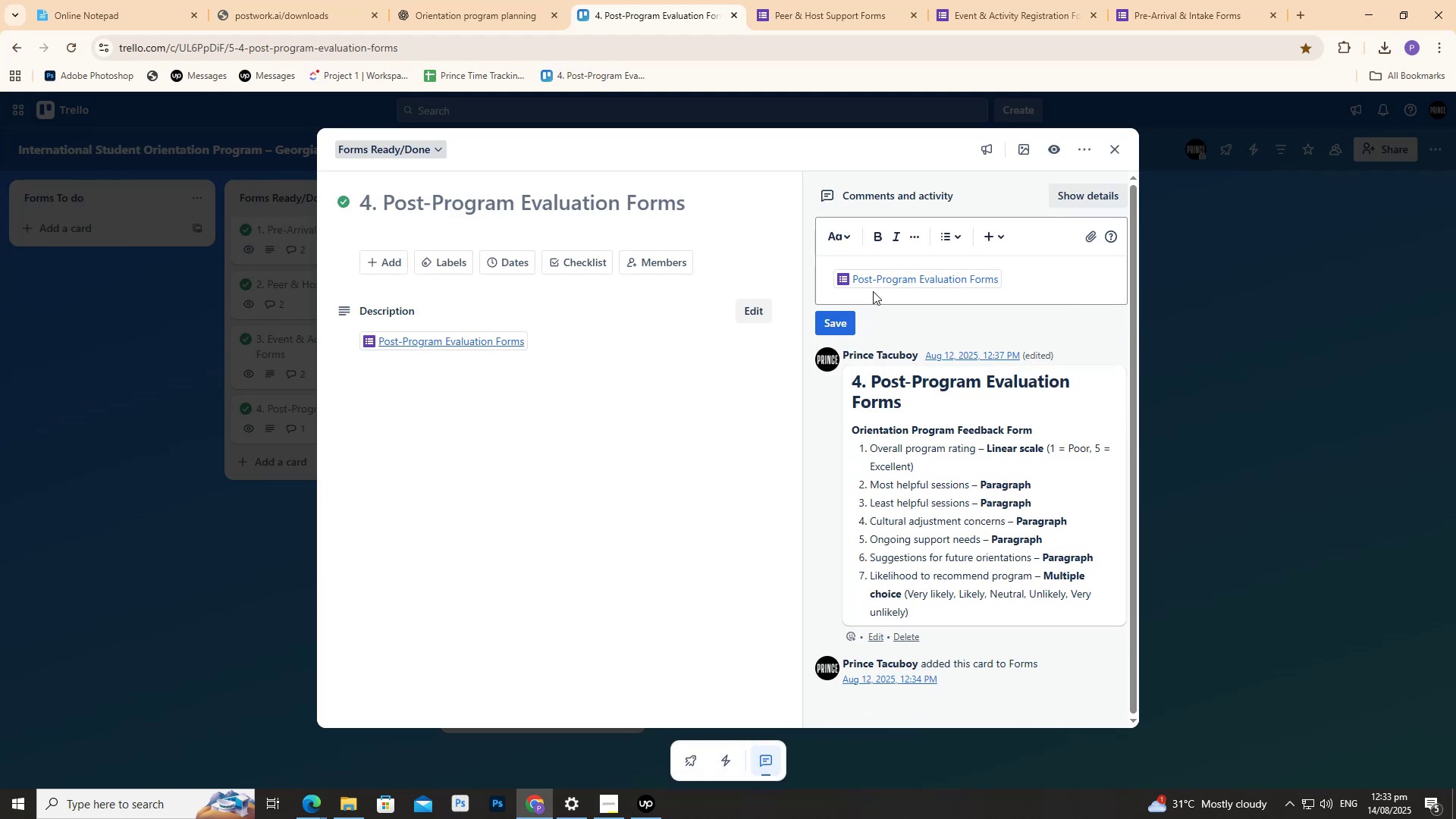 
middle_click([872, 282])
 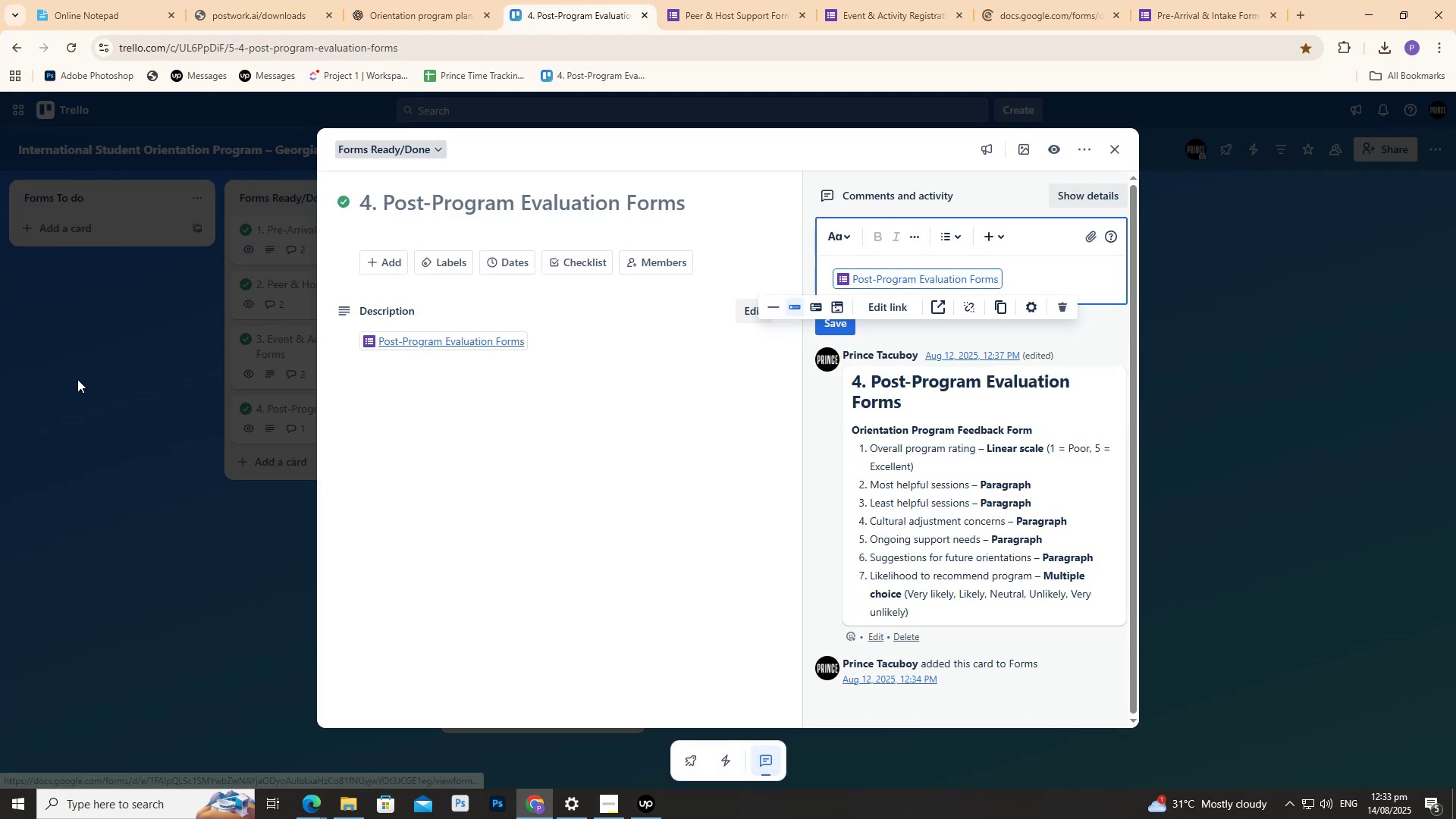 
left_click([83, 381])
 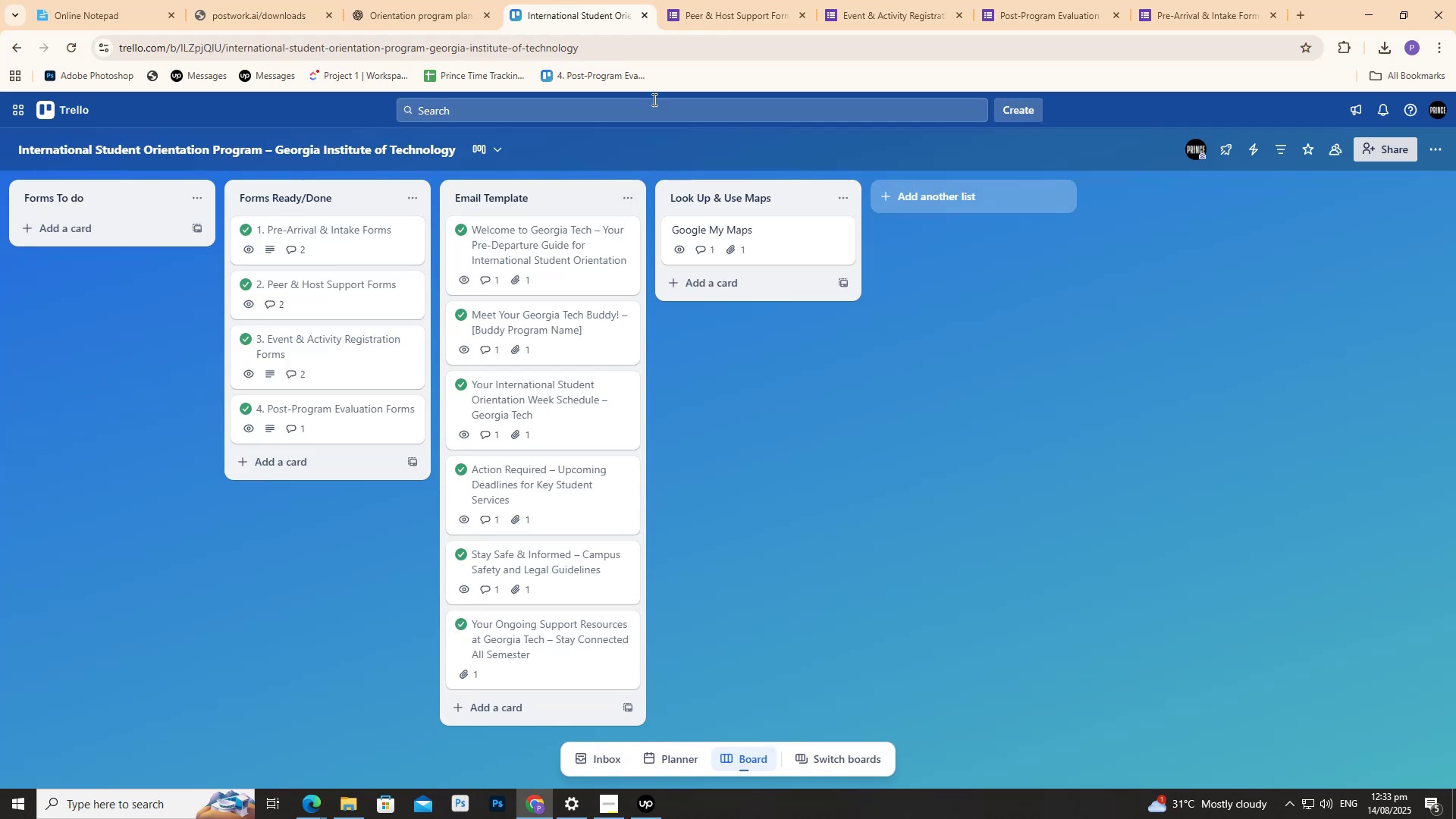 
left_click([701, 0])
 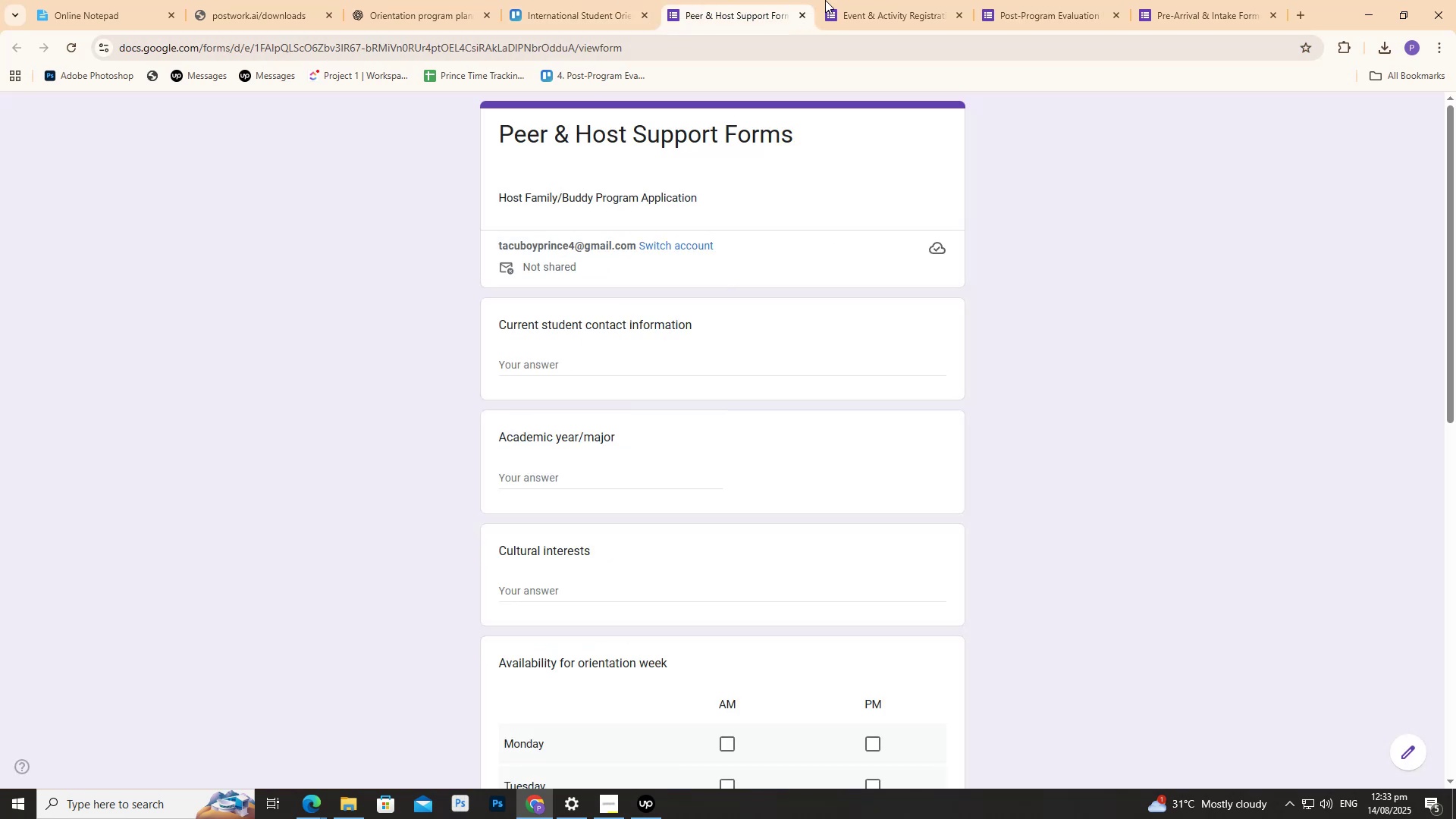 
left_click([855, 0])
 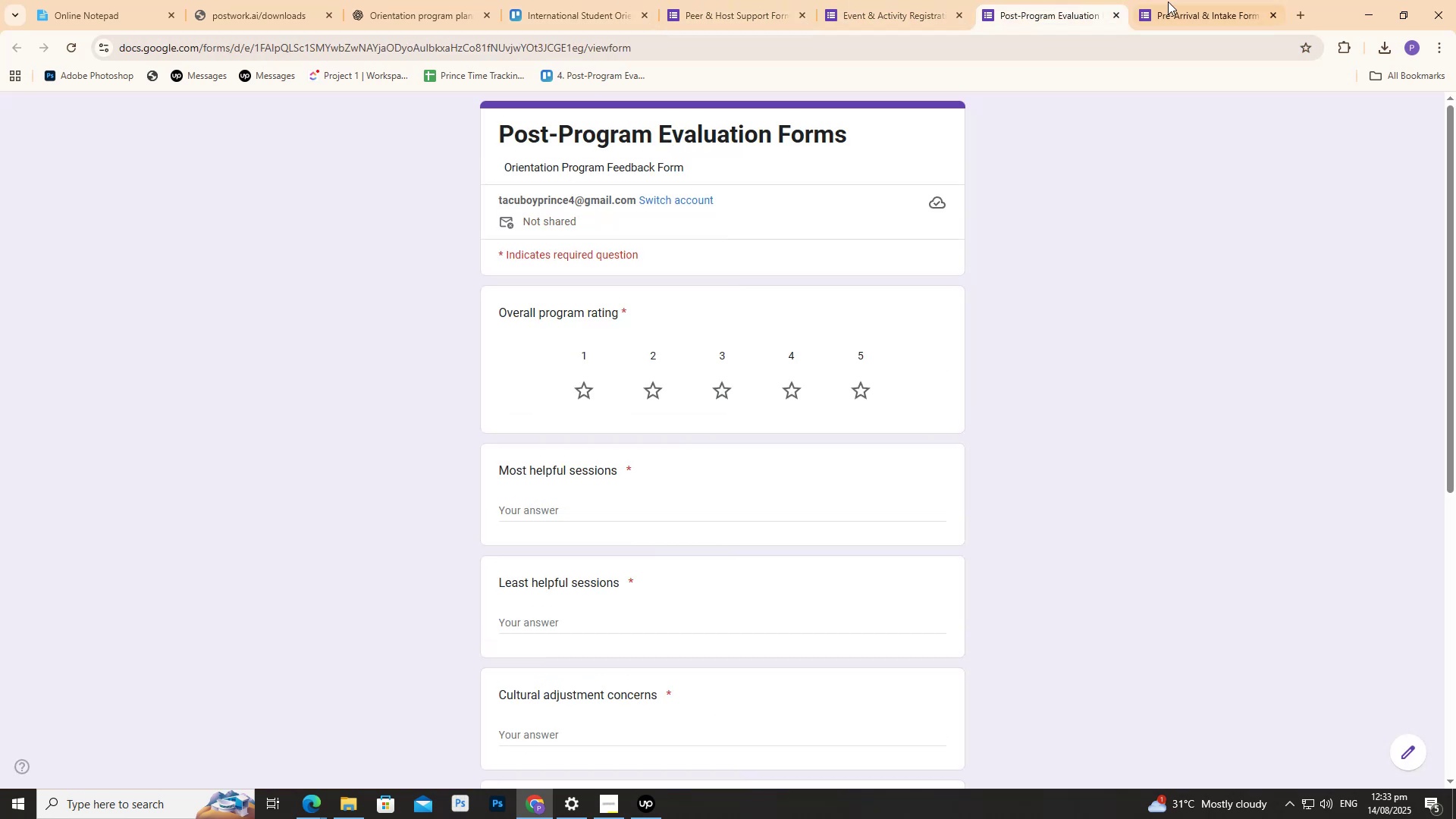 
double_click([1184, 0])
 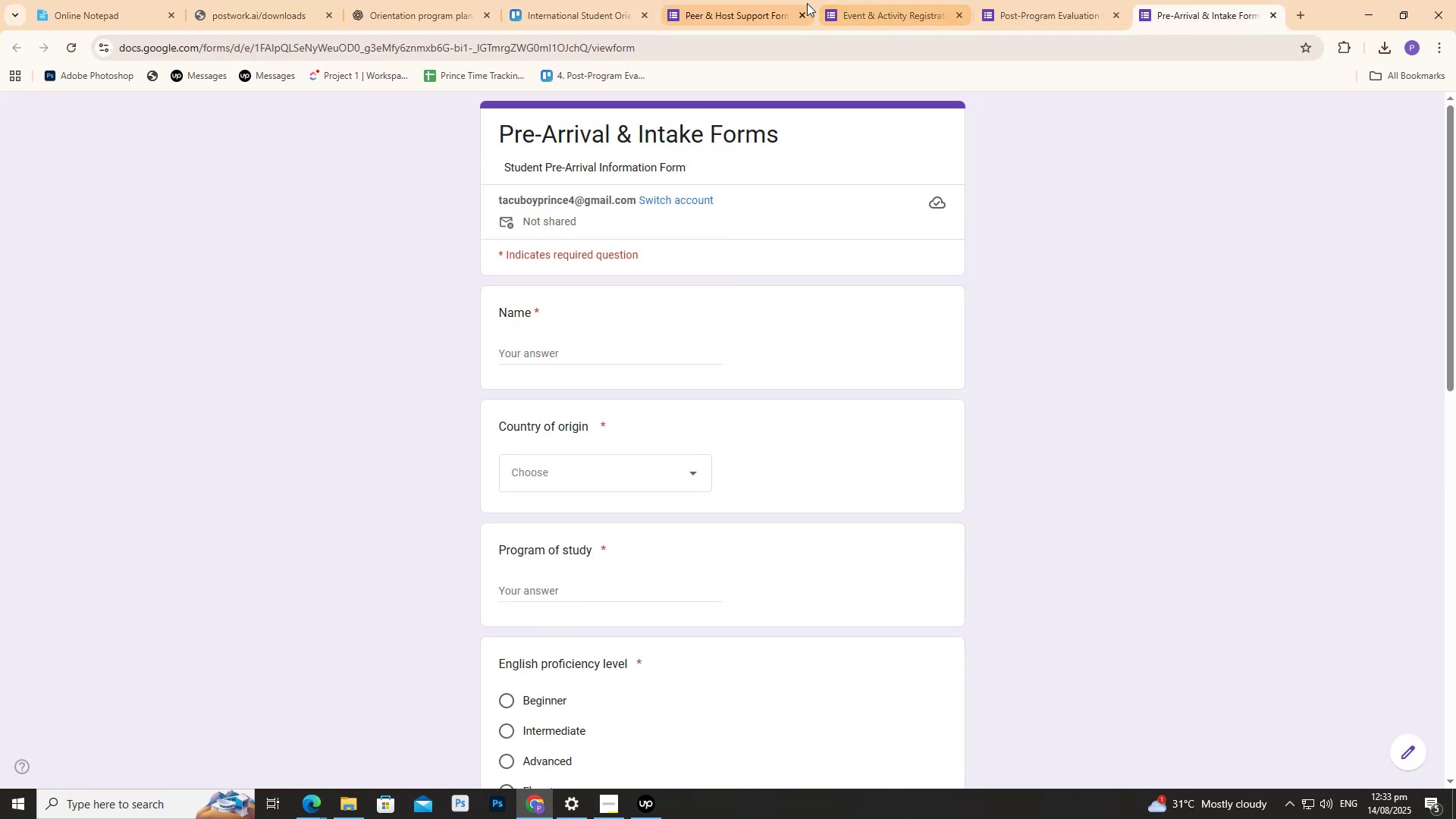 
left_click([787, 0])
 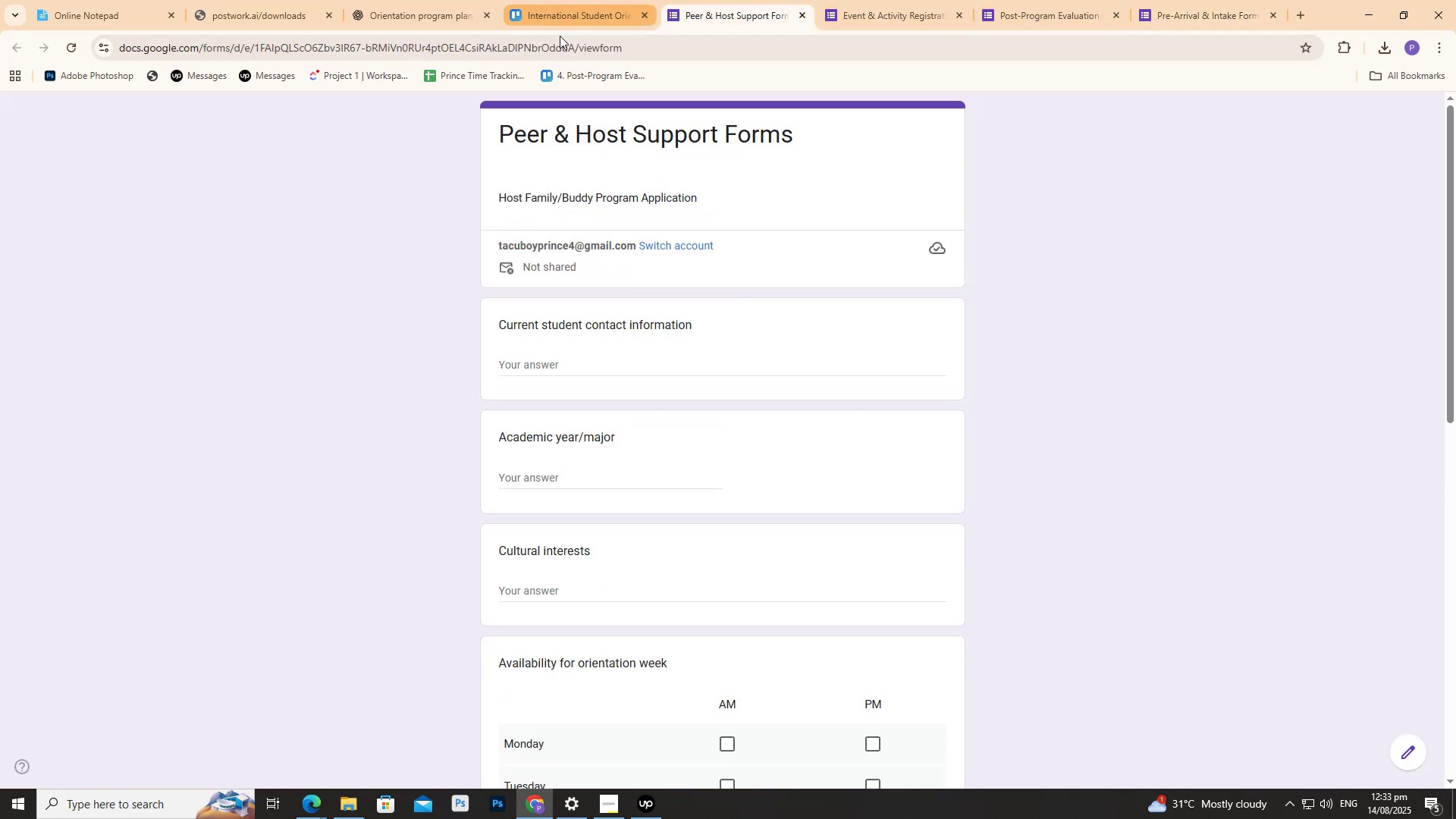 
scroll: coordinate [544, 113], scroll_direction: down, amount: 5.0
 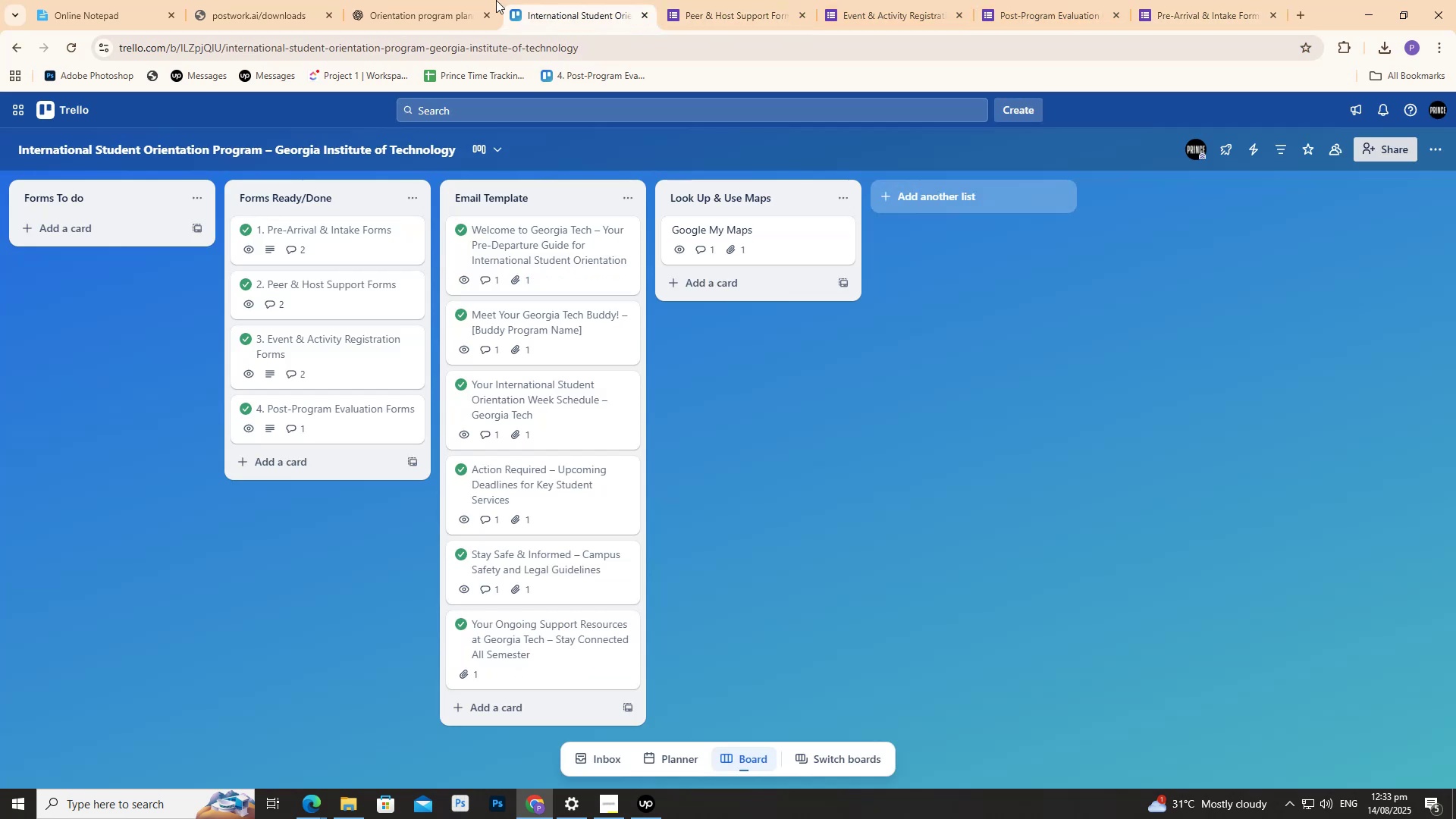 
double_click([443, 0])
 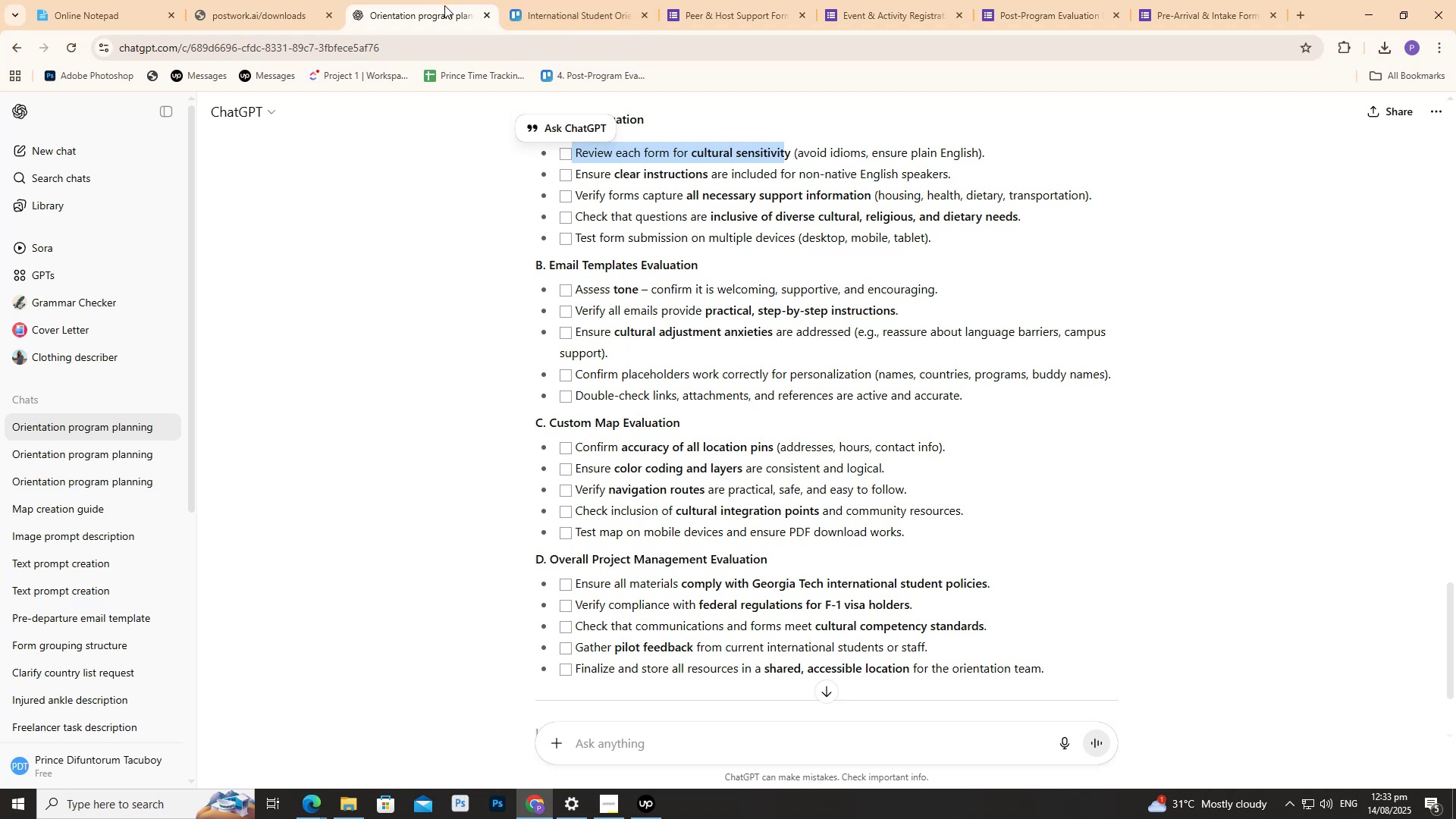 
wait(6.12)
 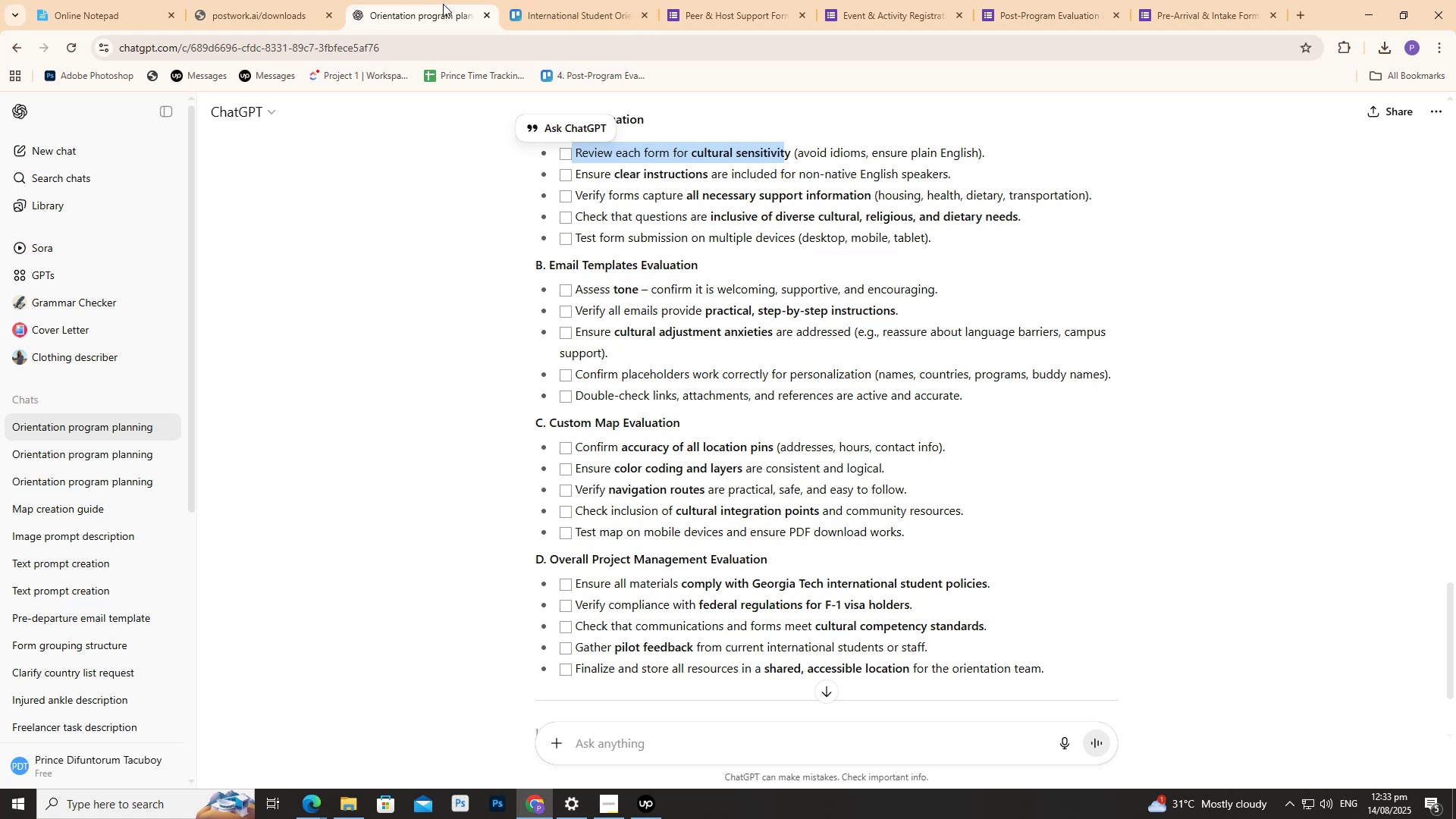 
left_click([438, 180])
 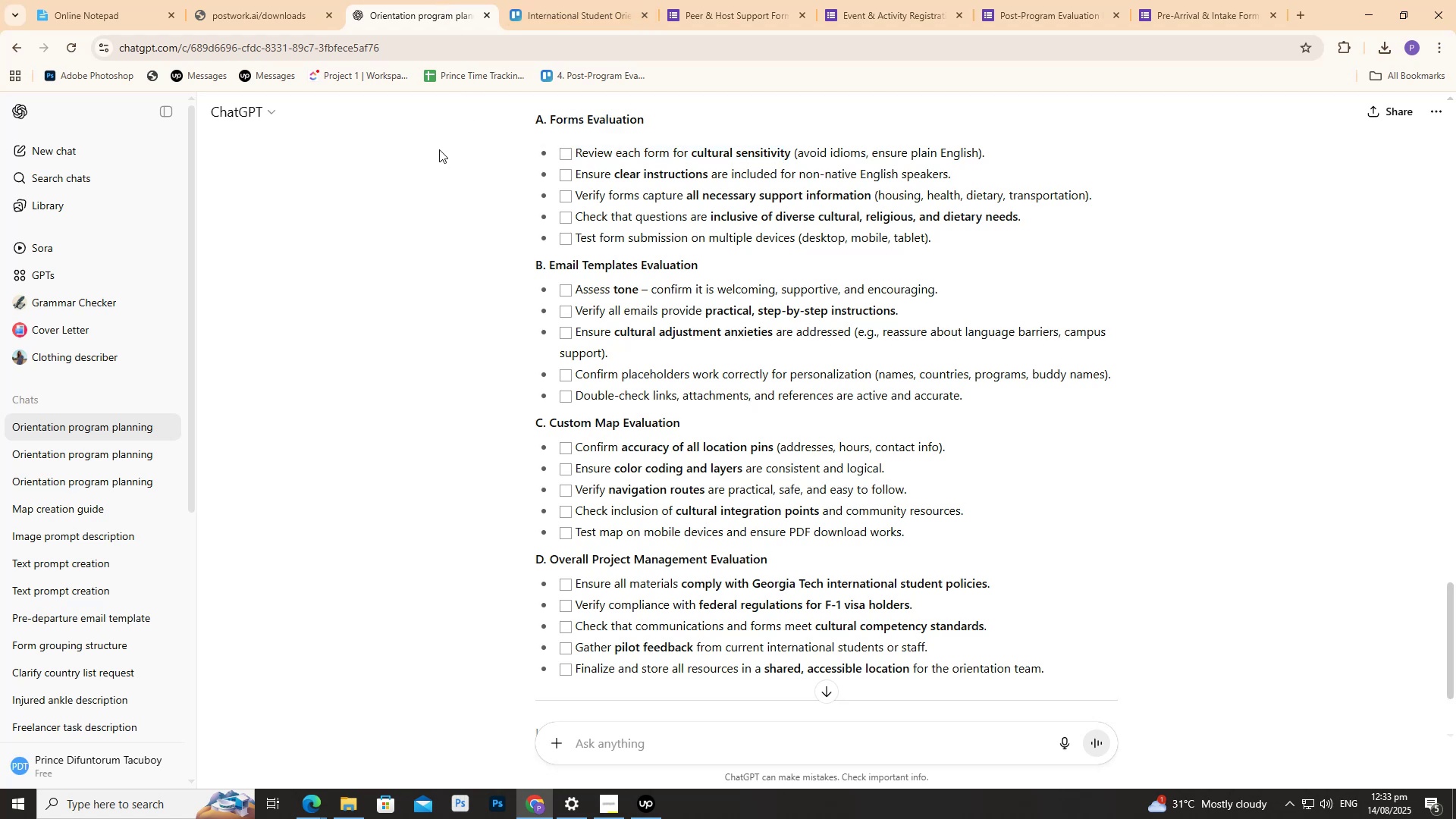 
left_click([693, 1])
 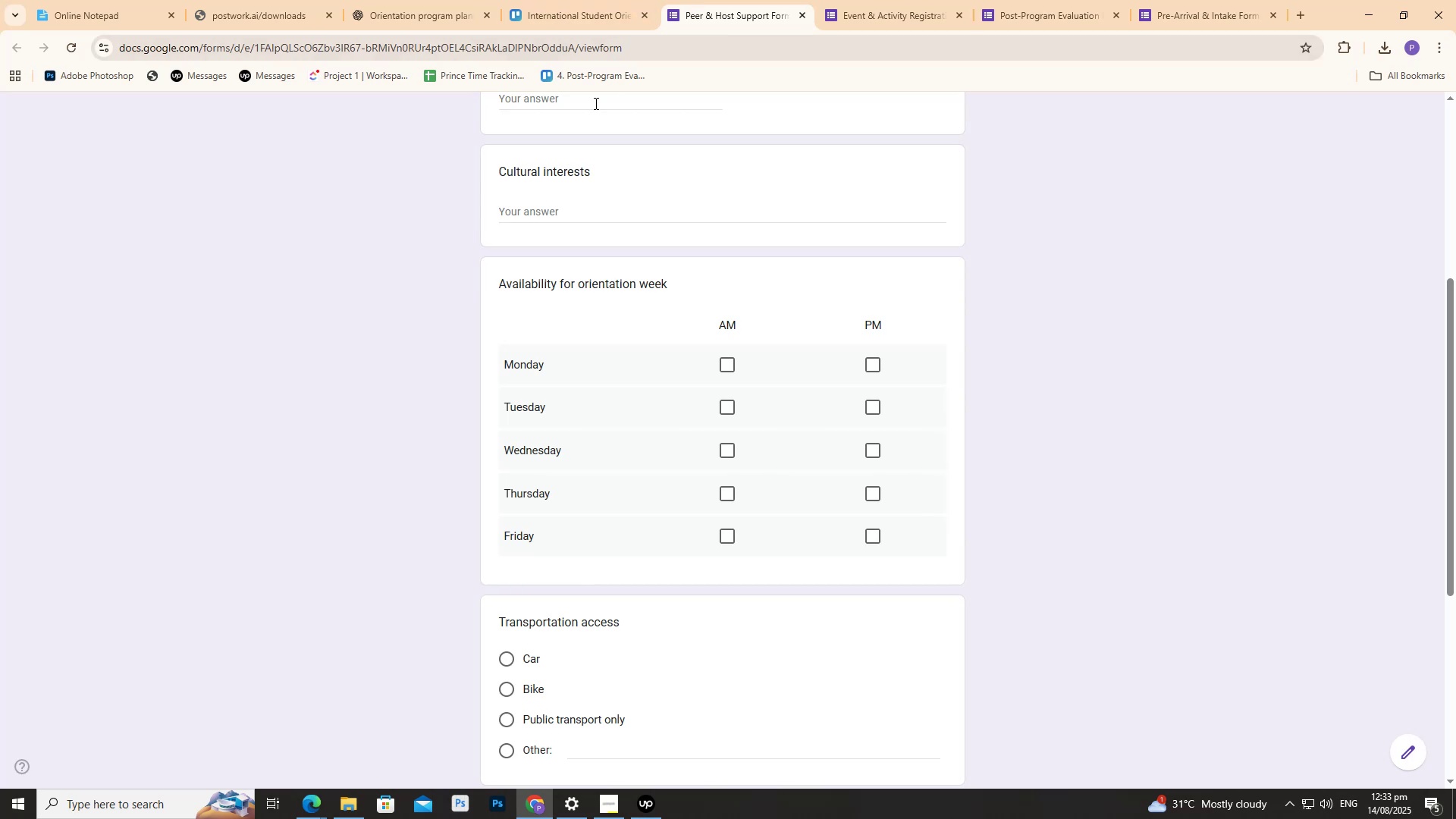 
scroll: coordinate [531, 202], scroll_direction: down, amount: 6.0
 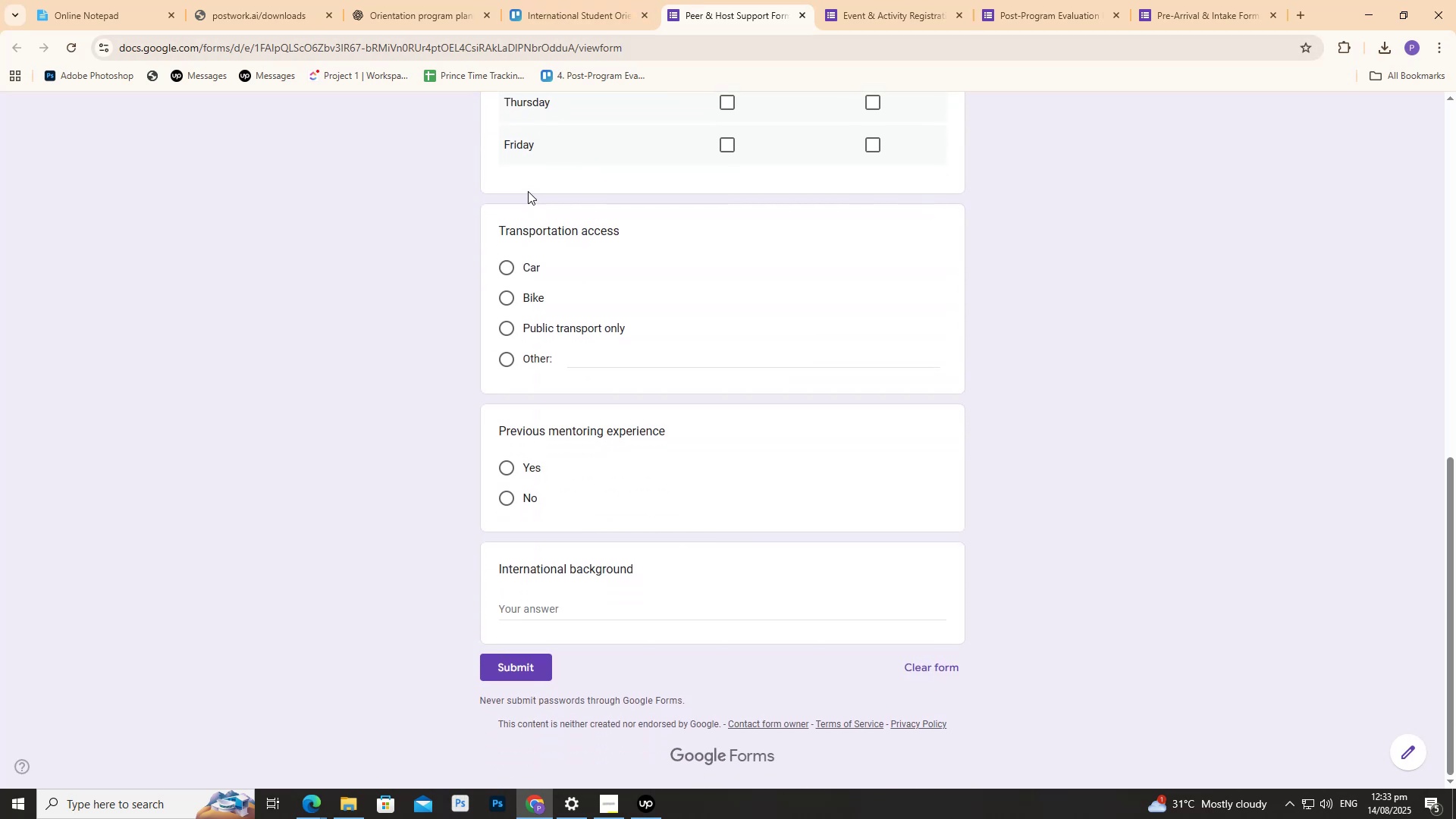 
left_click([471, 2])
 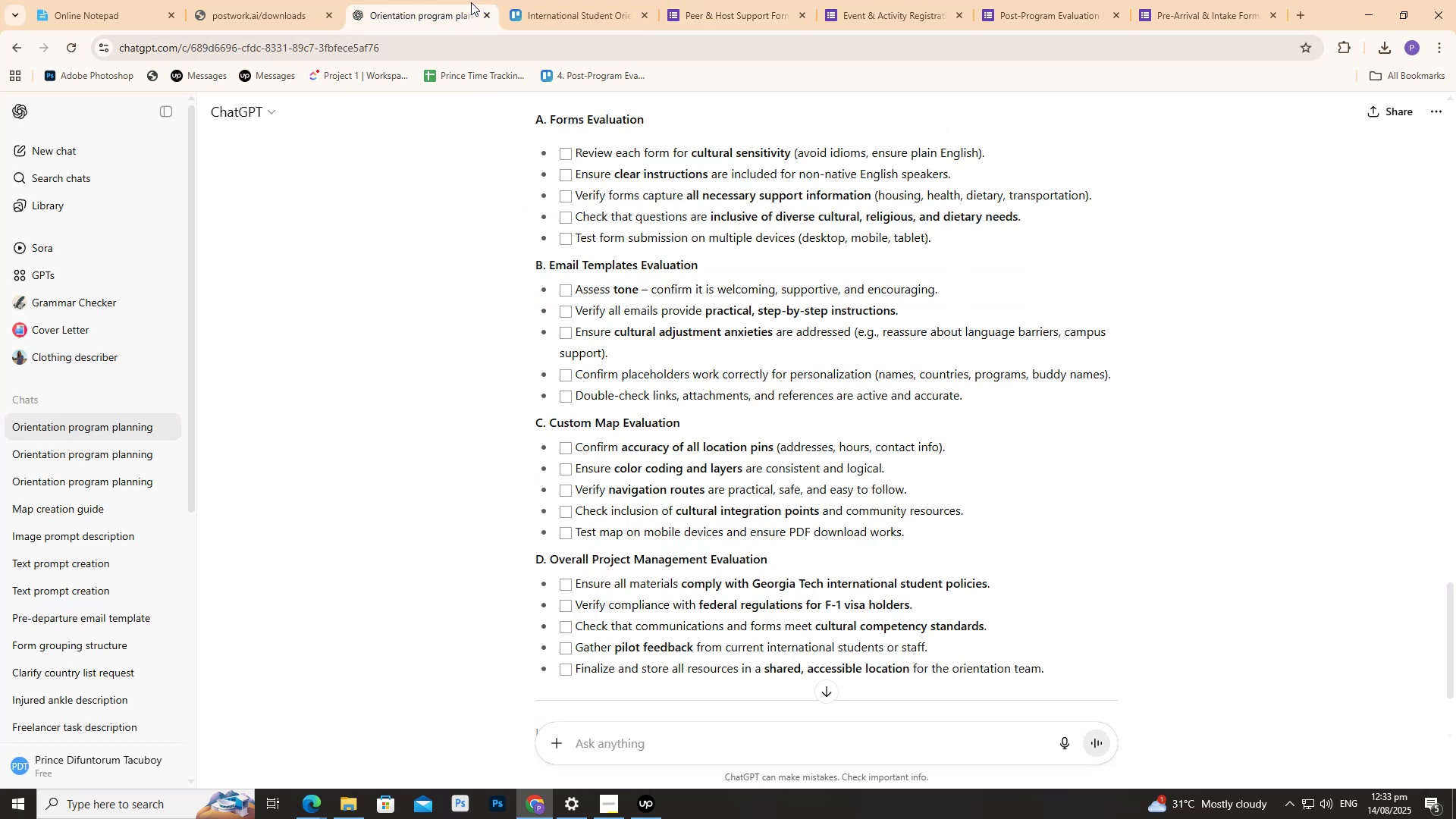 
wait(7.25)
 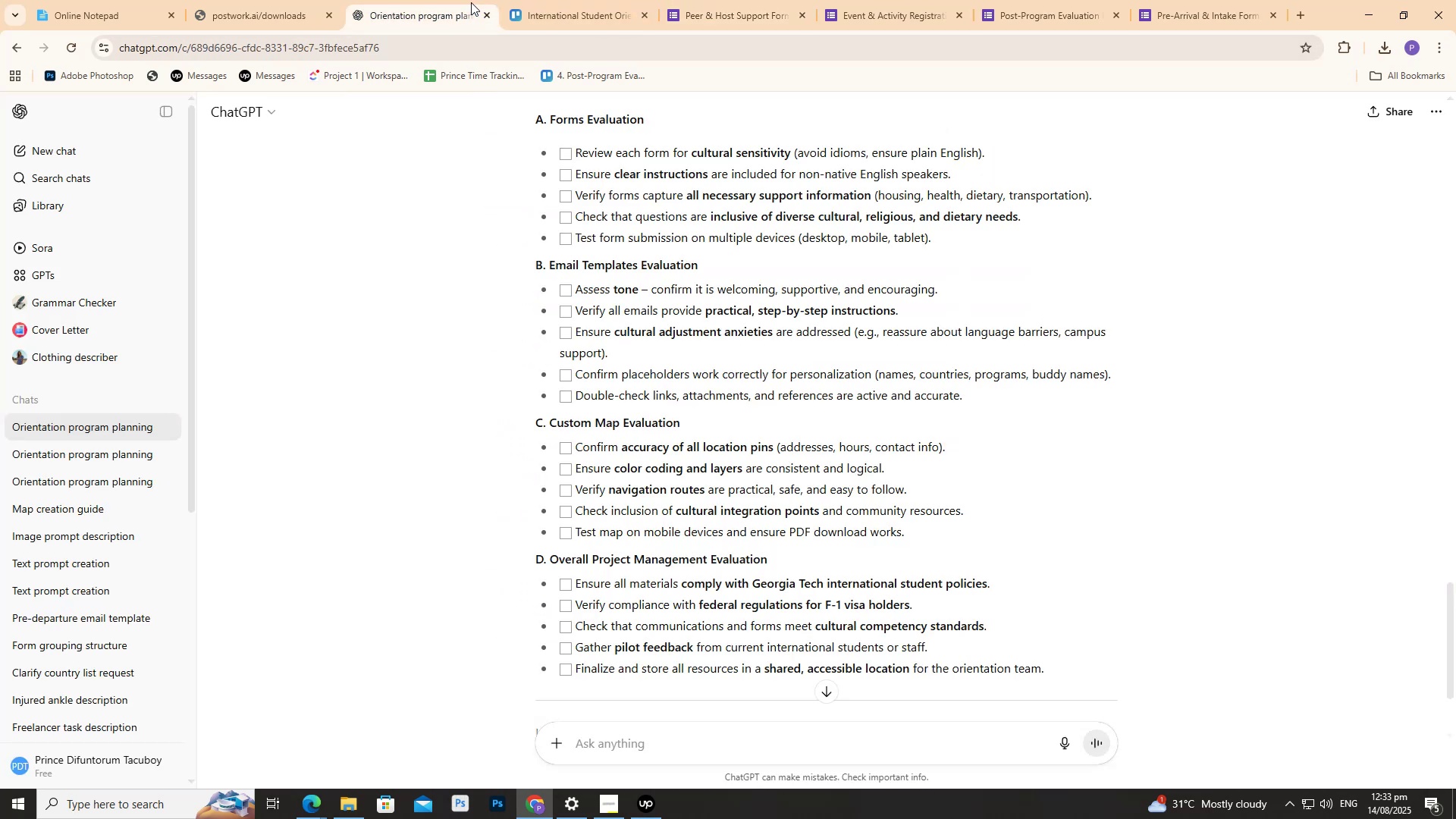 
mouse_move([687, 8])
 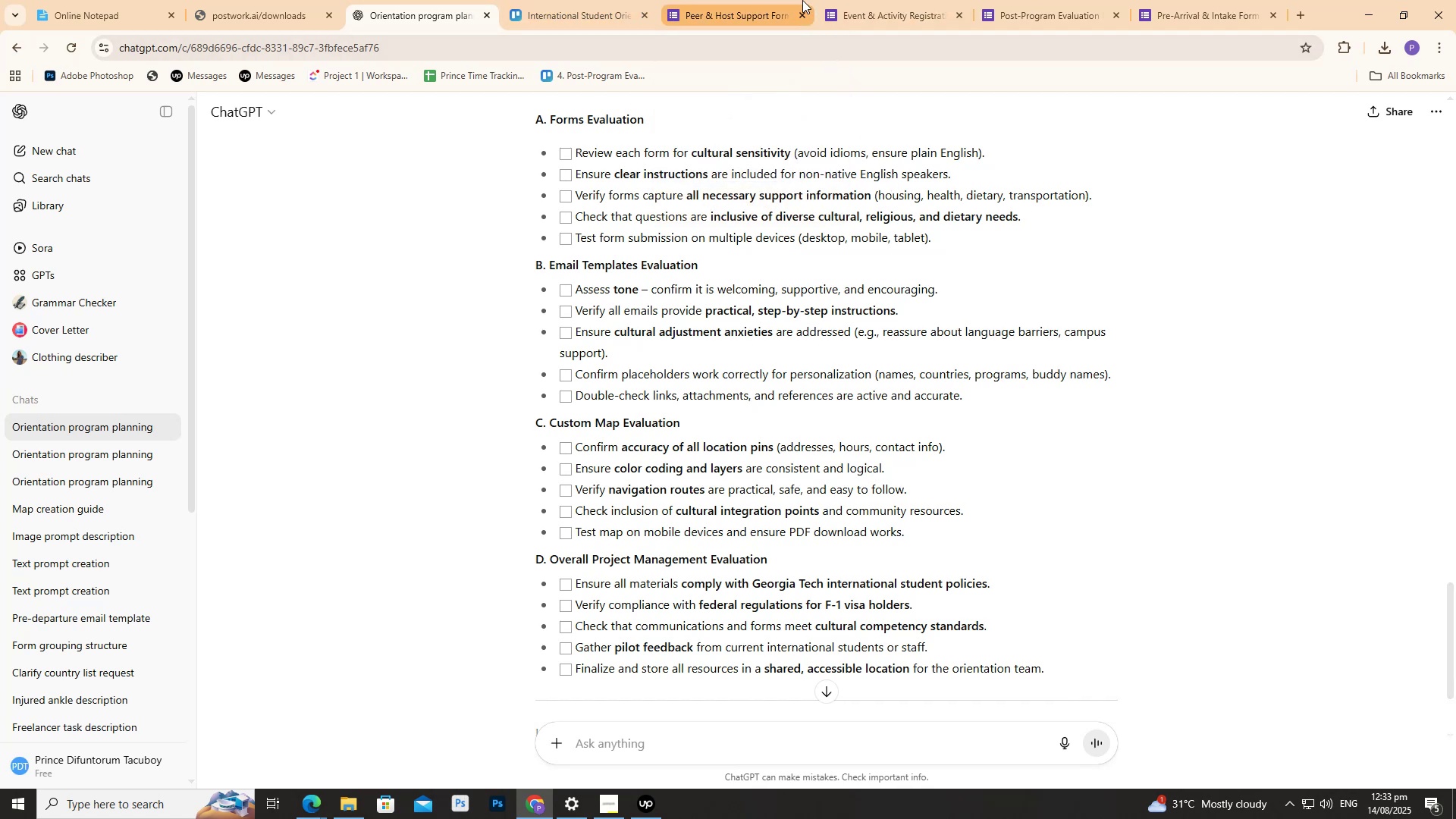 
left_click([794, 0])
 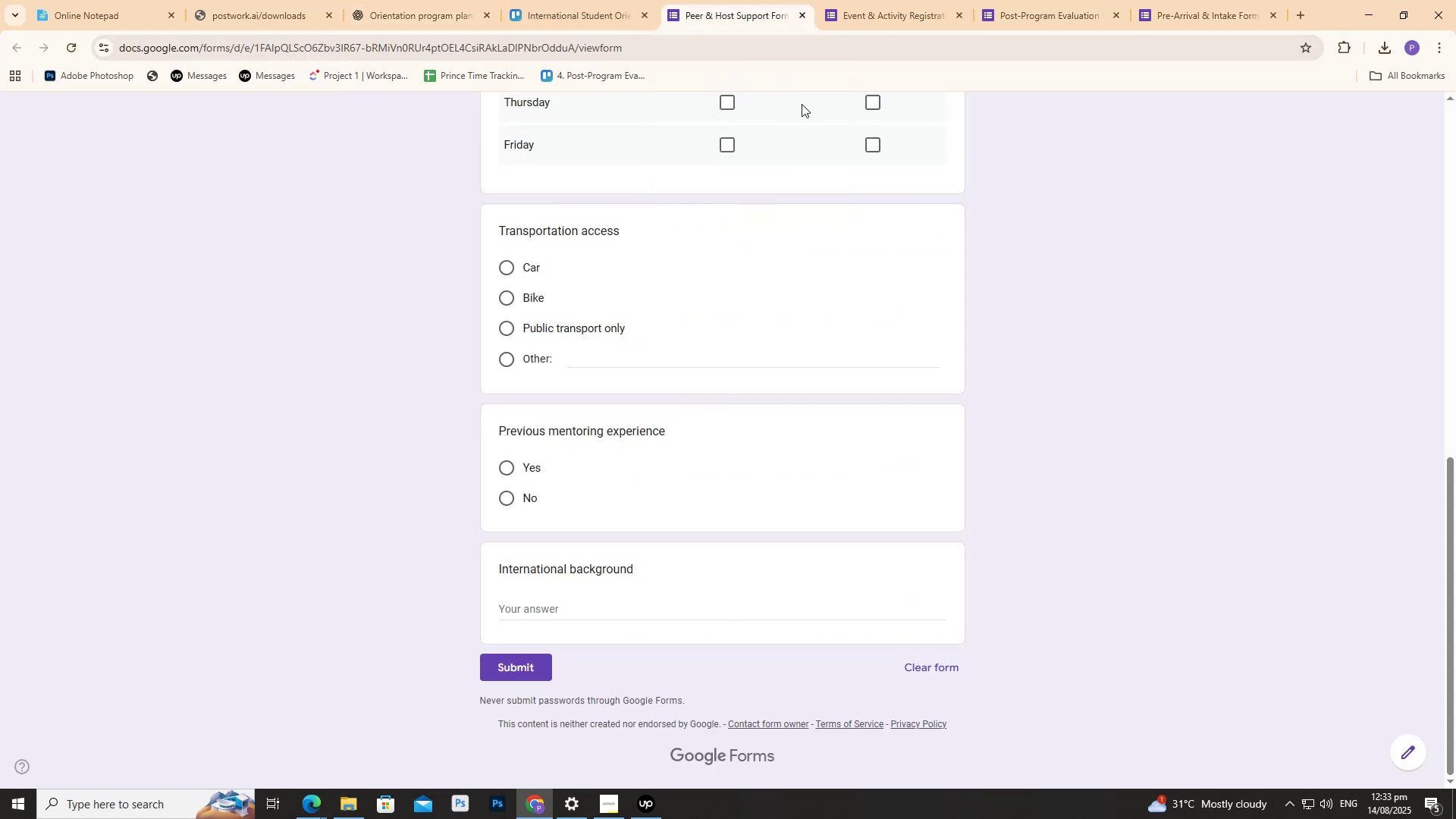 
scroll: coordinate [780, 193], scroll_direction: up, amount: 10.0
 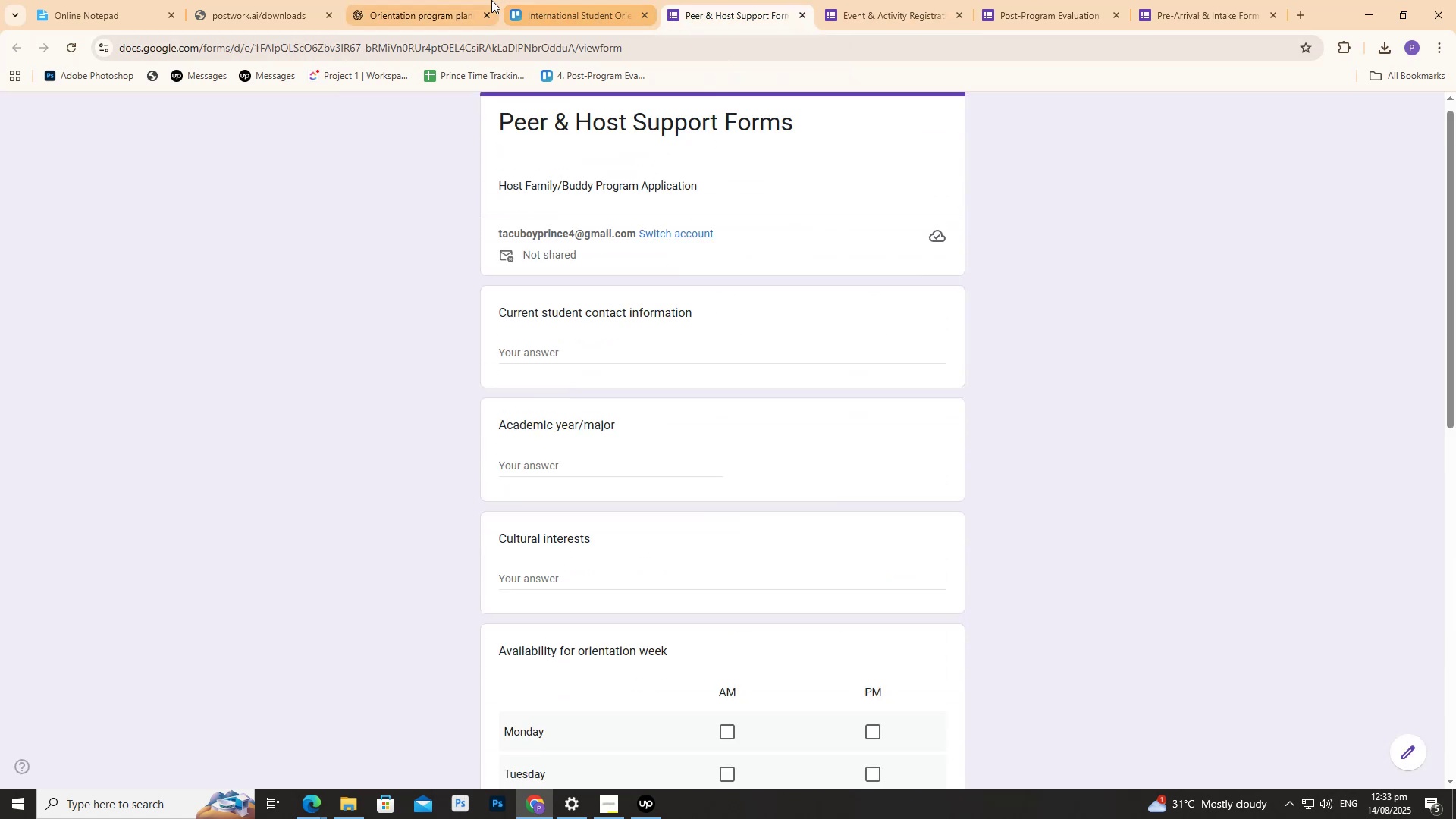 
left_click([483, 0])
 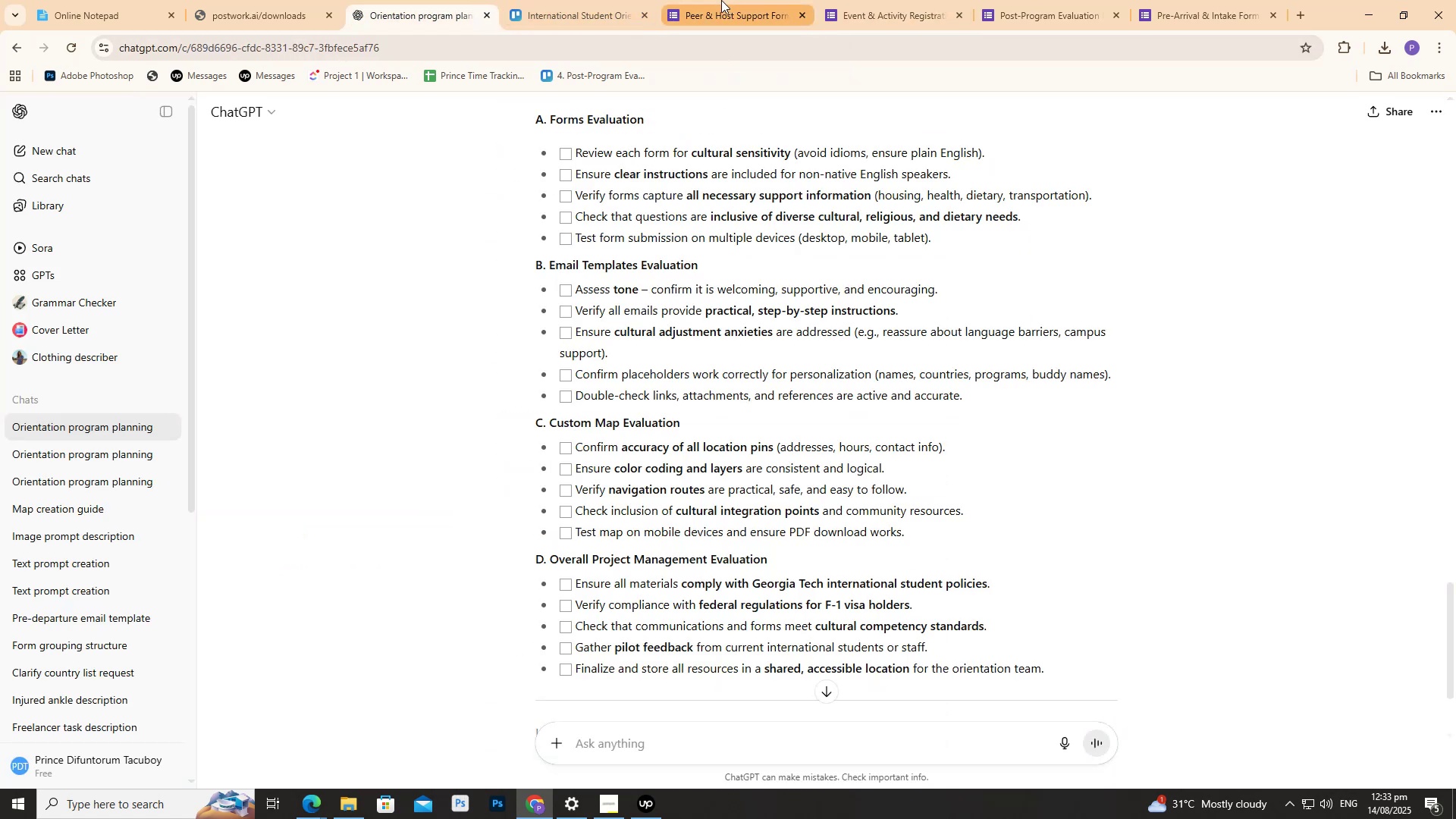 
left_click([718, 0])
 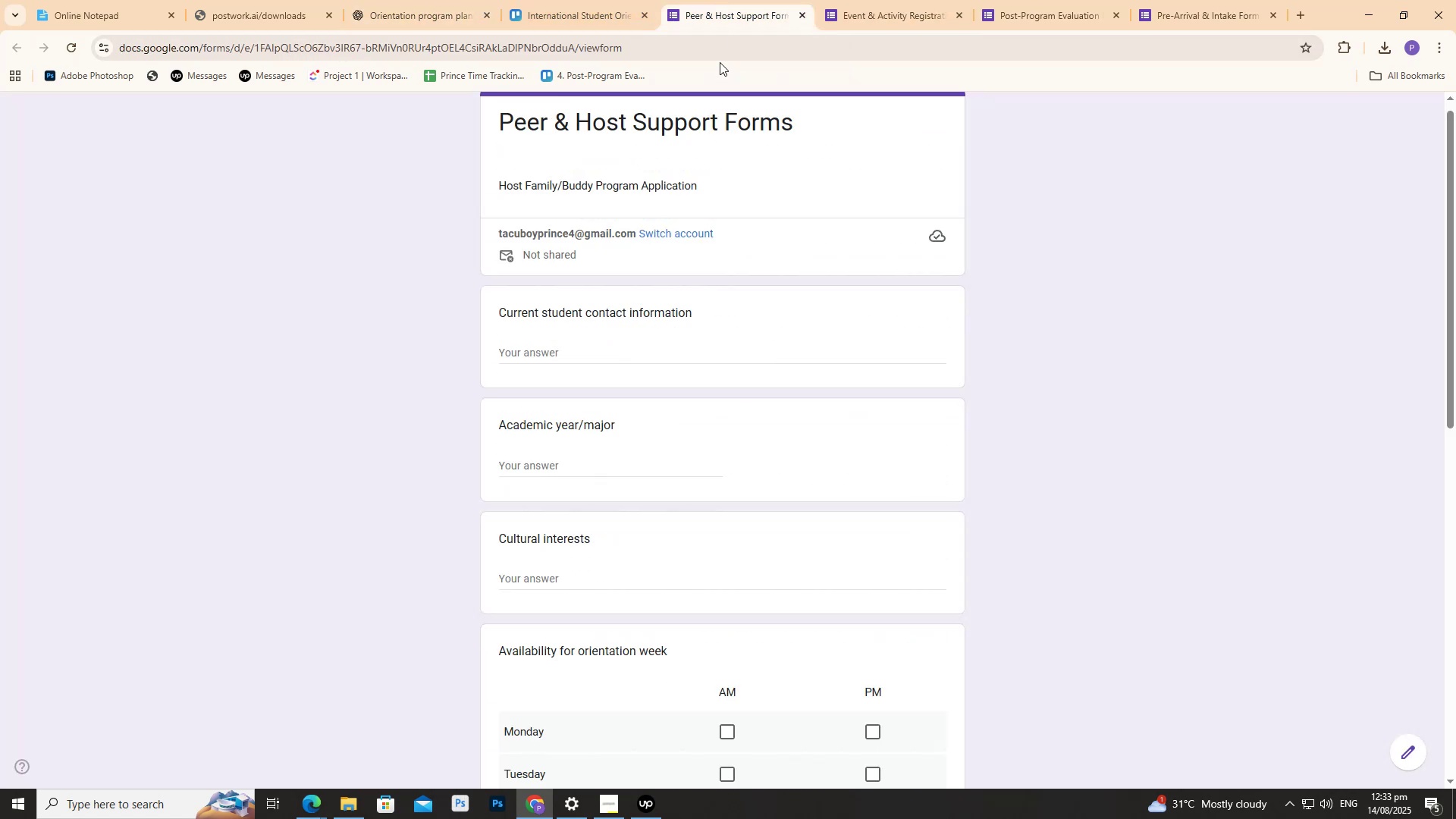 
scroll: coordinate [703, 141], scroll_direction: up, amount: 4.0
 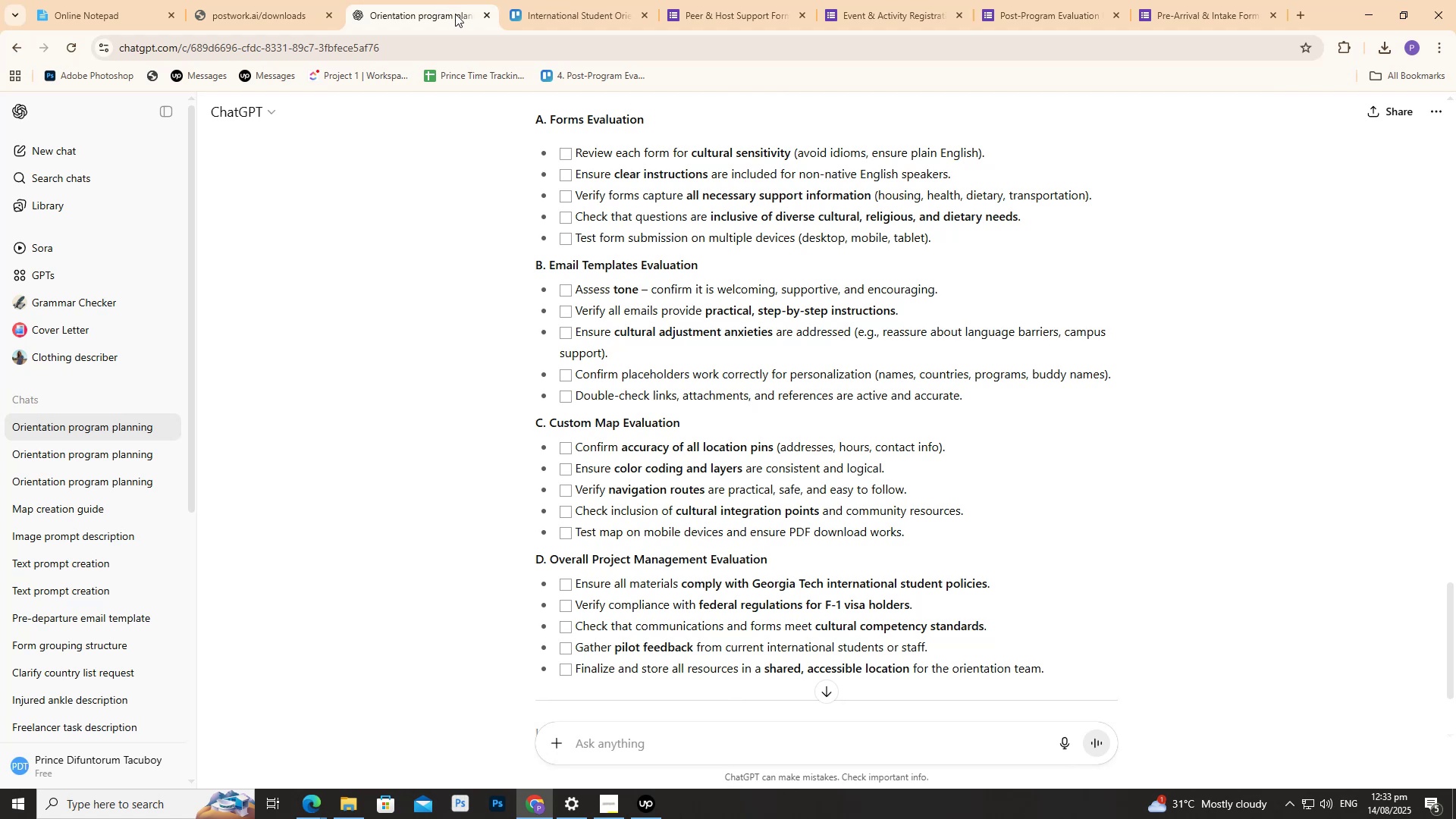 
wait(5.67)
 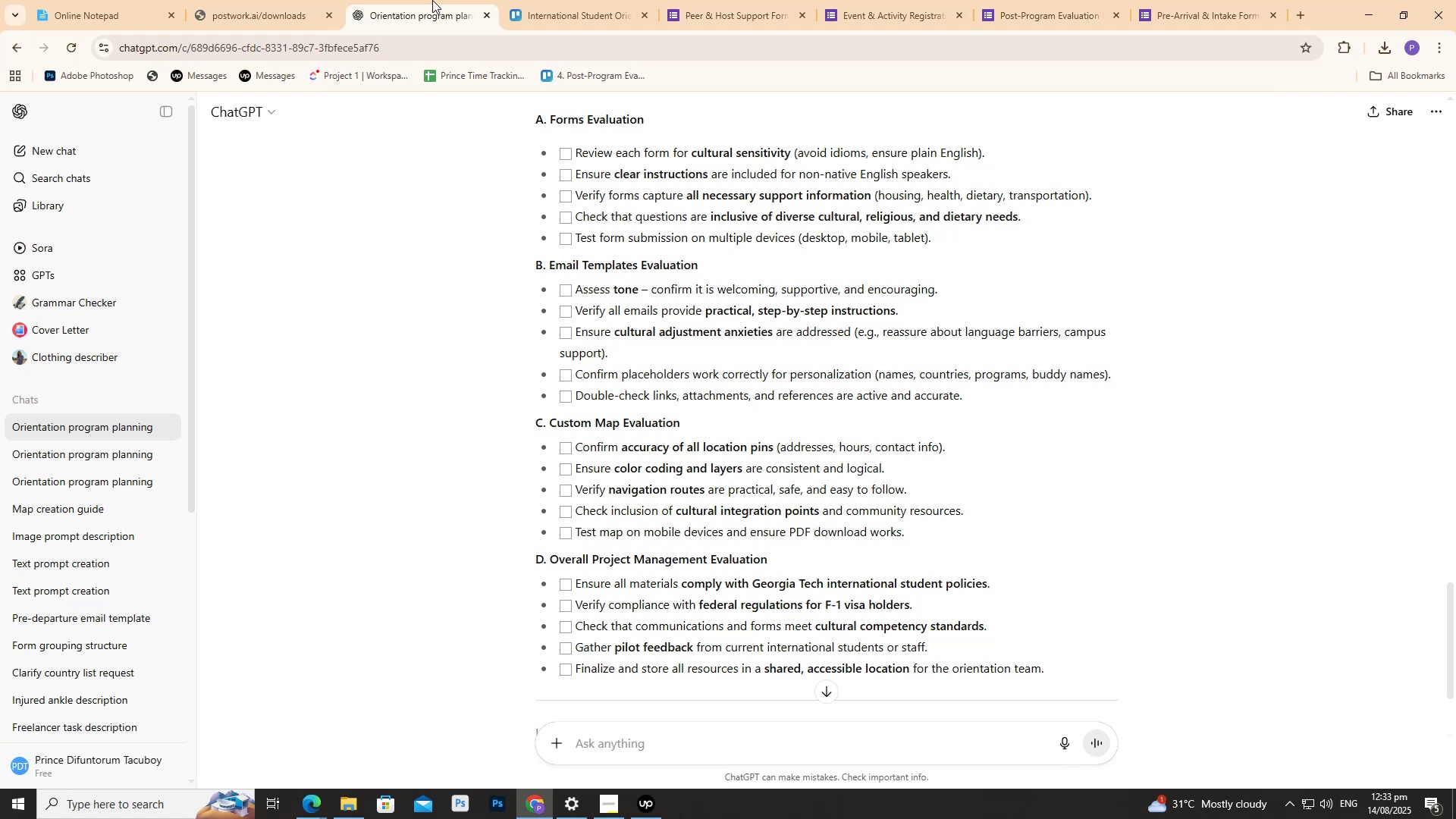 
scroll: coordinate [647, 204], scroll_direction: none, amount: 0.0
 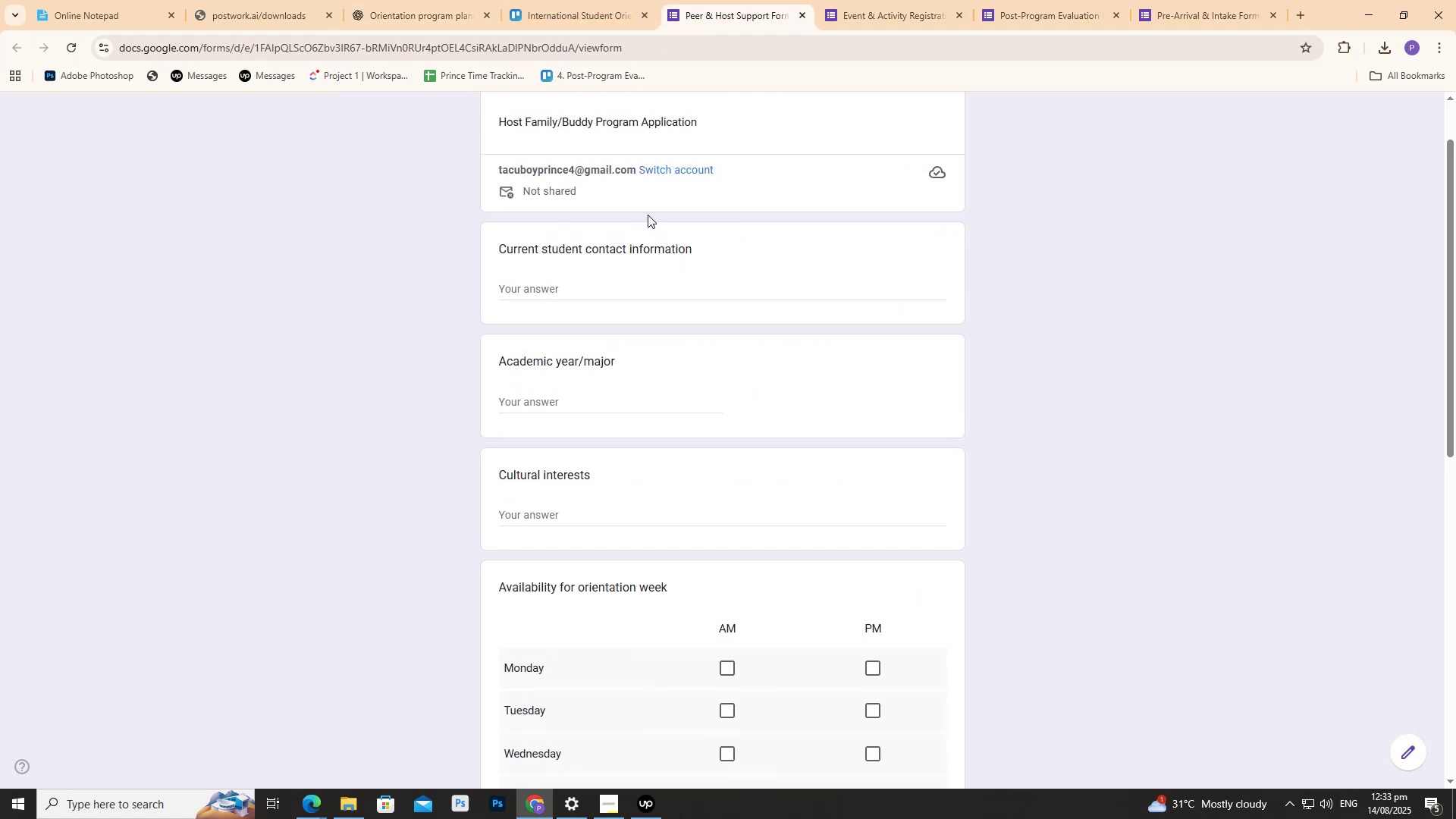 
scroll: coordinate [643, 211], scroll_direction: down, amount: 13.0
 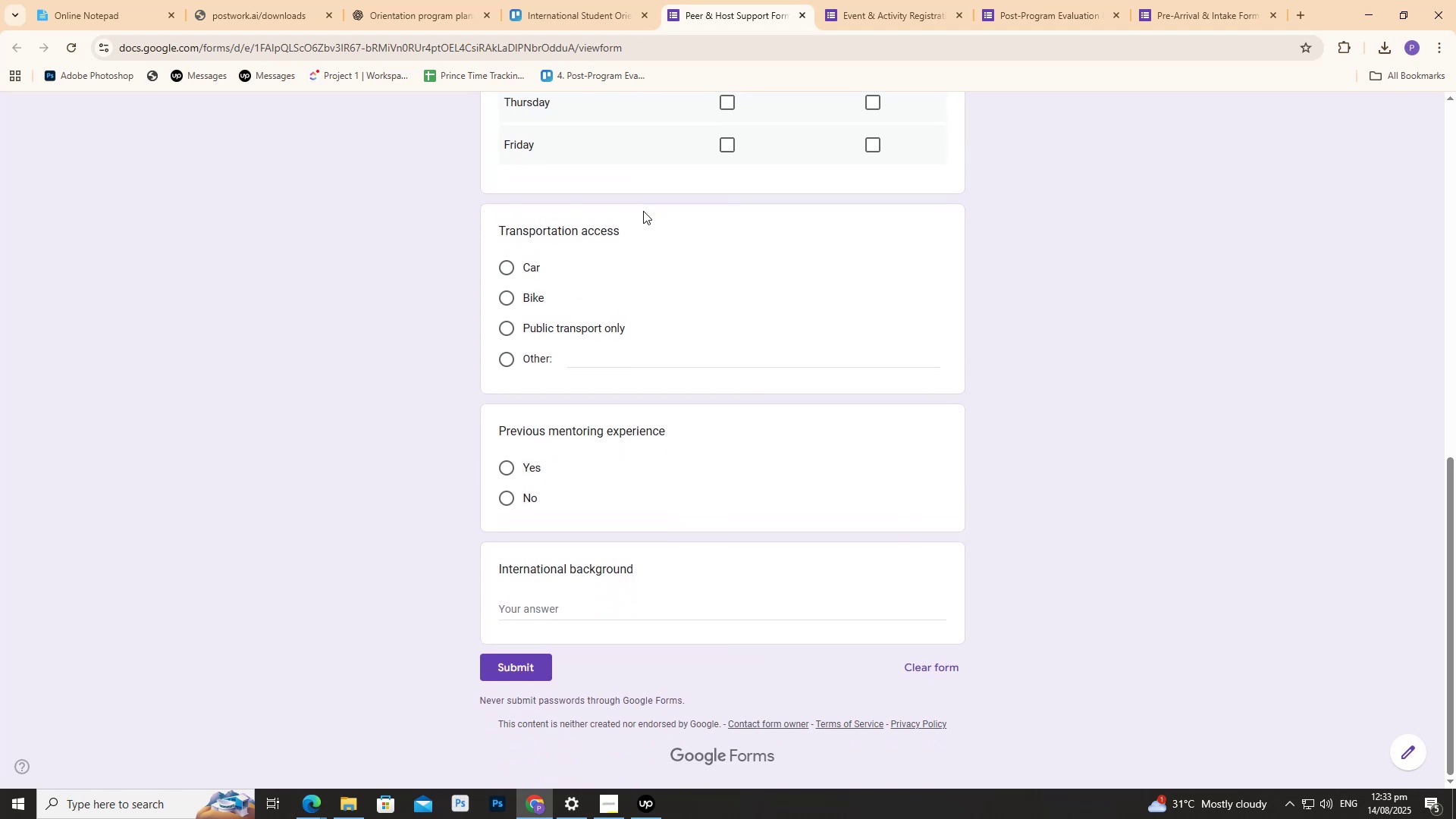 
scroll: coordinate [654, 228], scroll_direction: up, amount: 14.0
 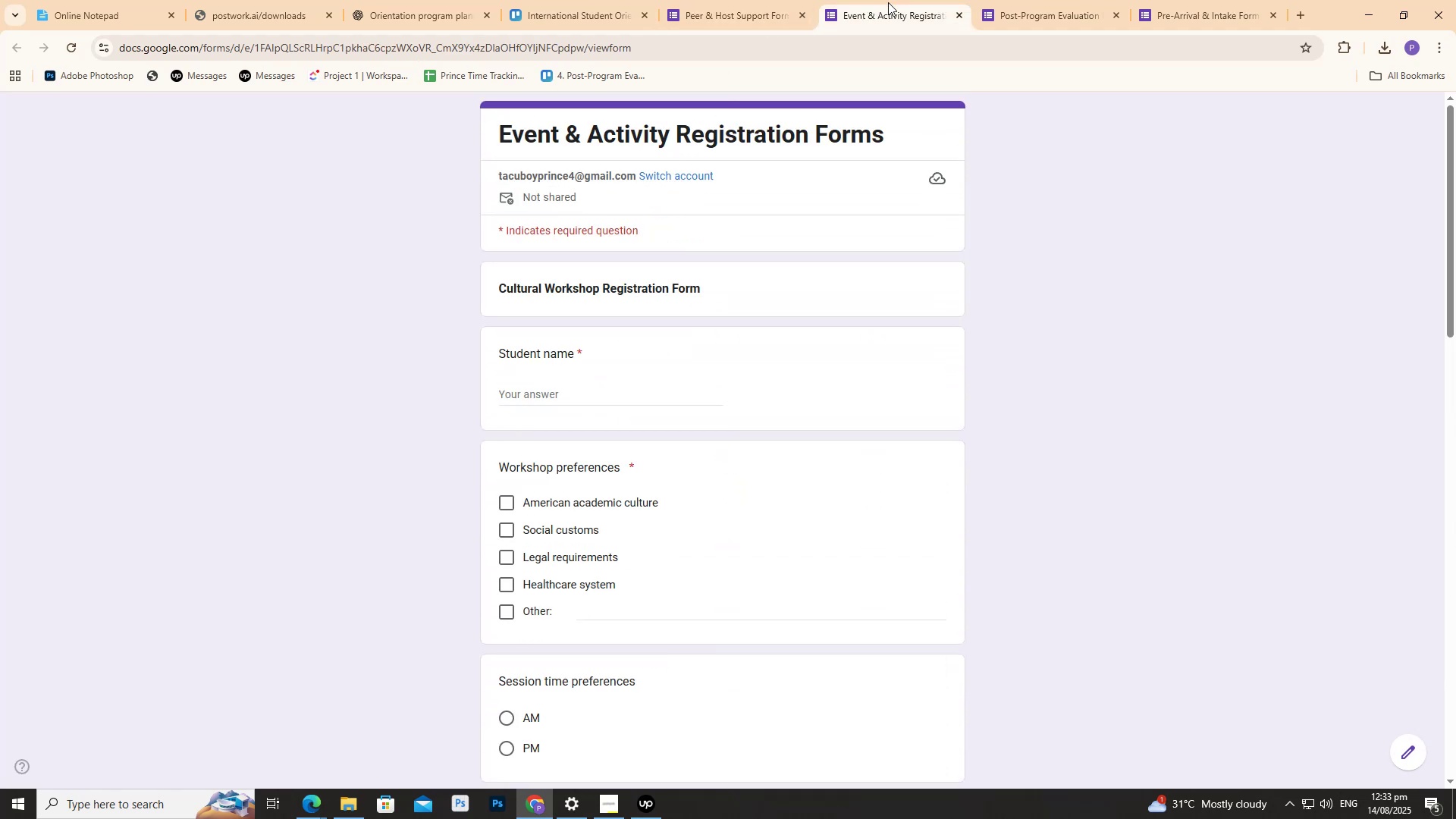 
scroll: coordinate [742, 256], scroll_direction: down, amount: 4.0
 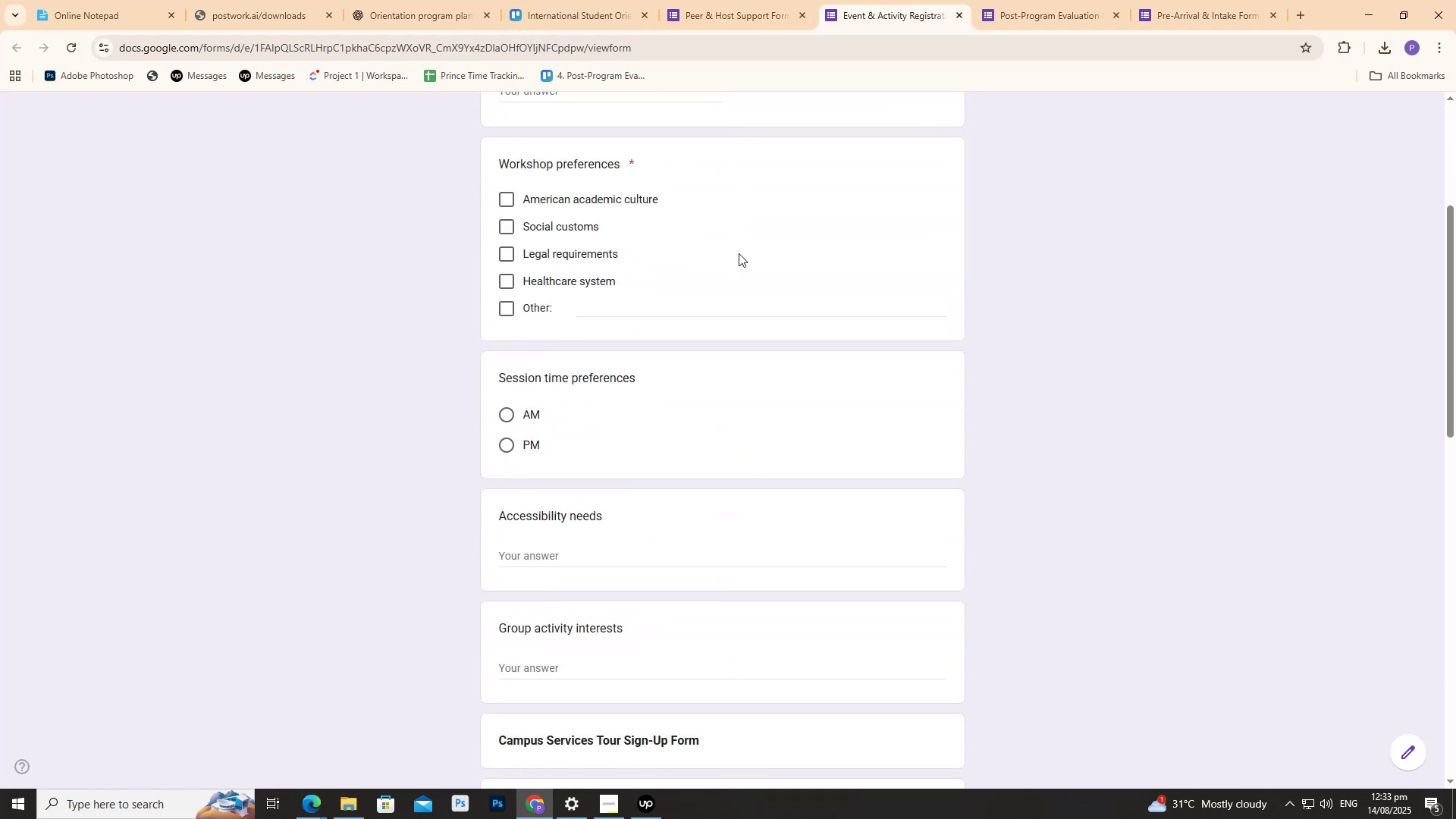 
left_click([534, 309])
 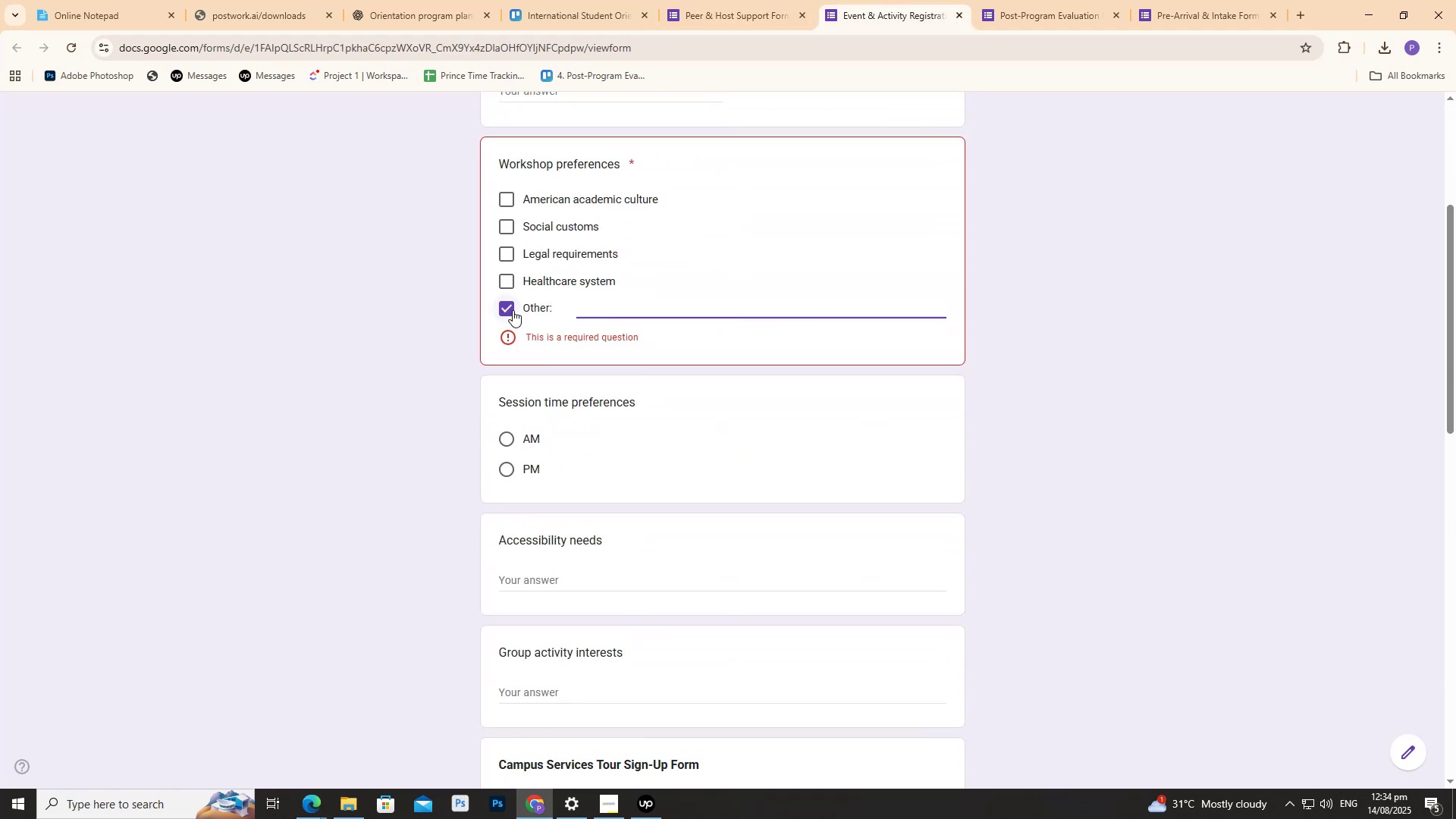 
left_click([513, 310])
 